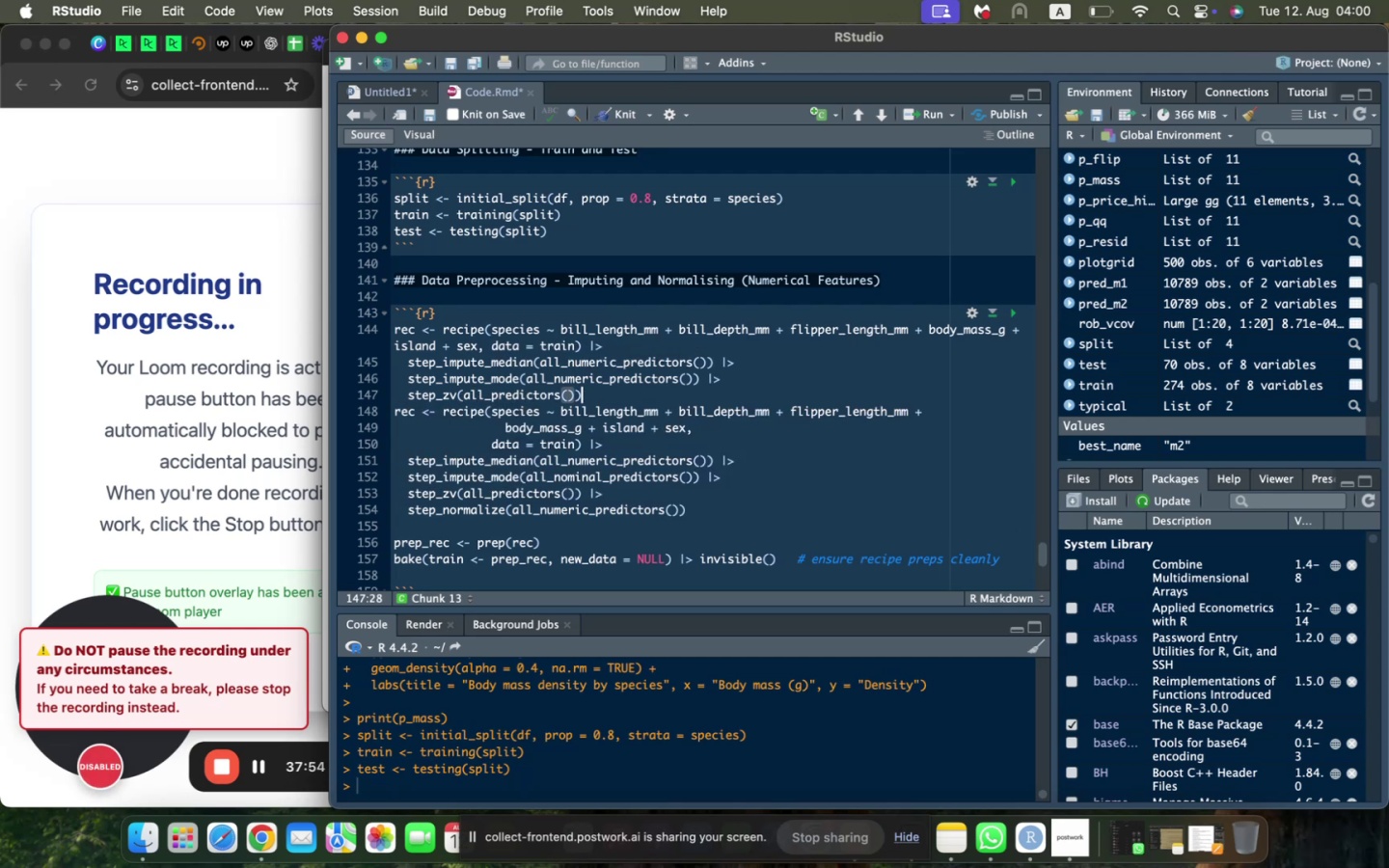 
key(ArrowRight)
 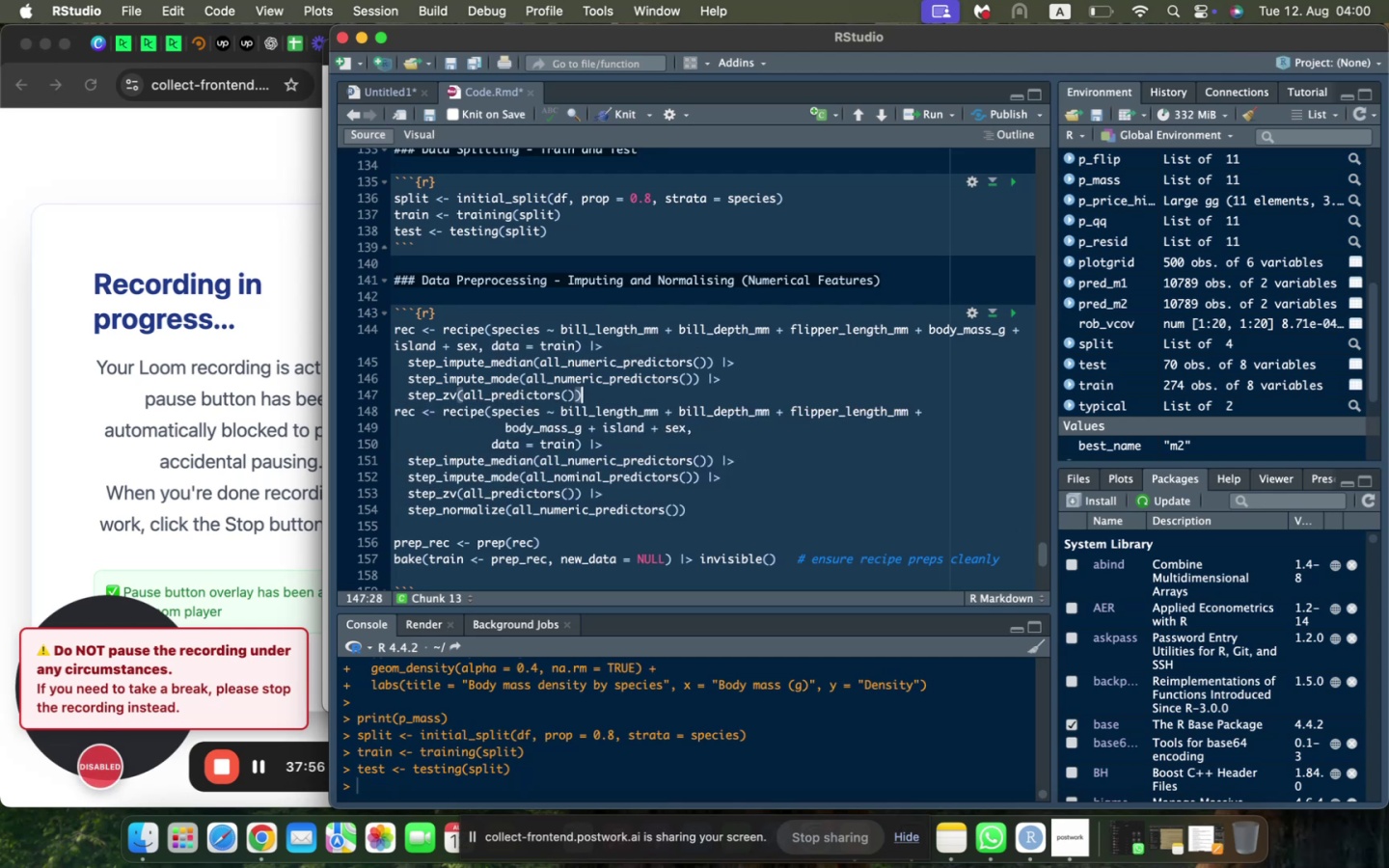 
key(Space)
 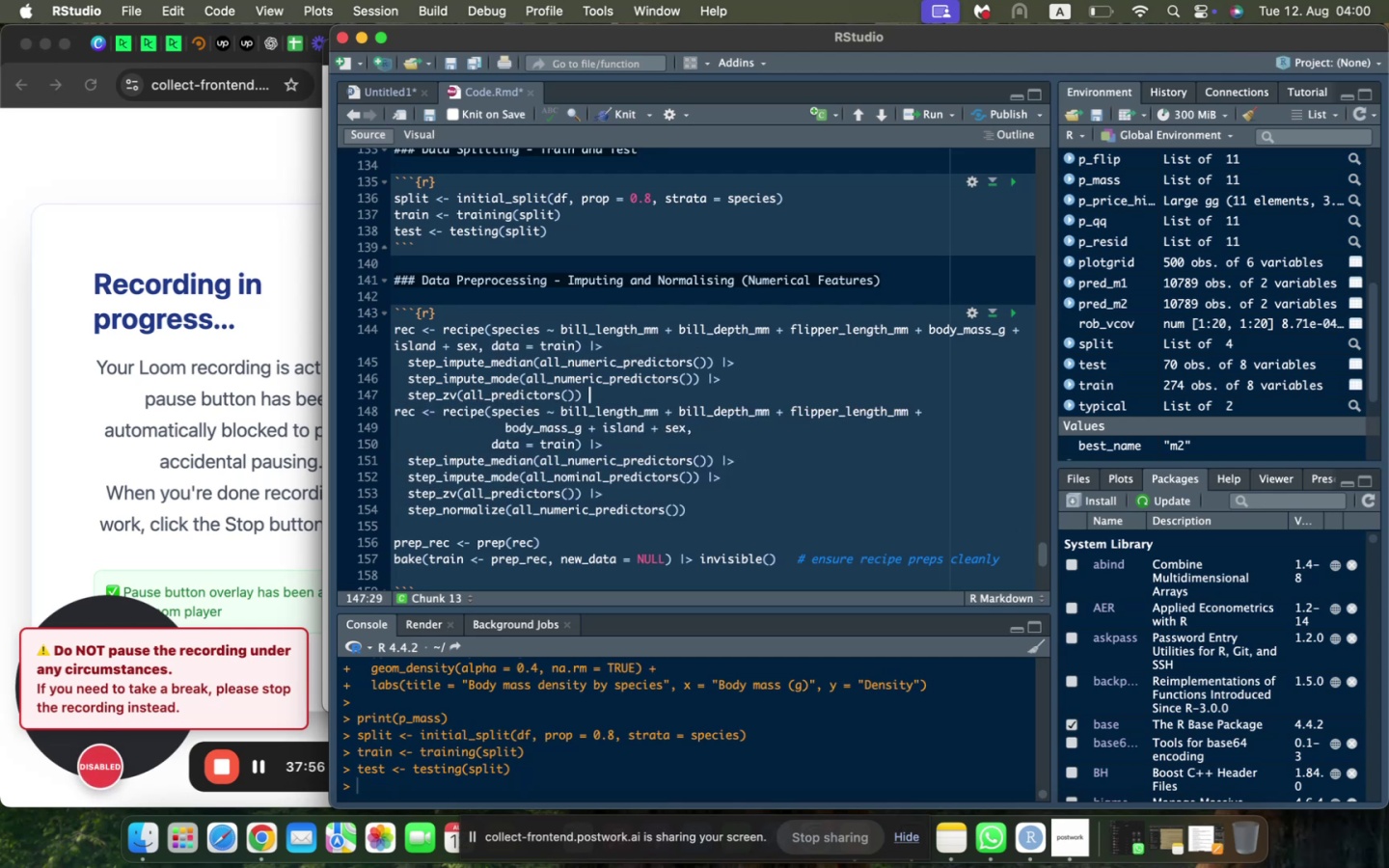 
key(Shift+Backslash)
 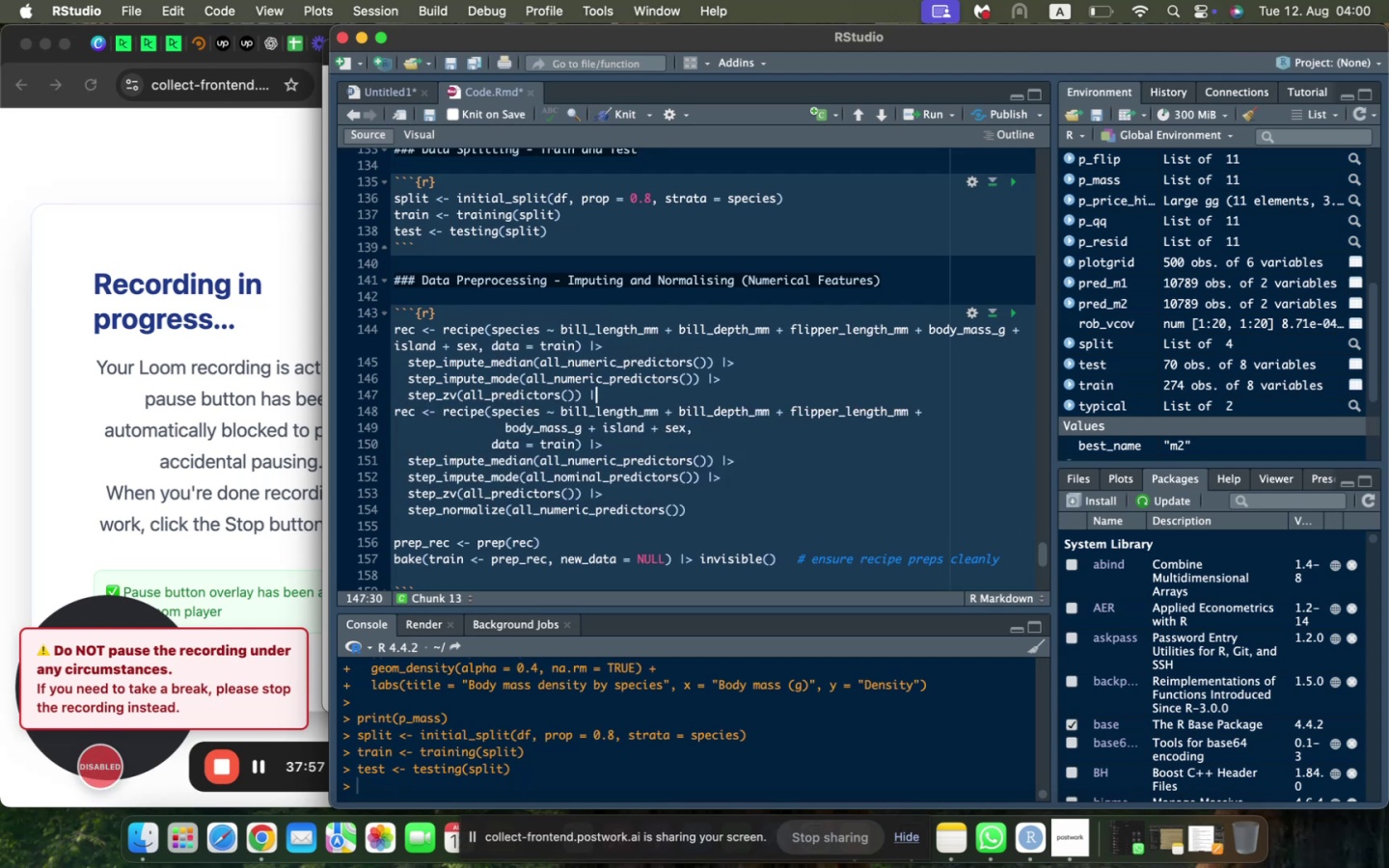 
key(Shift+ShiftLeft)
 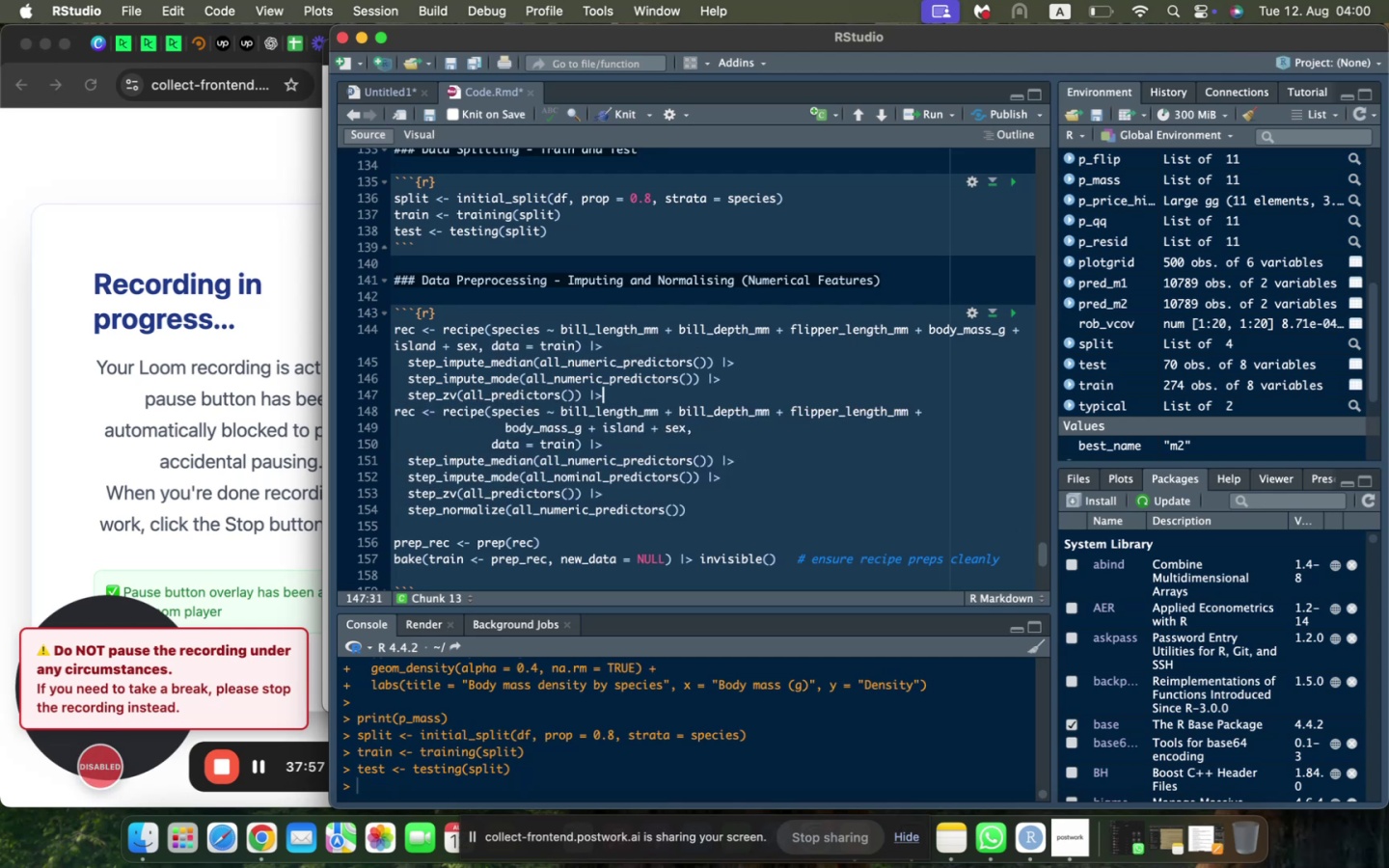 
key(Shift+Period)
 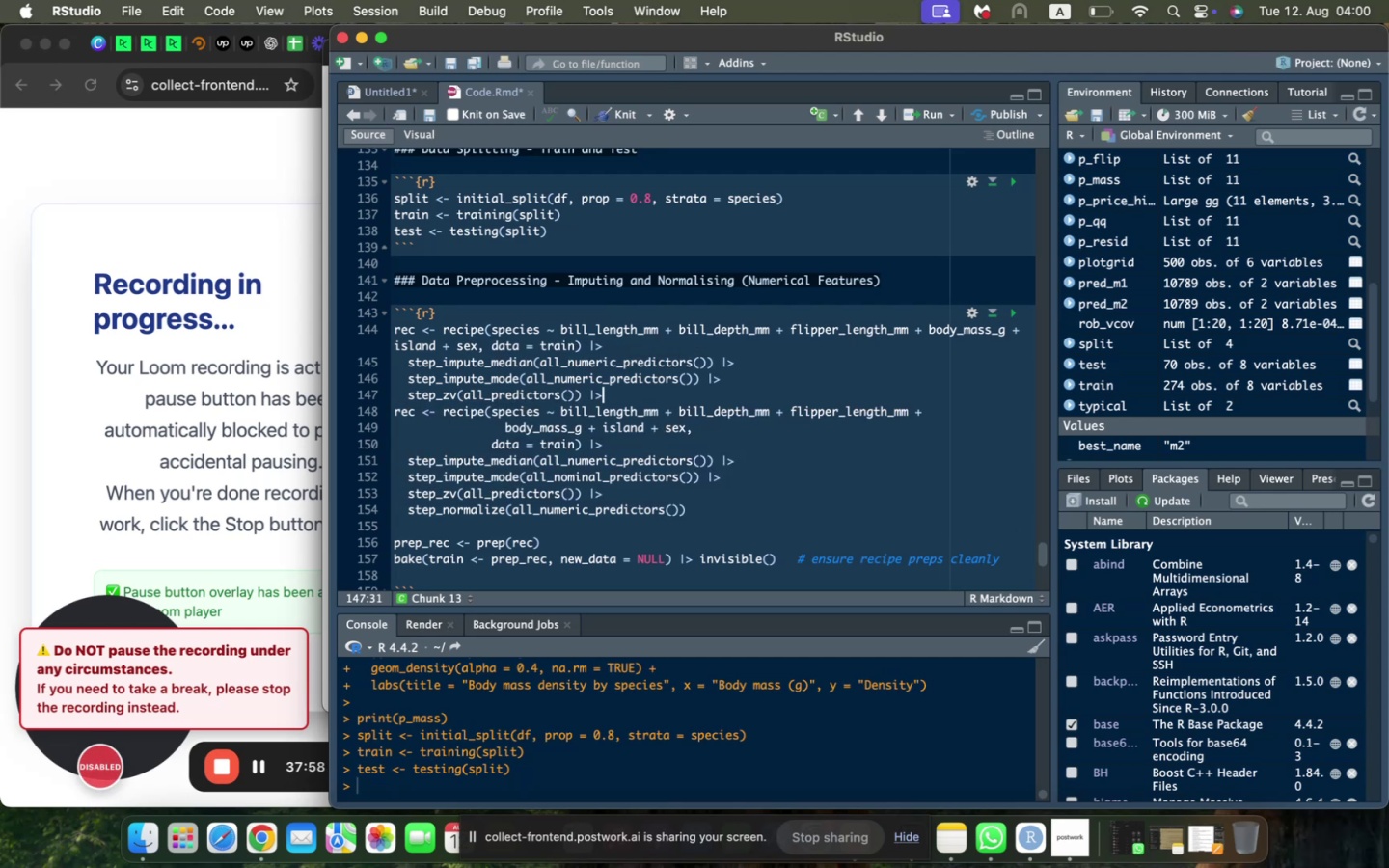 
key(Enter)
 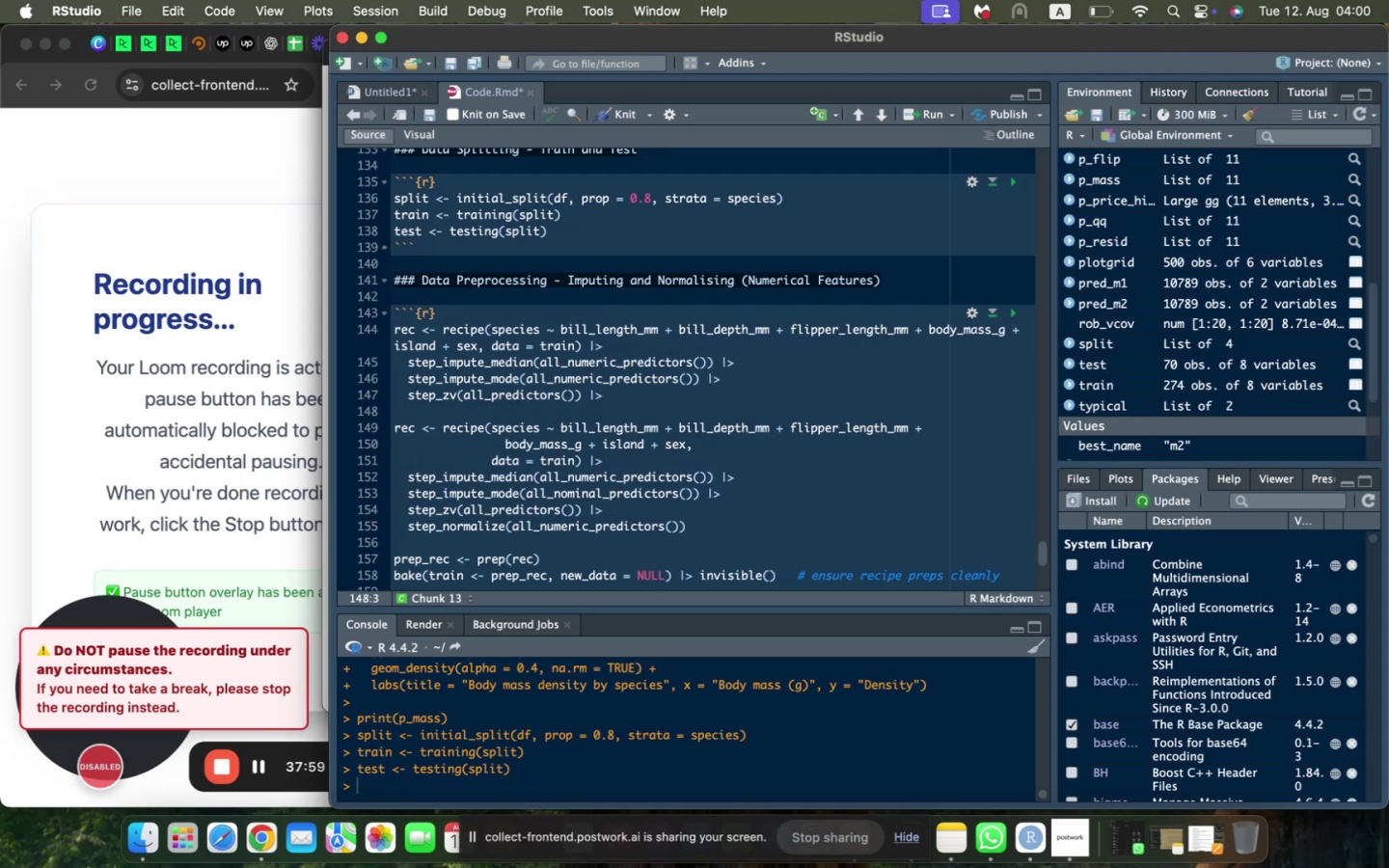 
type(step_normali)
 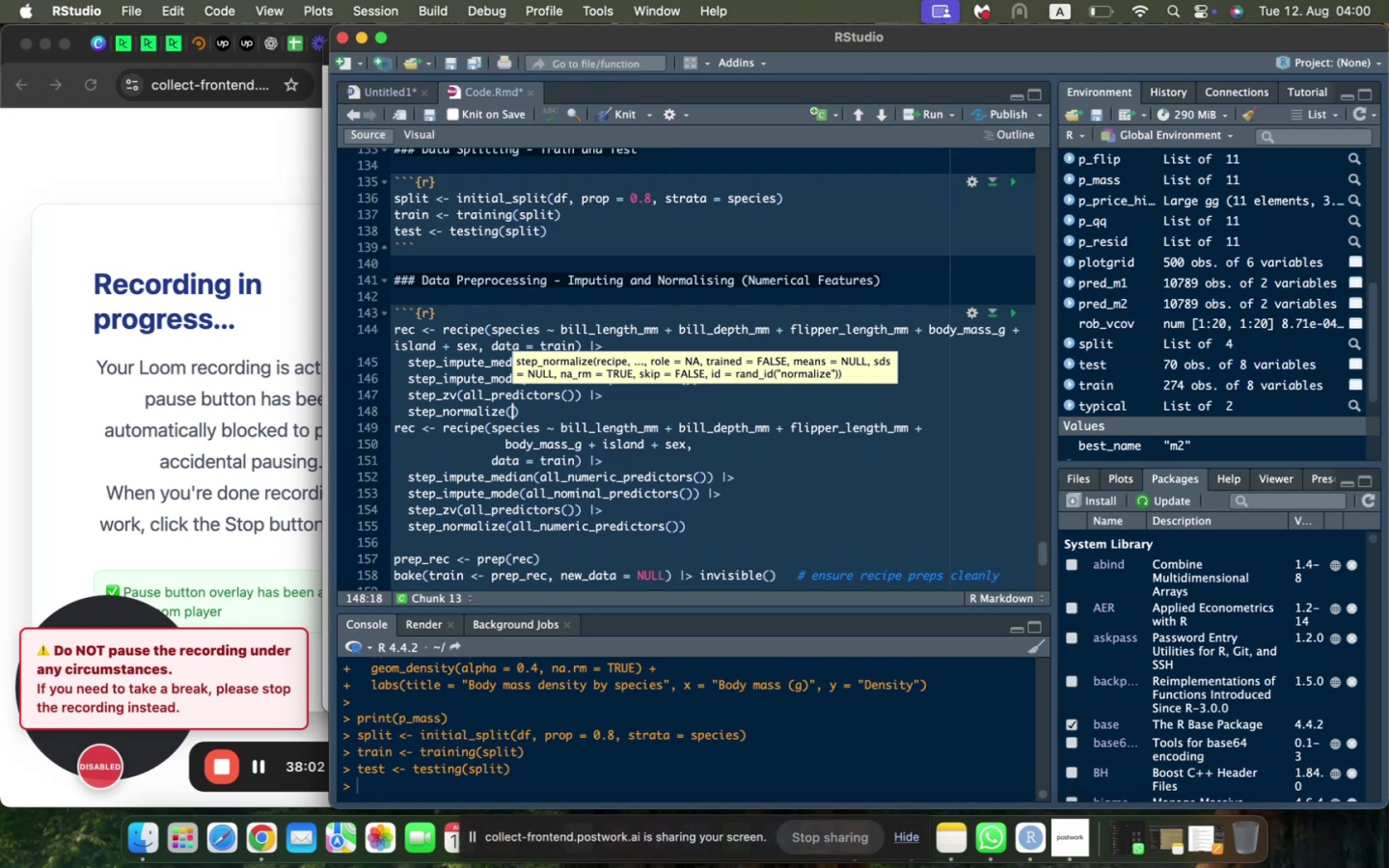 
key(Enter)
 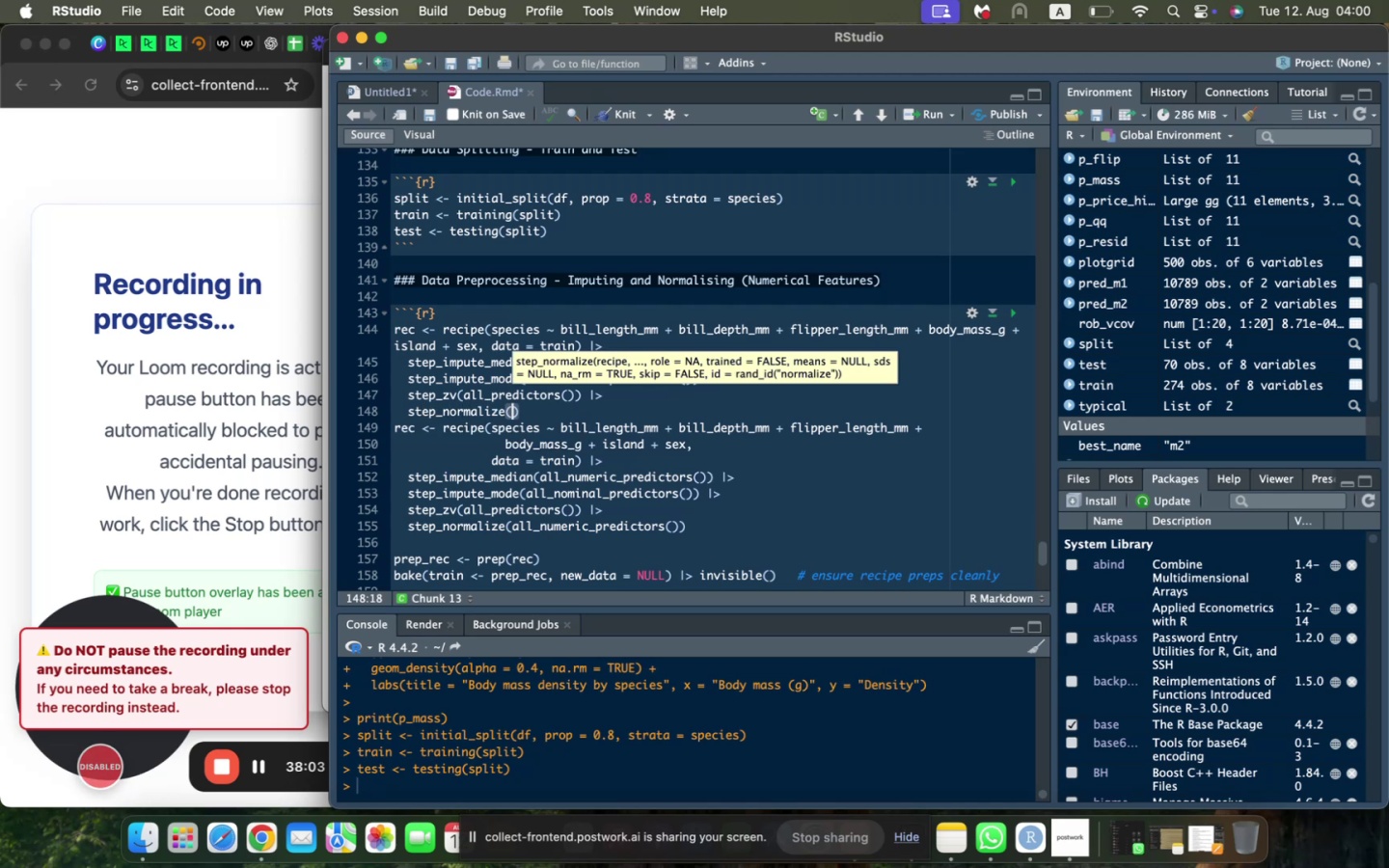 
type(all_num)
 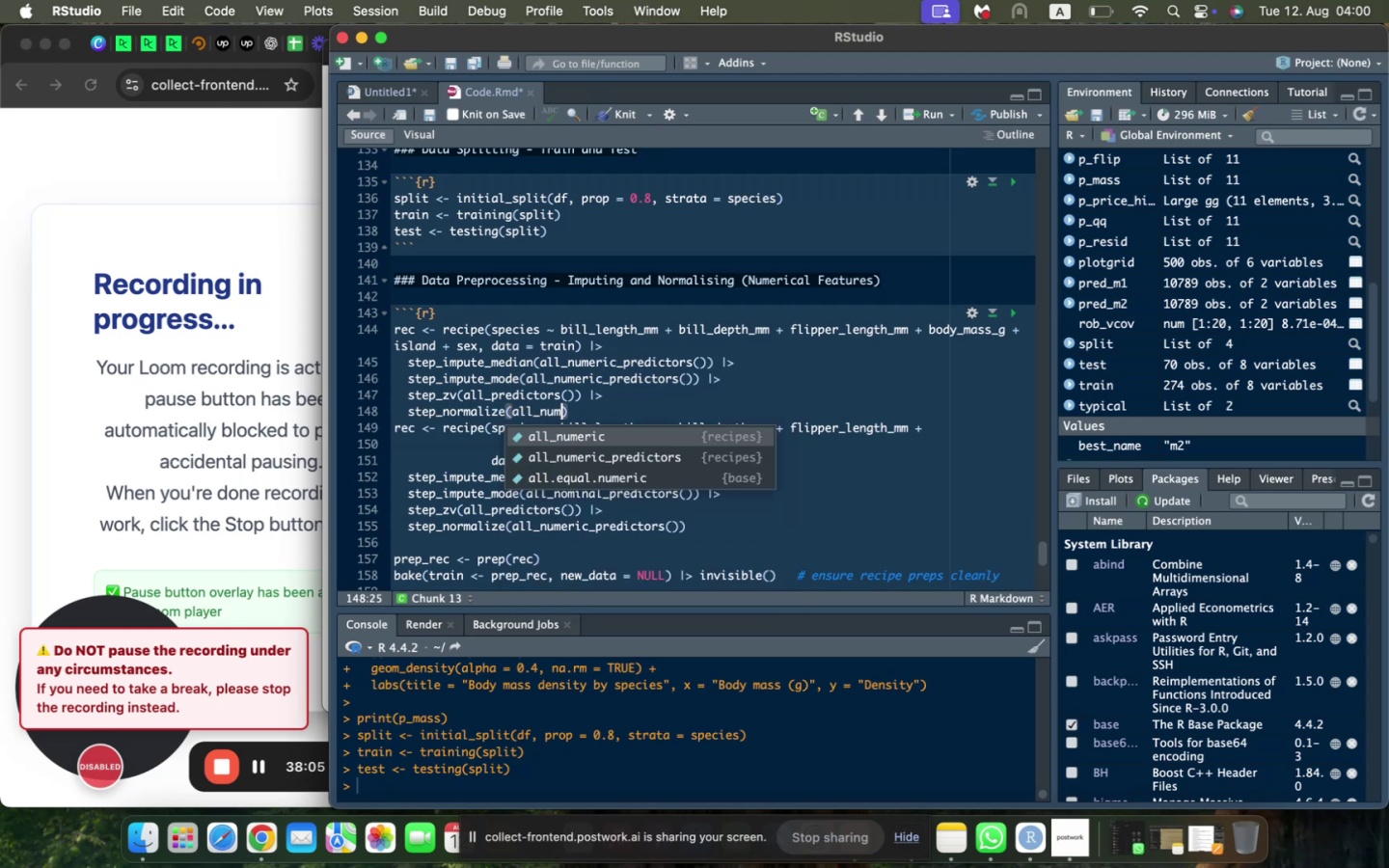 
key(ArrowDown)
 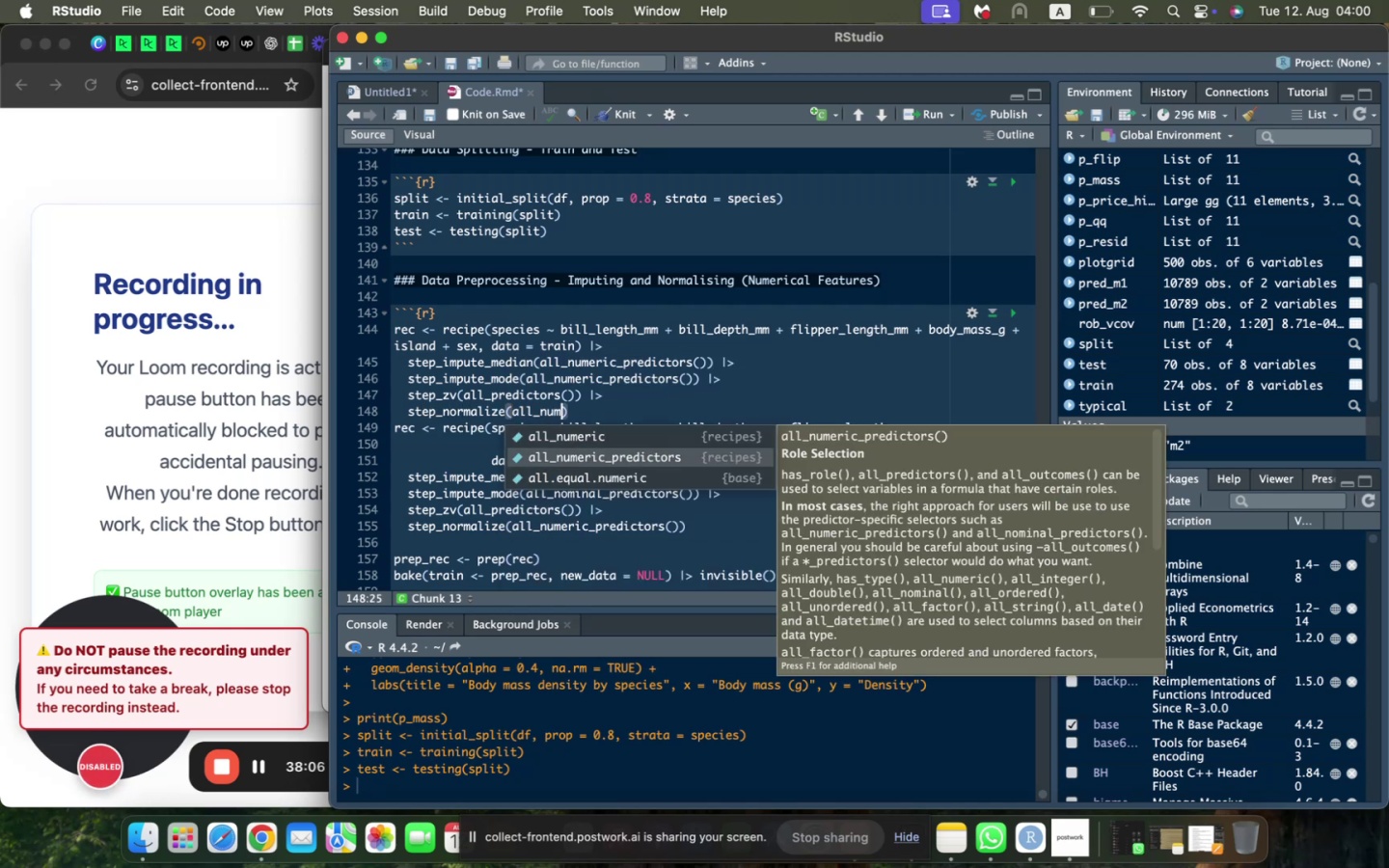 
key(Enter)
 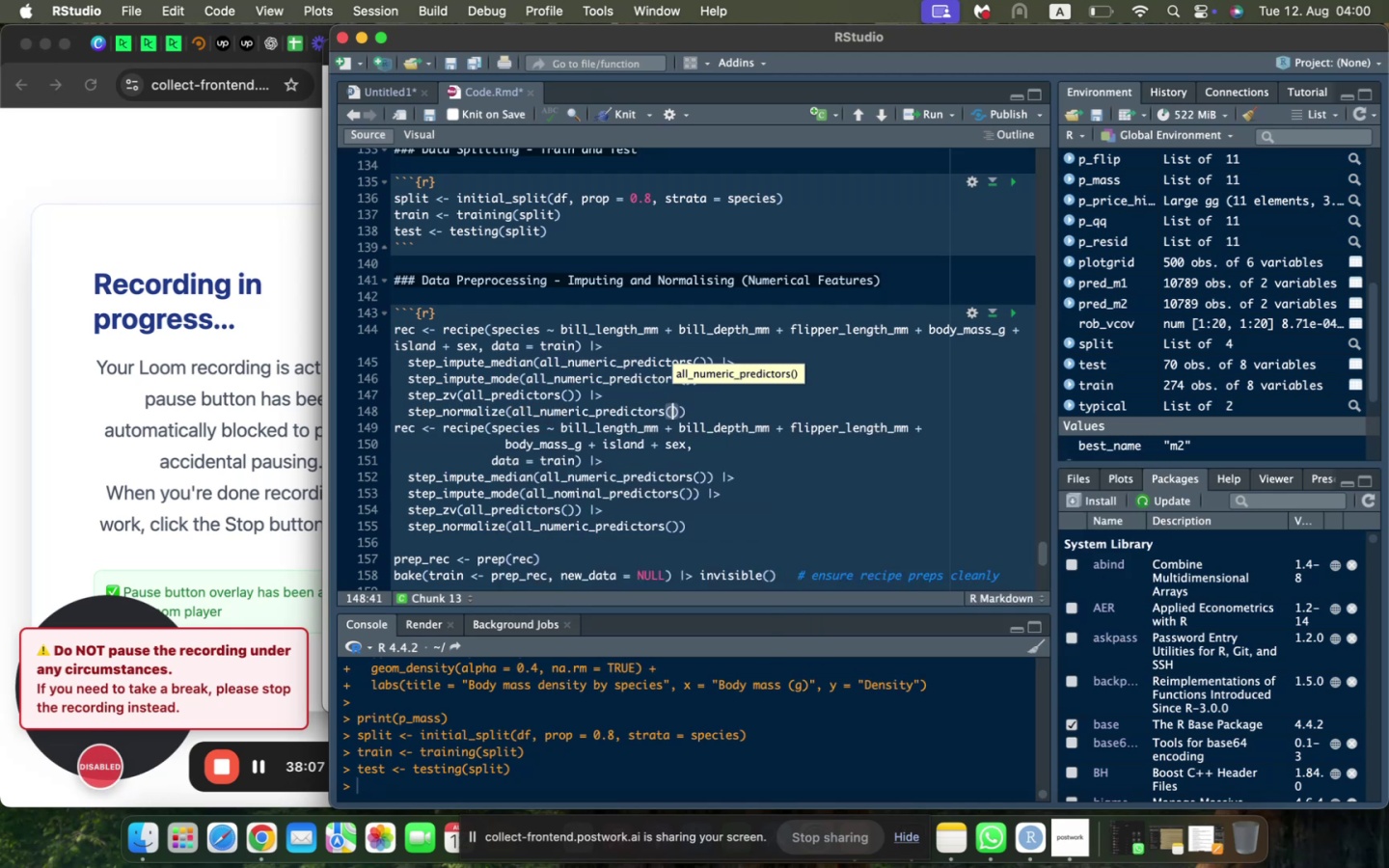 
key(ArrowRight)
 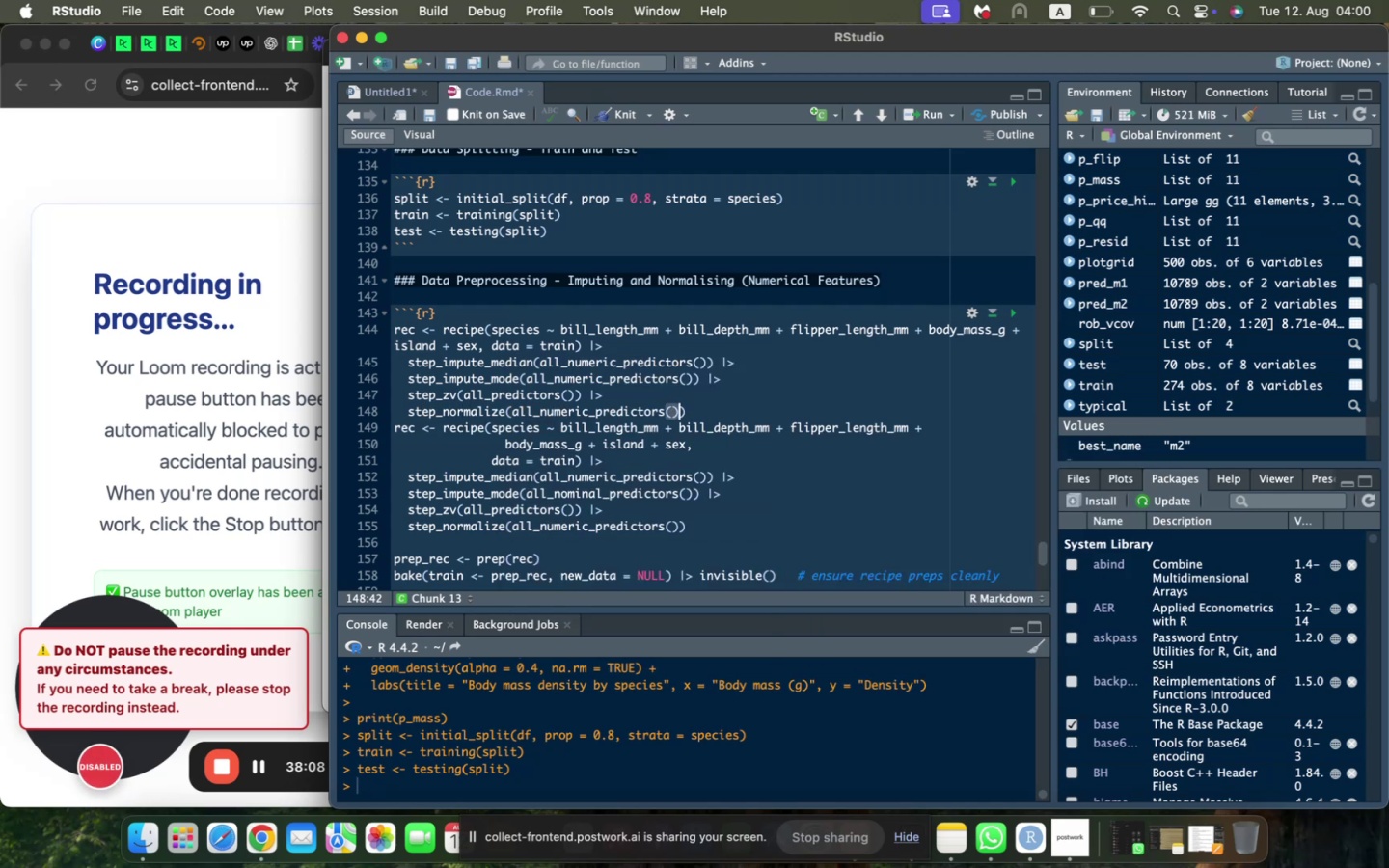 
key(ArrowRight)
 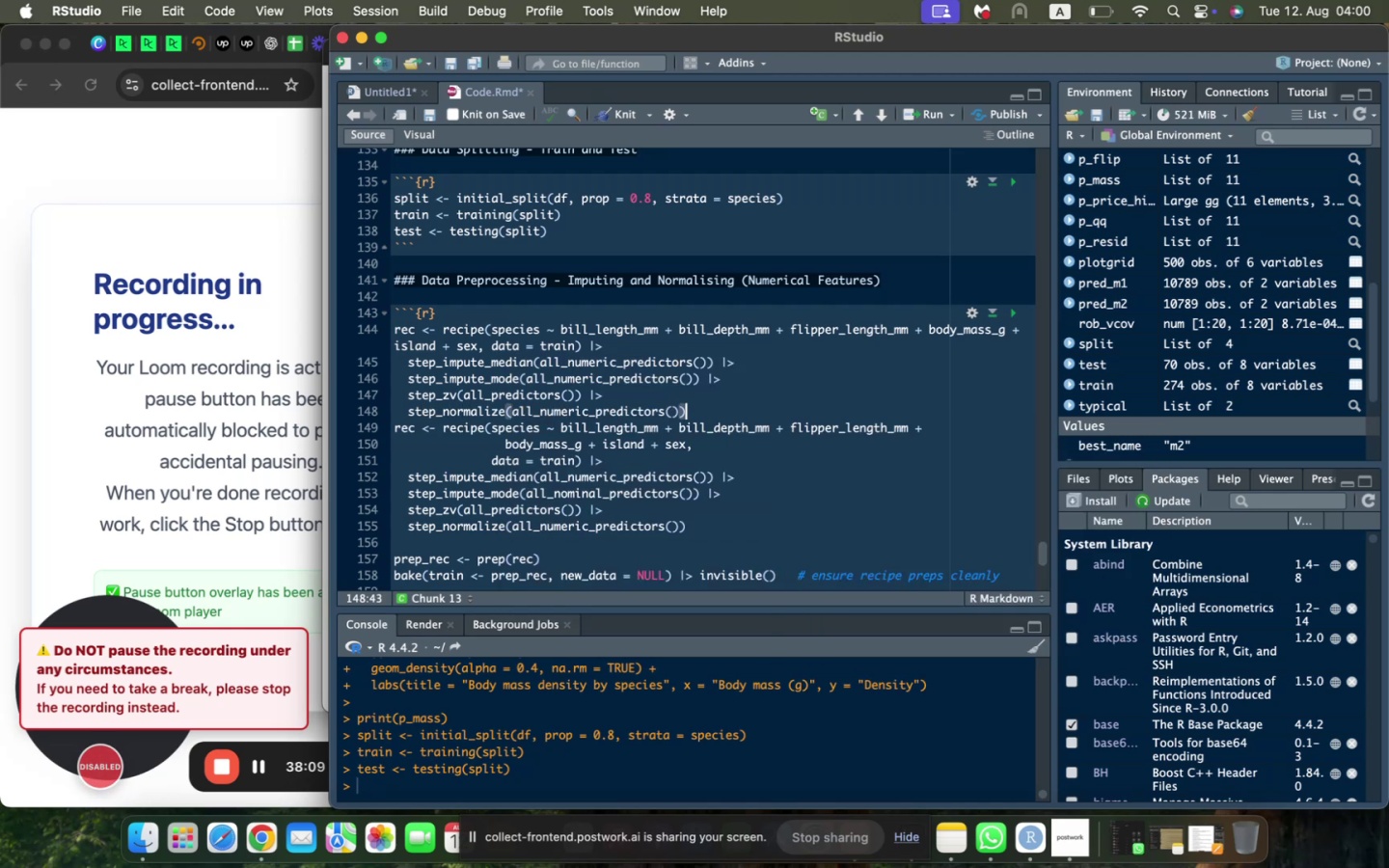 
key(Shift+ArrowDown)
 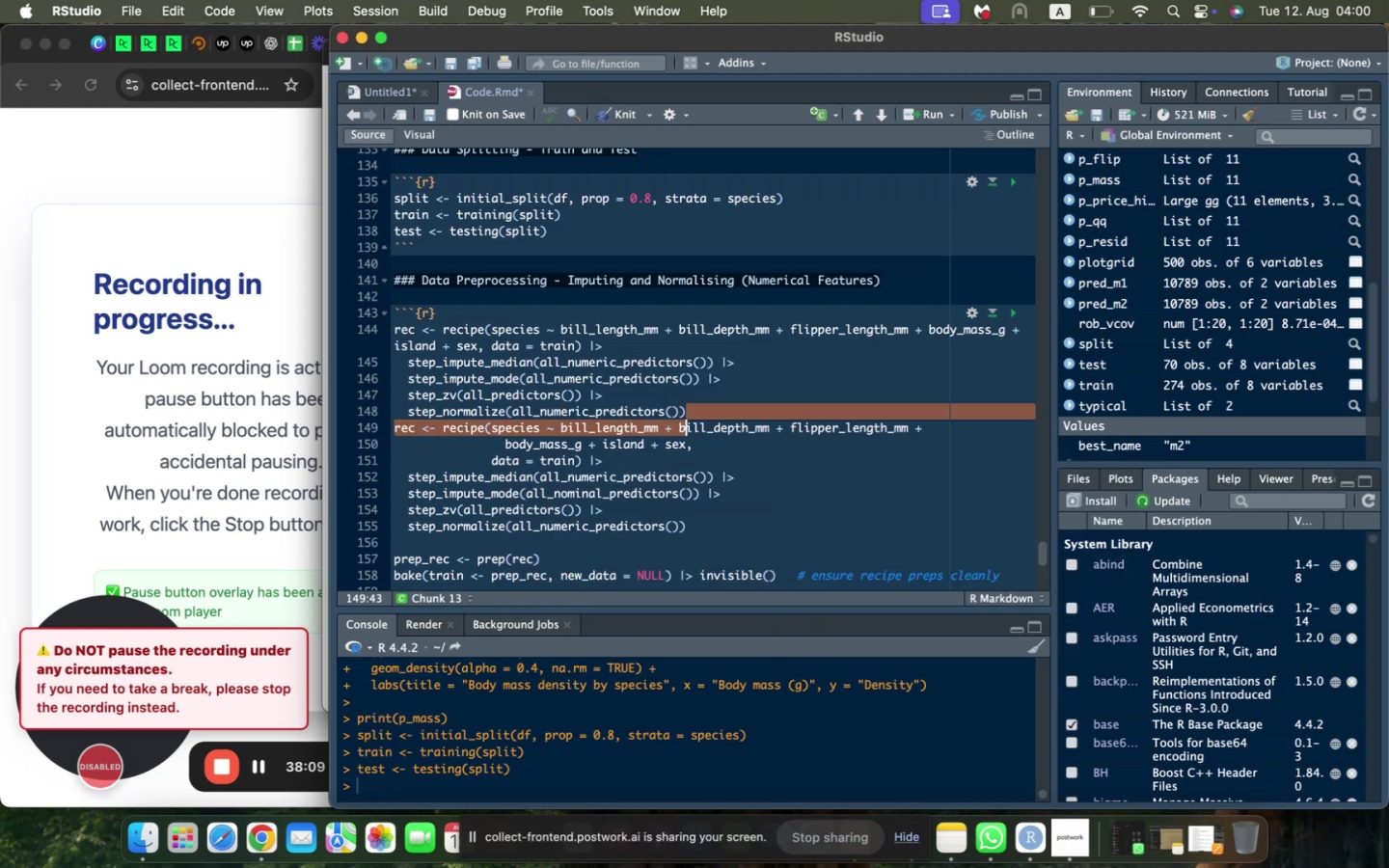 
key(Shift+ArrowDown)
 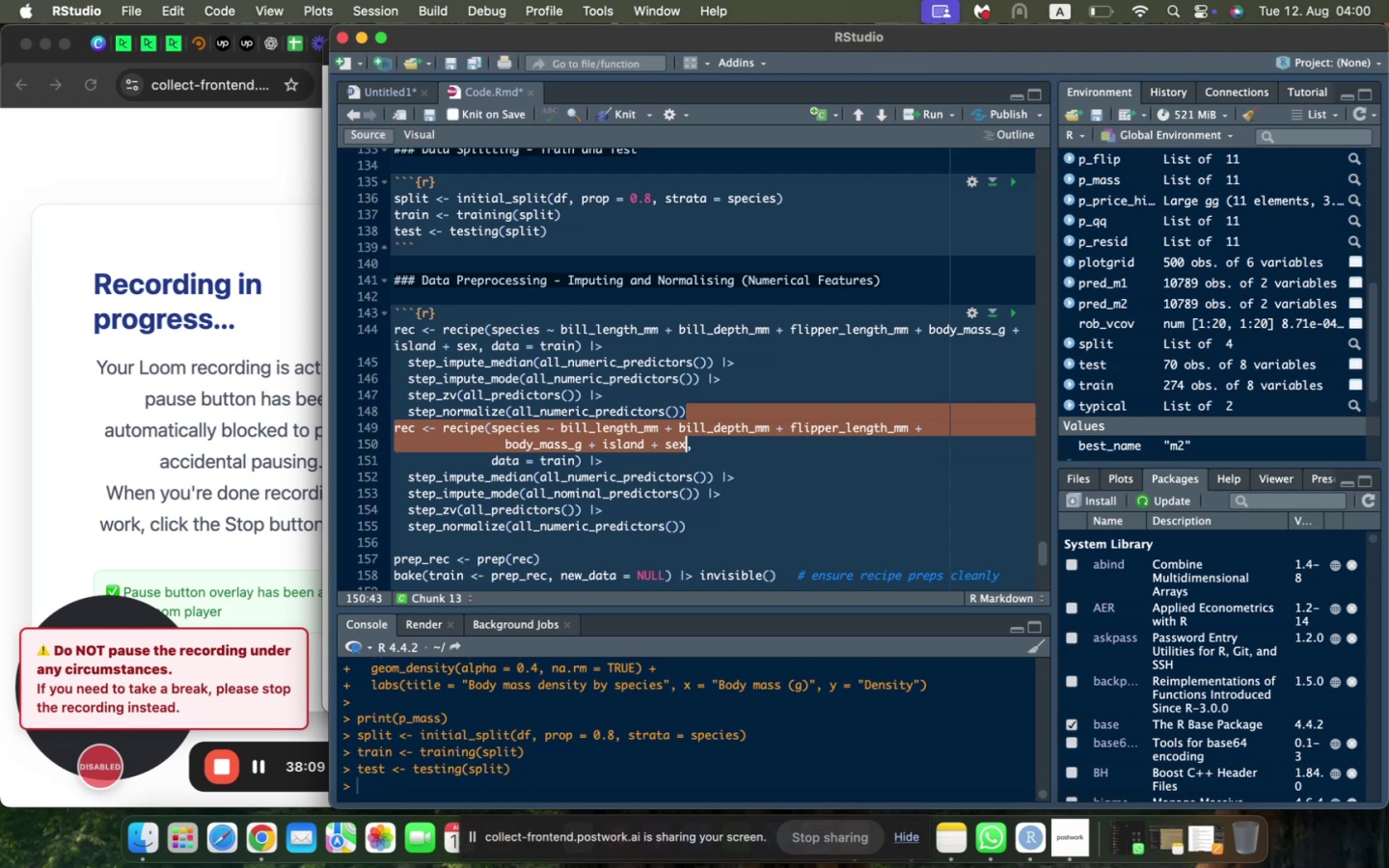 
key(Shift+ArrowDown)
 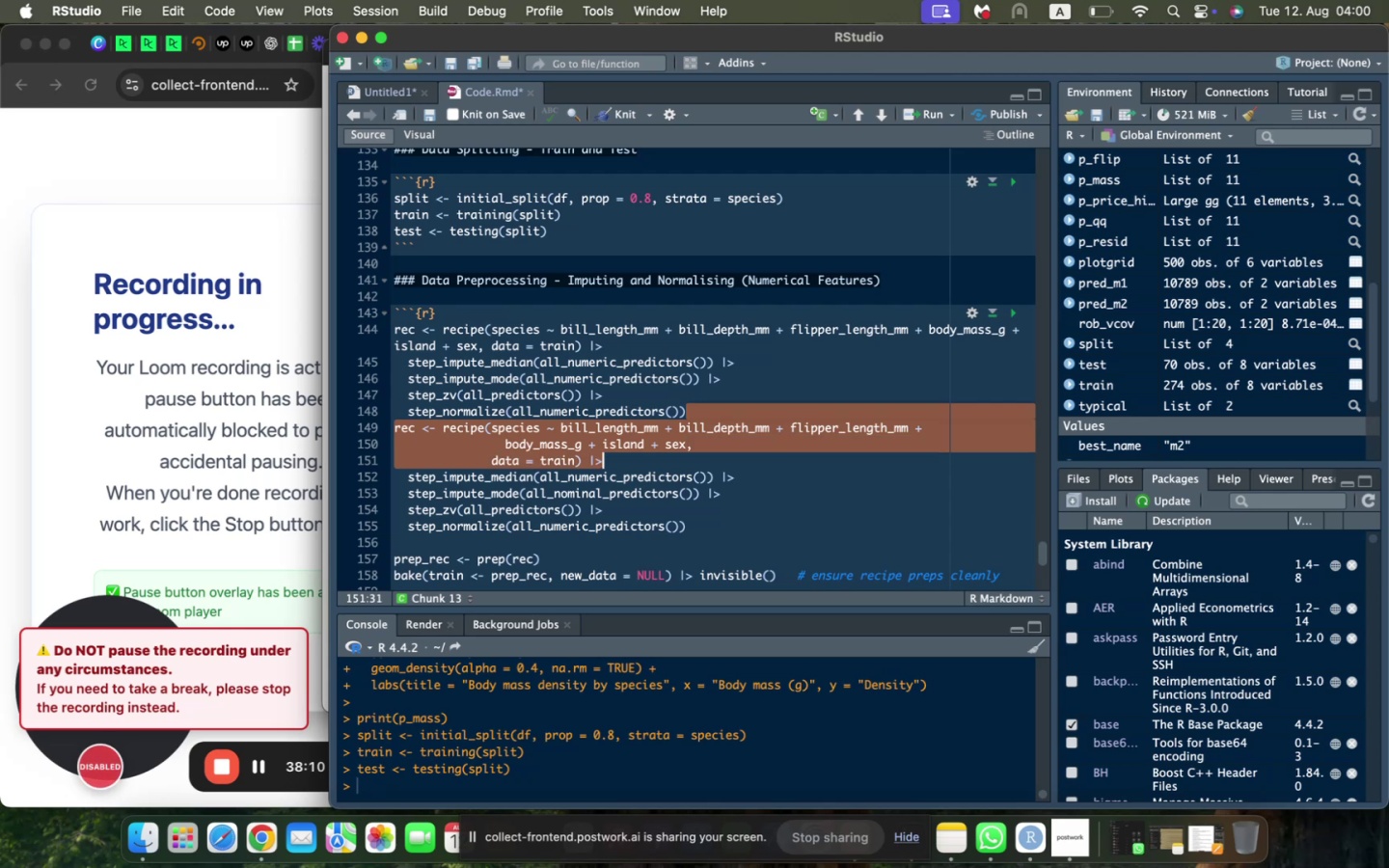 
key(Shift+ArrowDown)
 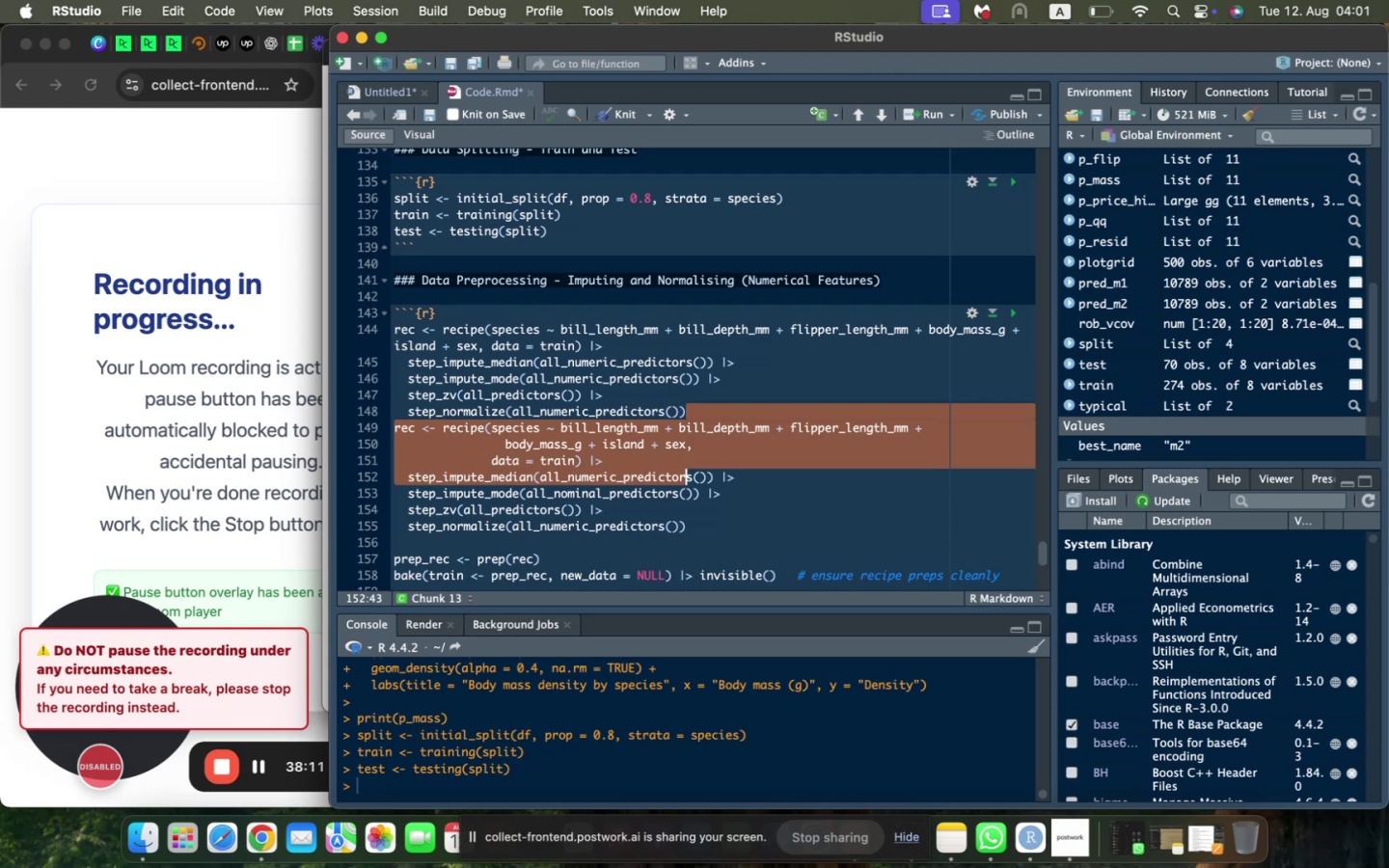 
key(Shift+ArrowDown)
 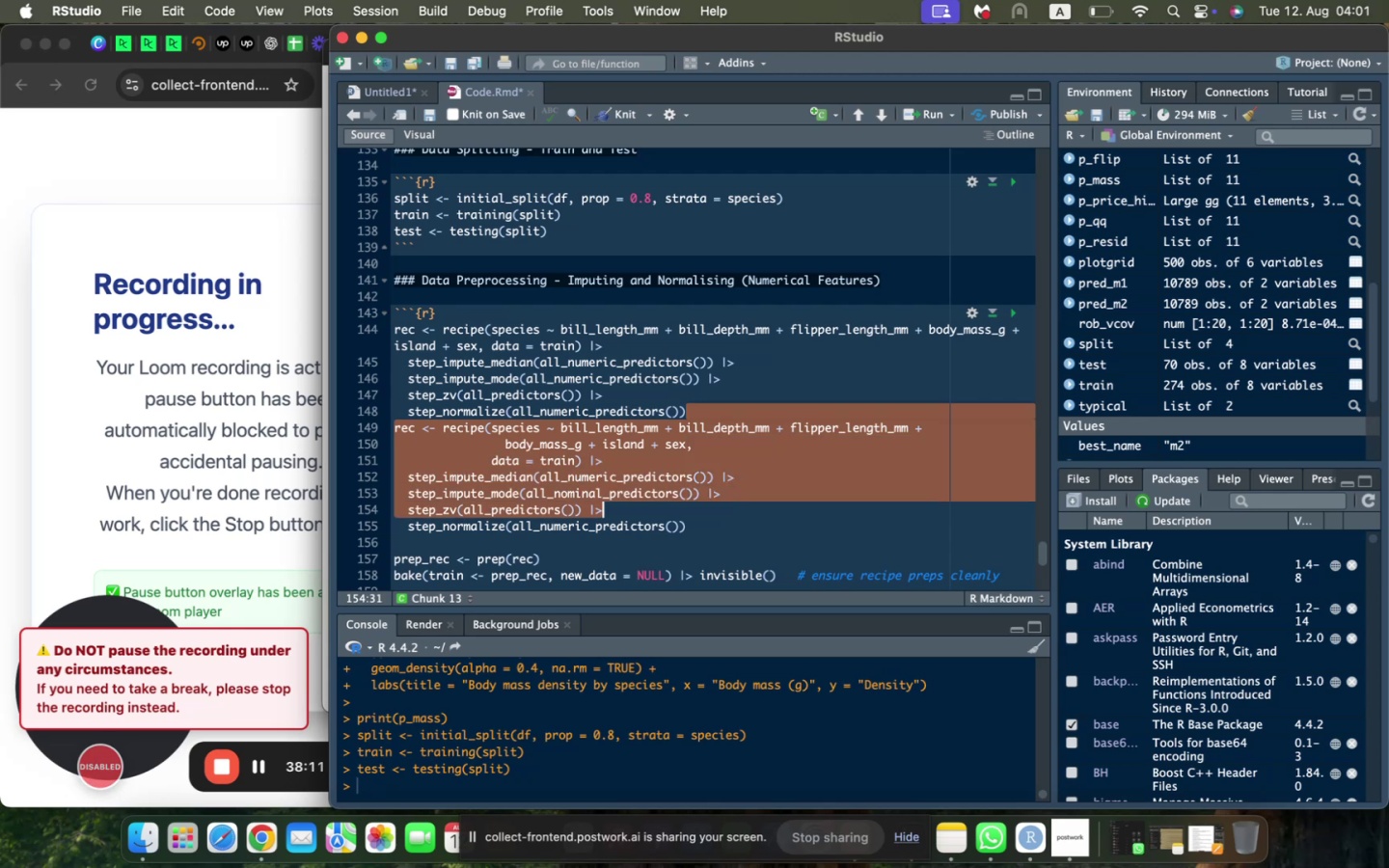 
key(Shift+ArrowDown)
 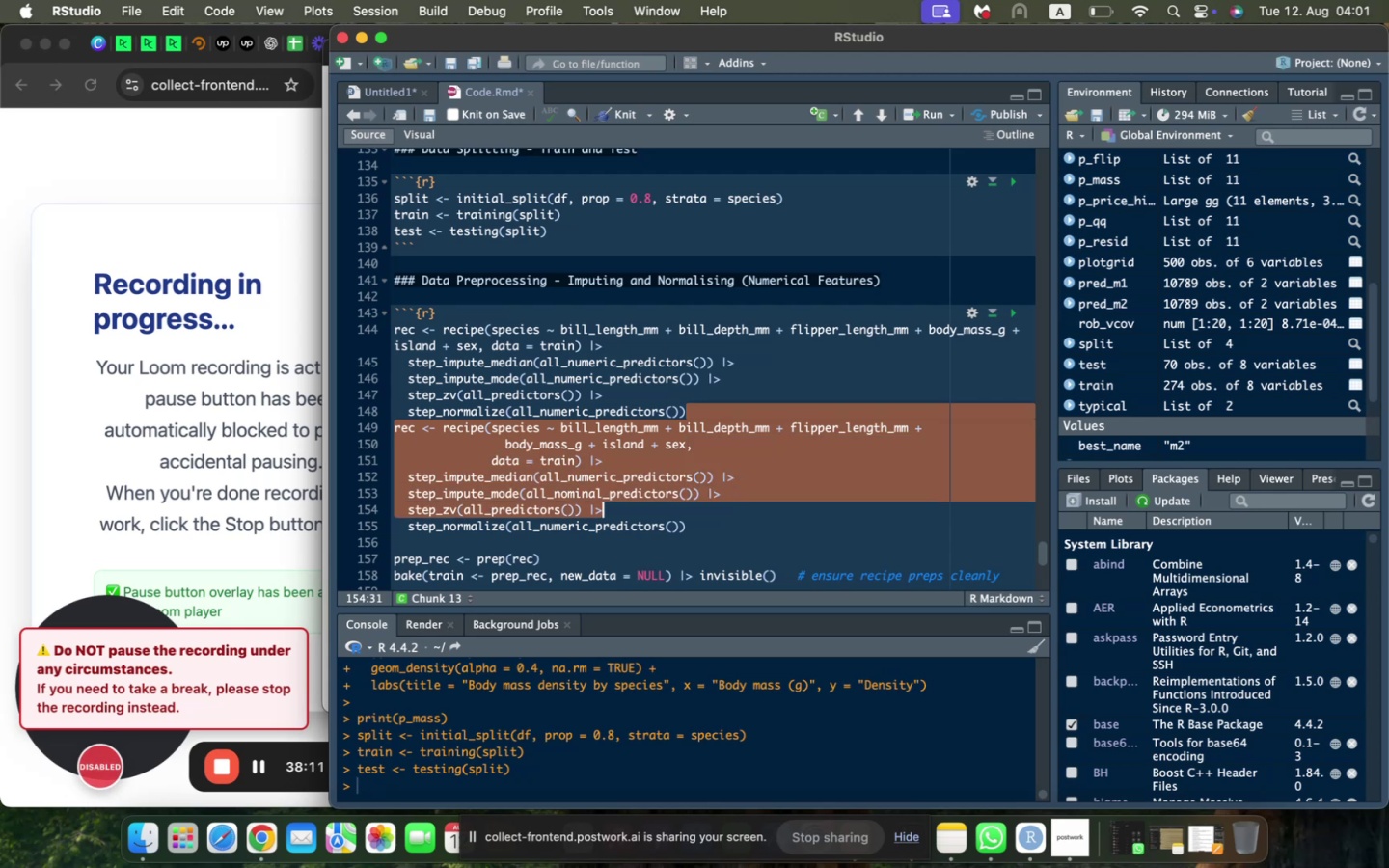 
key(Shift+ArrowDown)
 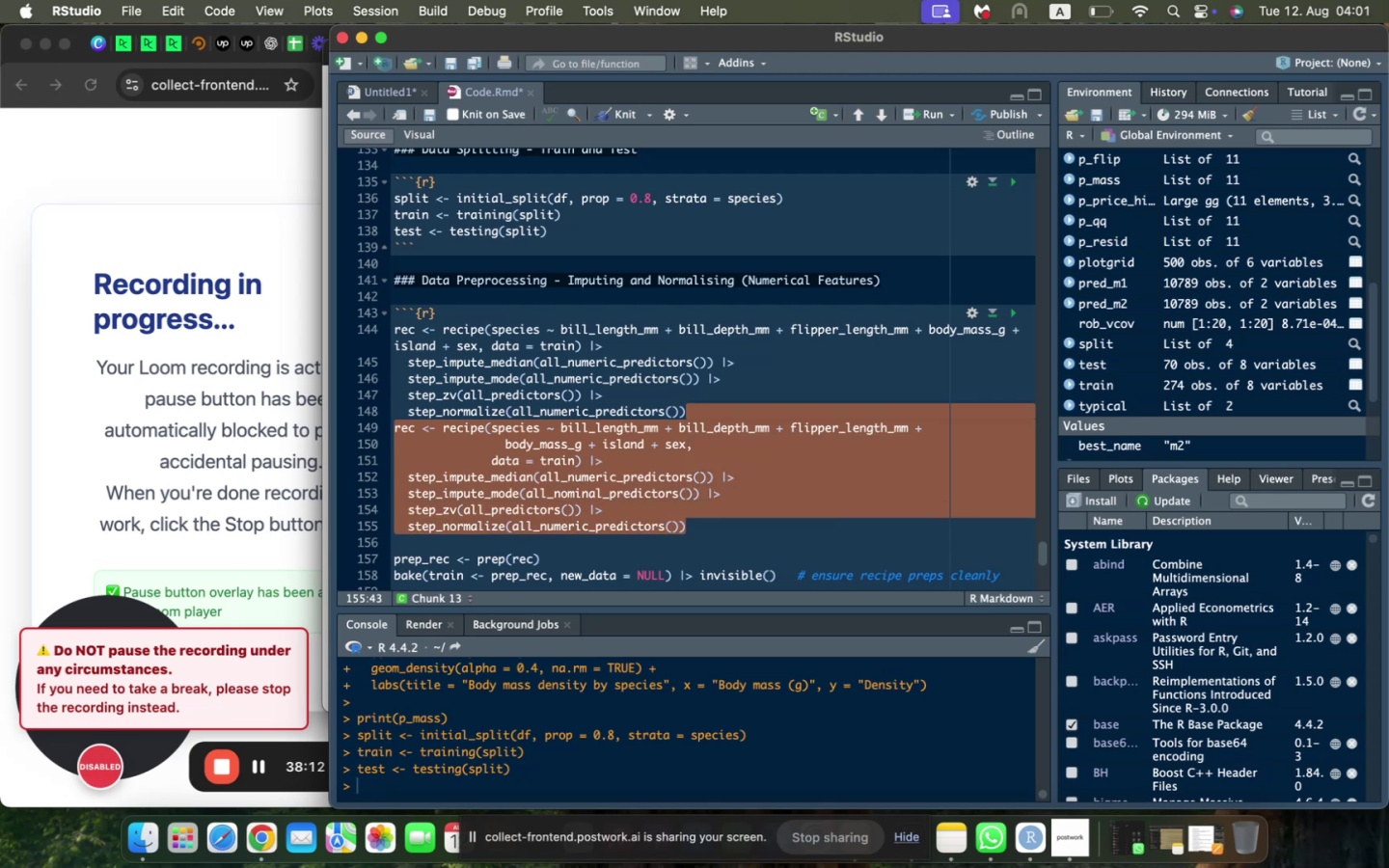 
key(Backspace)
 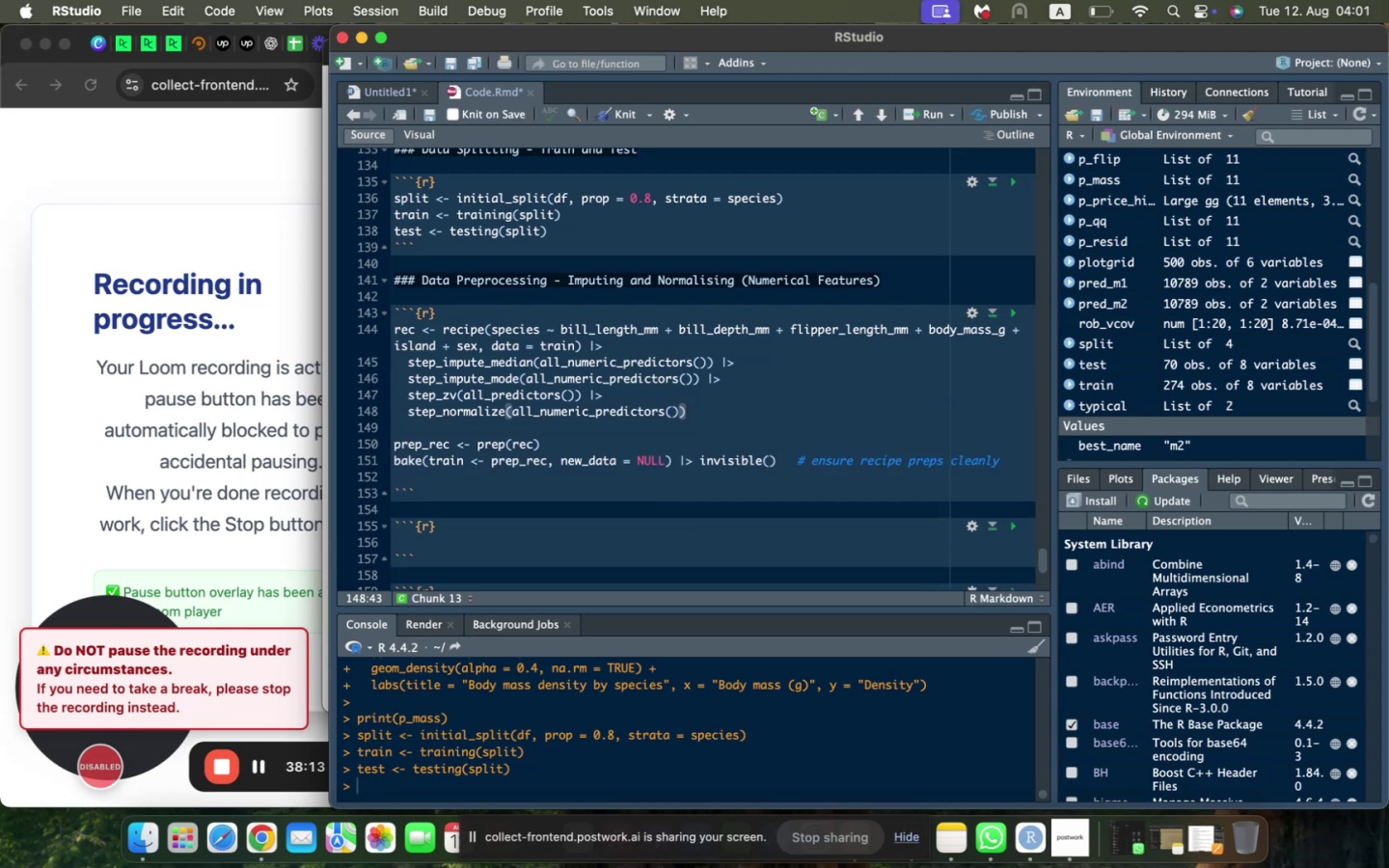 
key(Enter)
 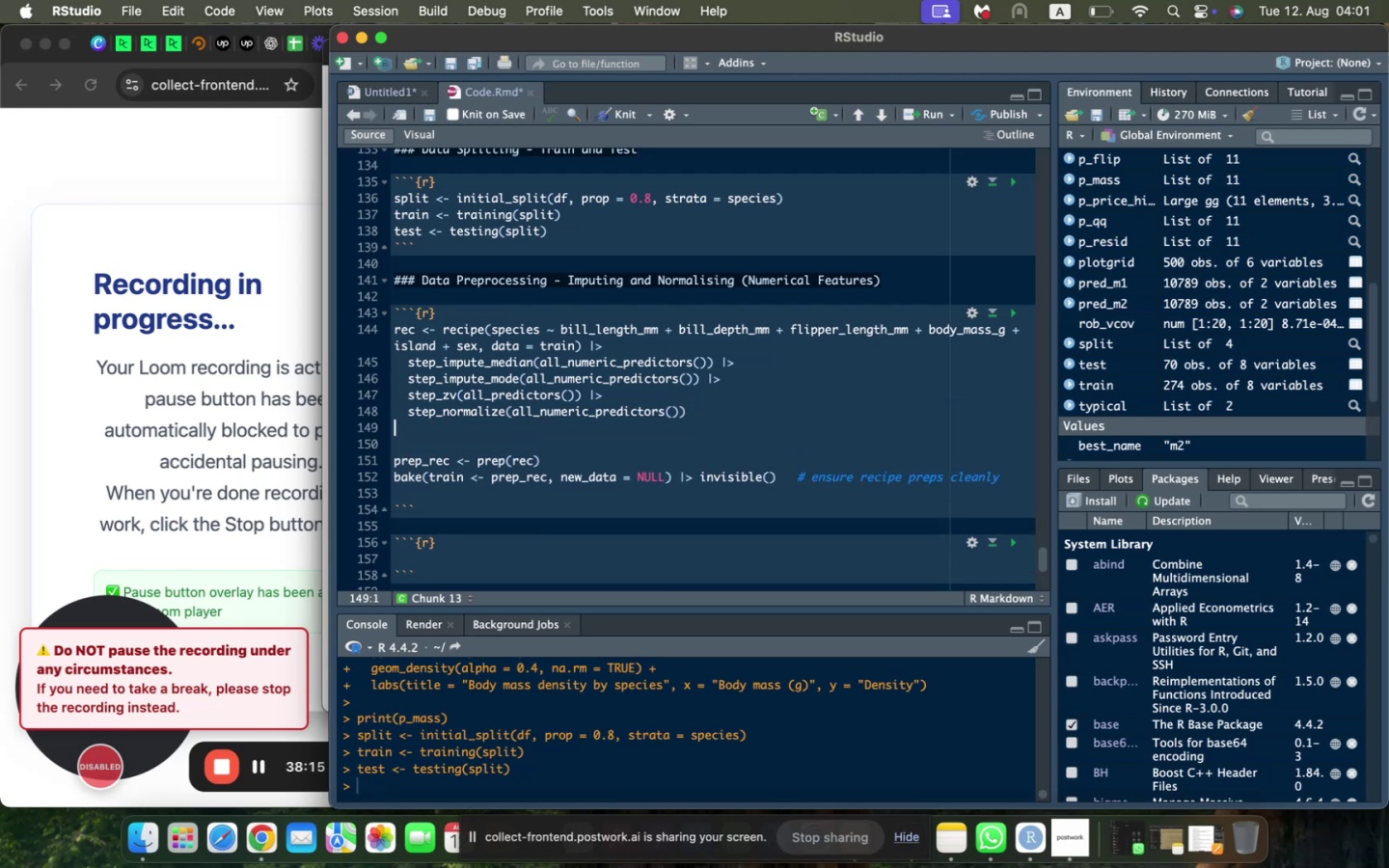 
key(Enter)
 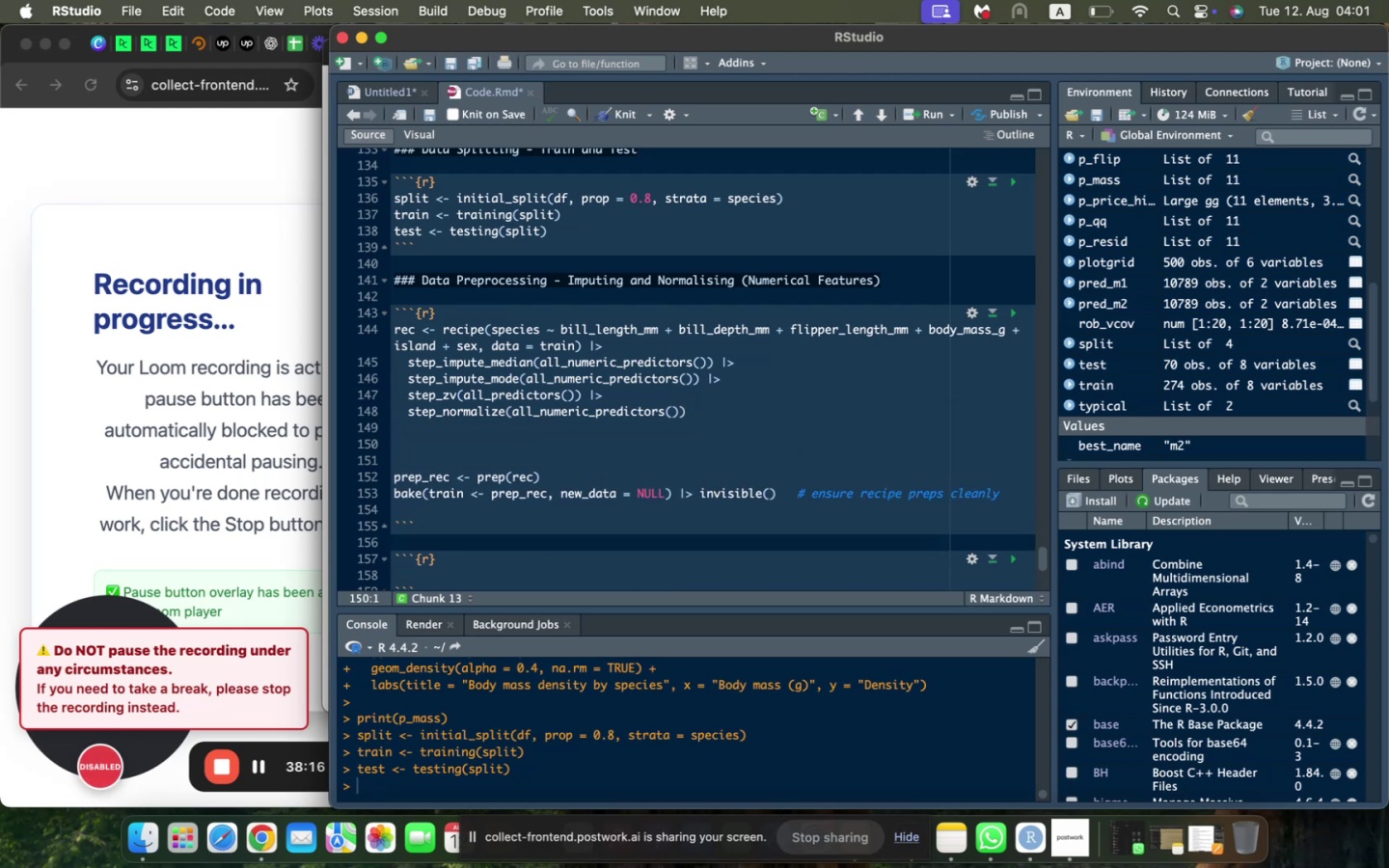 
type(prep_rec <- pre()
key(Backspace)
key(Backspace)
key(Backspace)
type(rep(rec)
 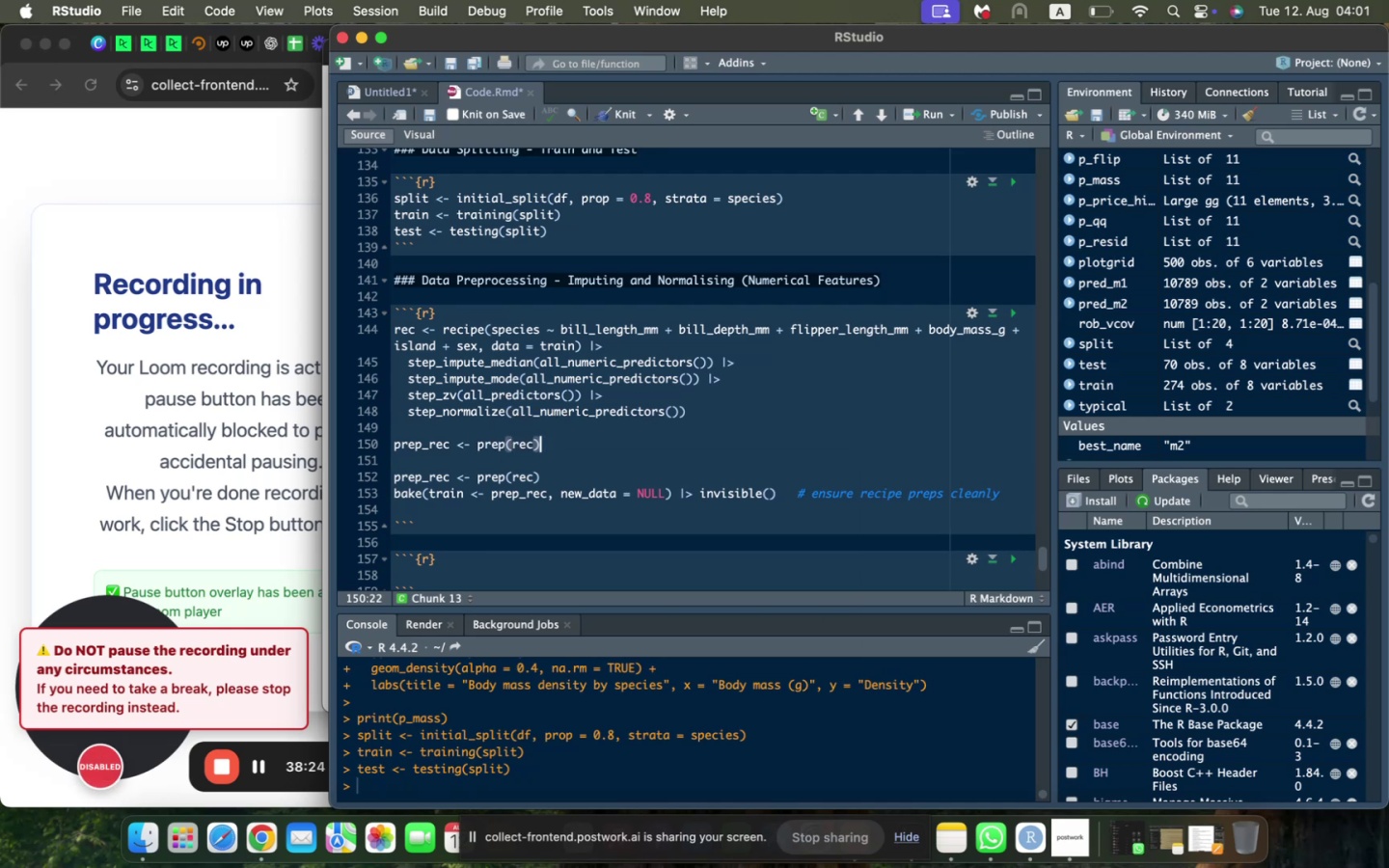 
 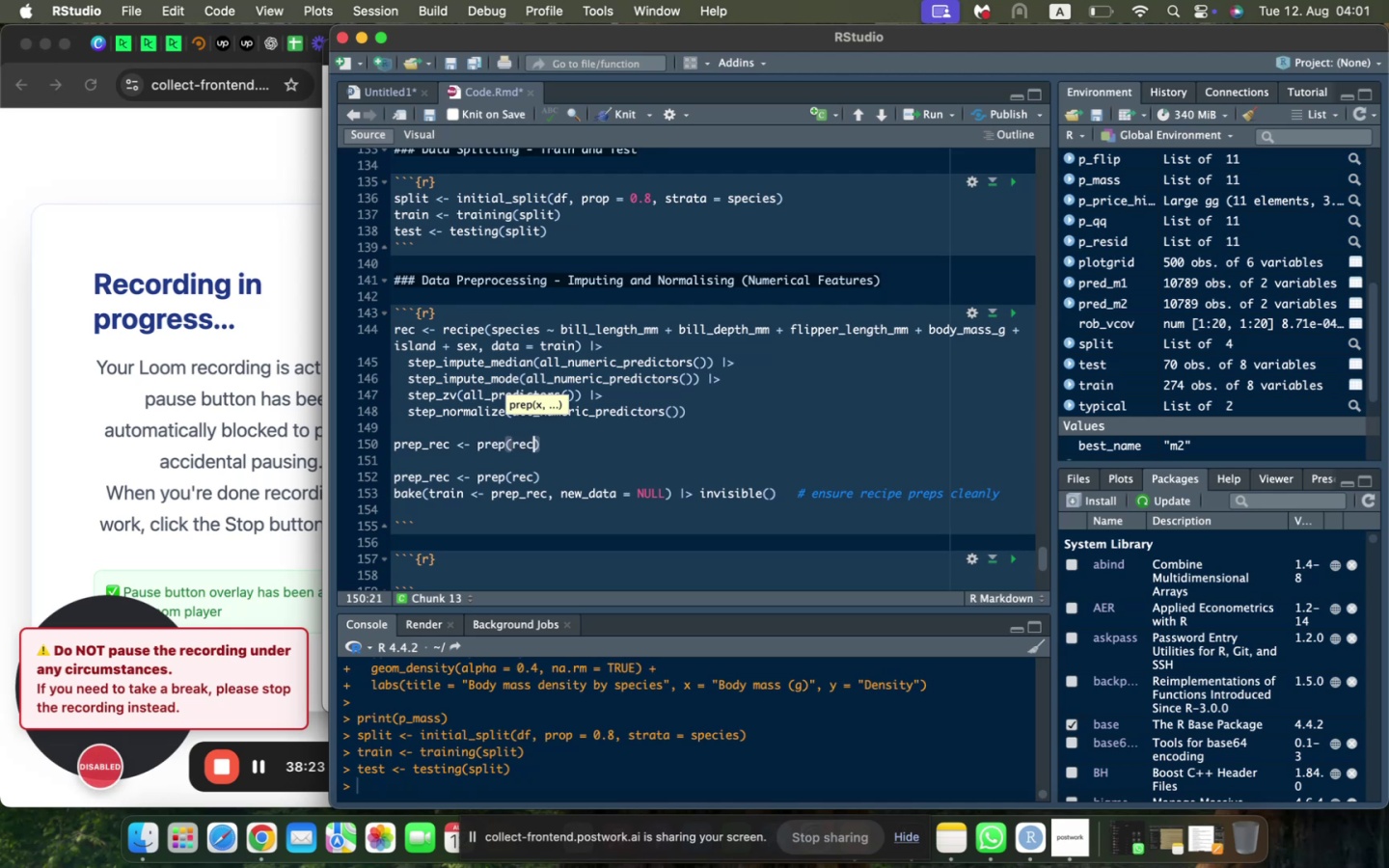 
key(ArrowRight)
 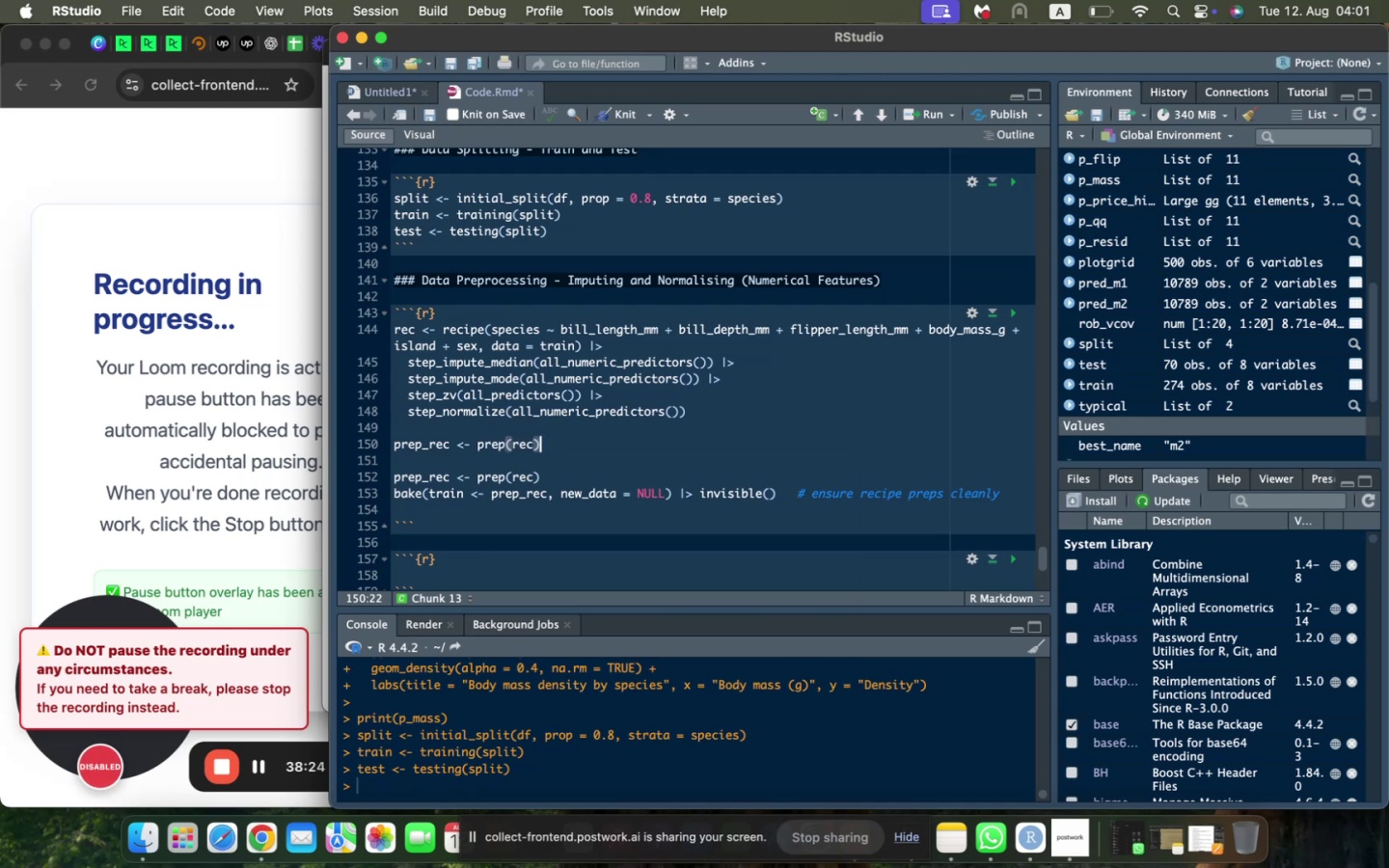 
key(Enter)
 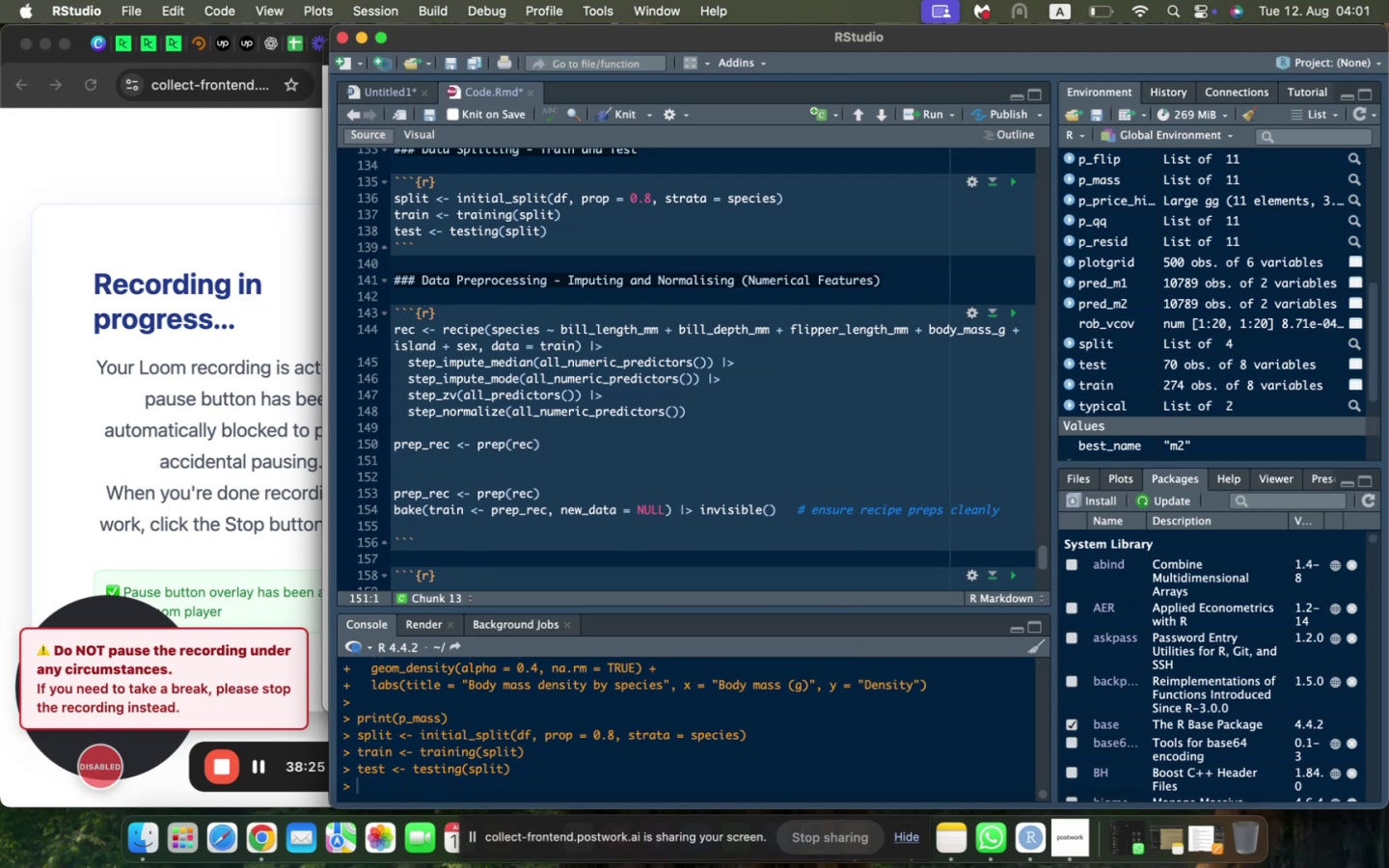 
type(nal)
key(Backspace)
key(Backspace)
key(Backspace)
type(bake(train <- prep_rec, new_data = NUMM)
key(Backspace)
key(Backspace)
type(::)
key(Backspace)
key(Backspace)
type(LL)
 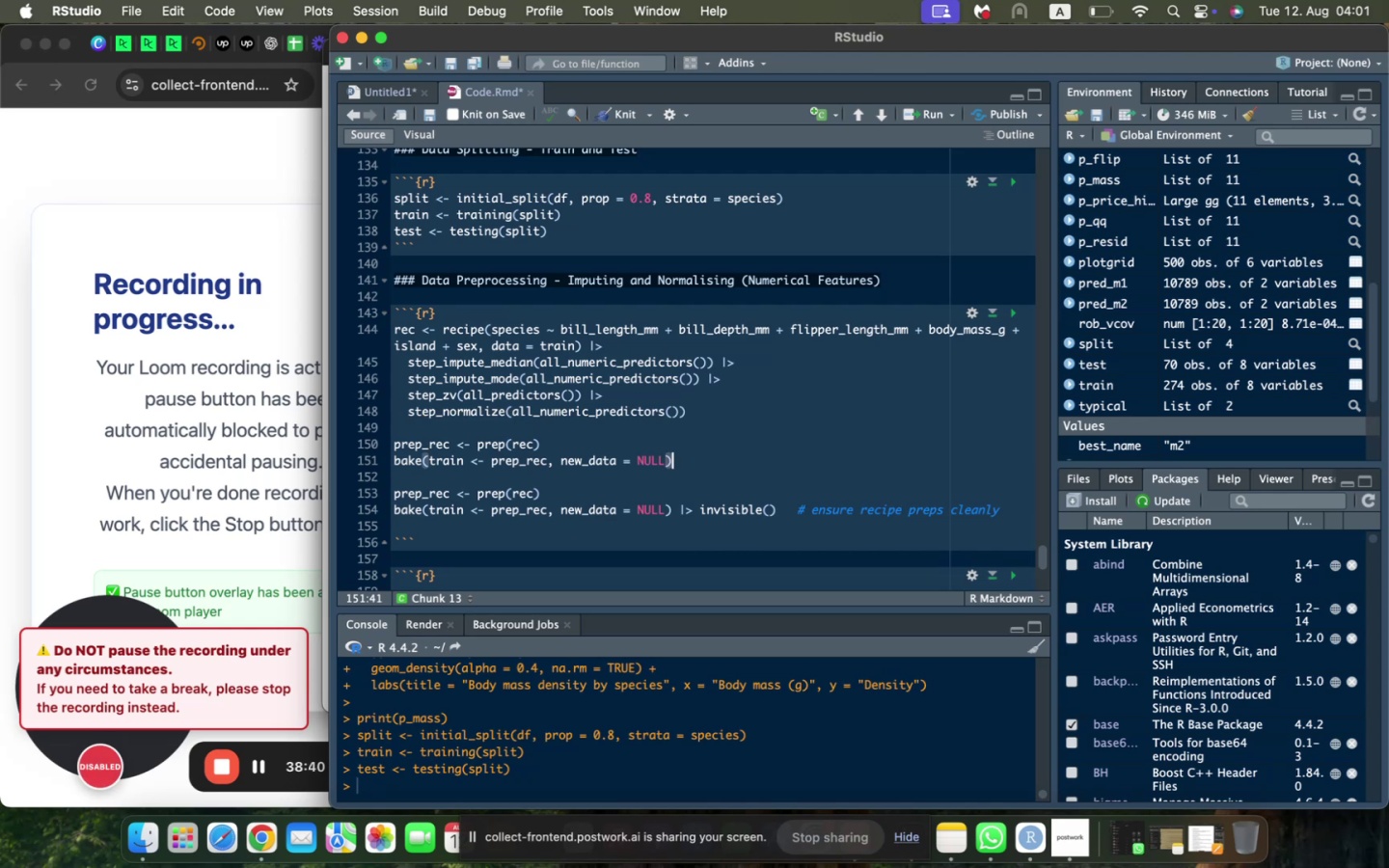 
 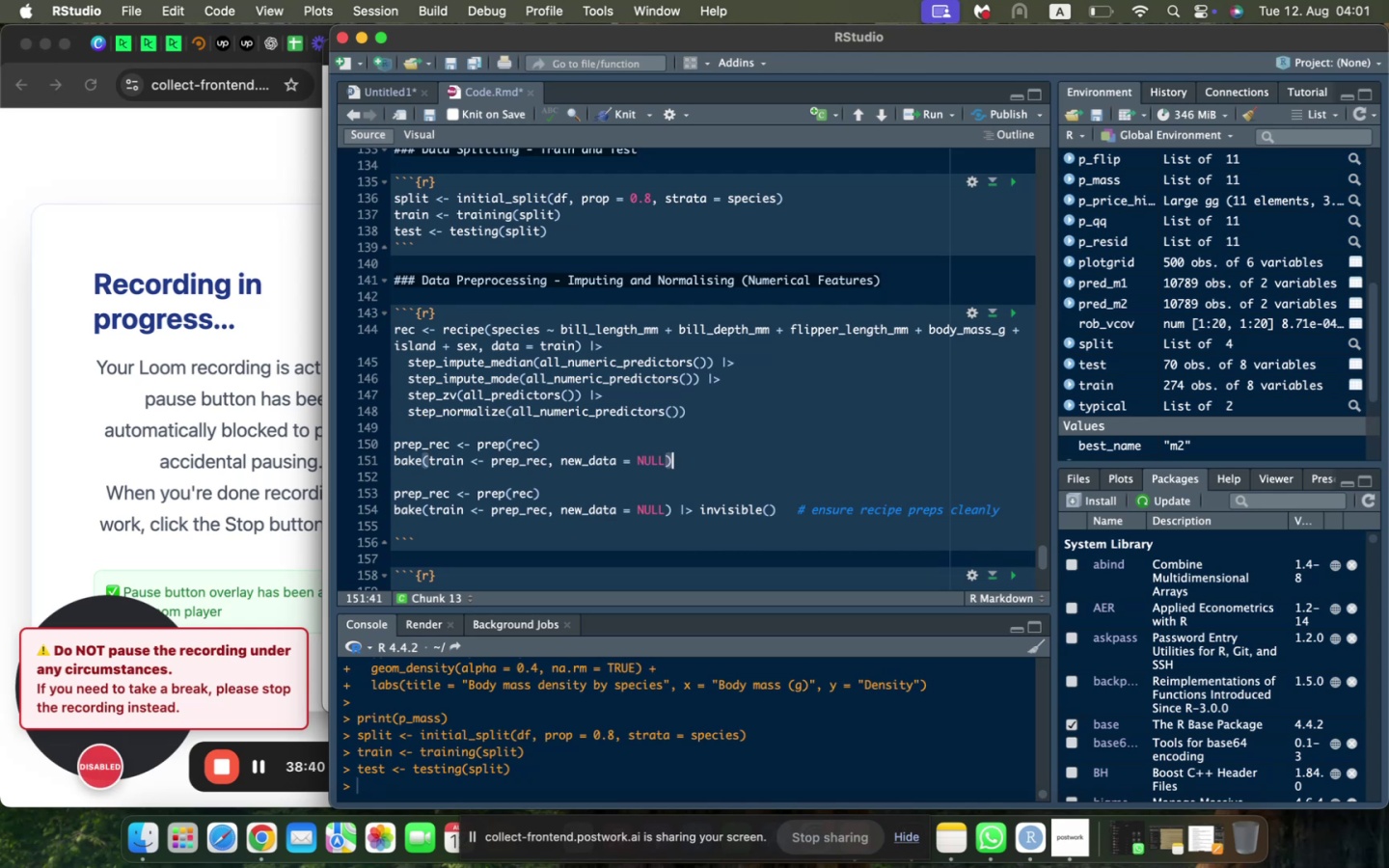 
key(ArrowRight)
 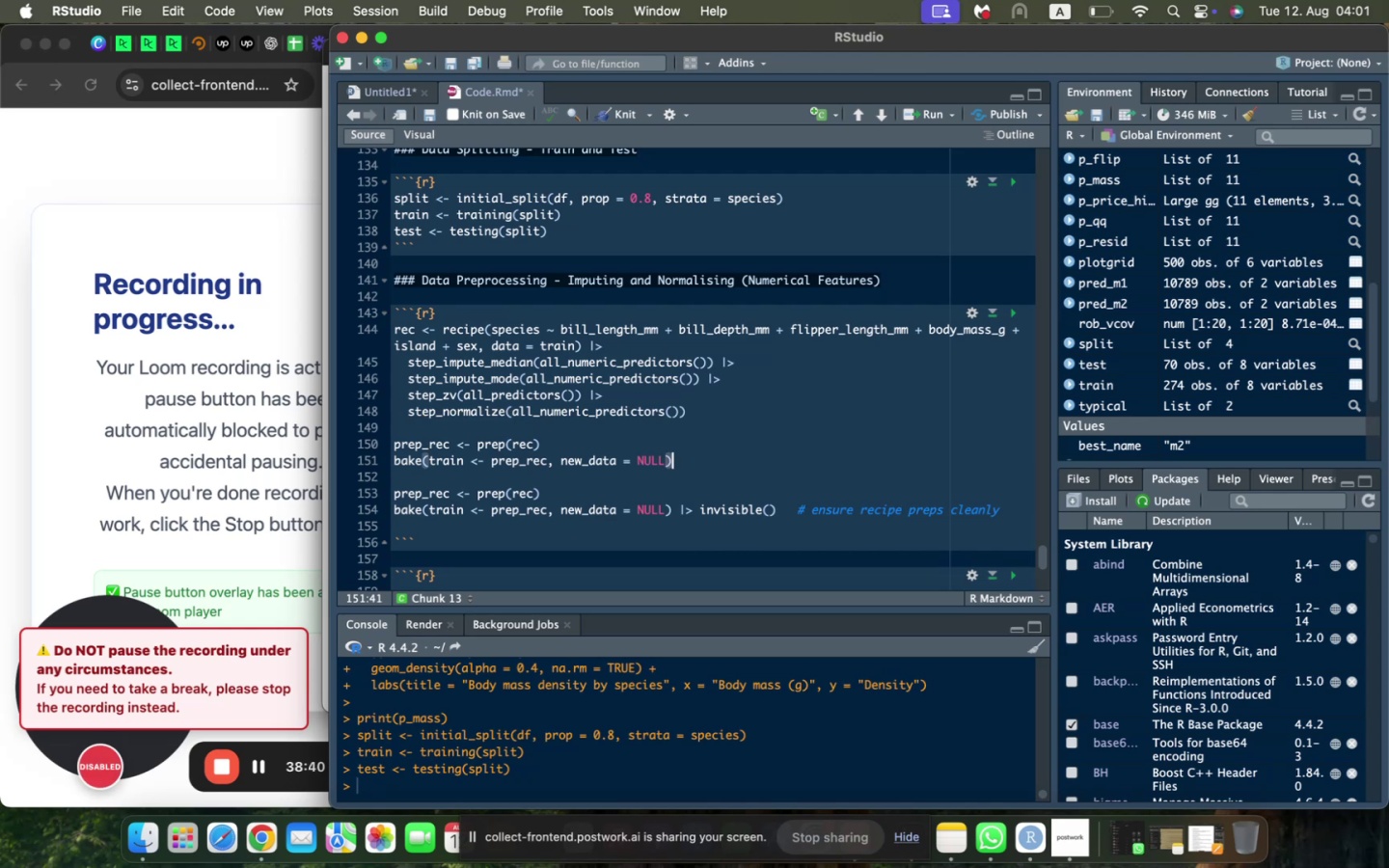 
type( |> invisible()
 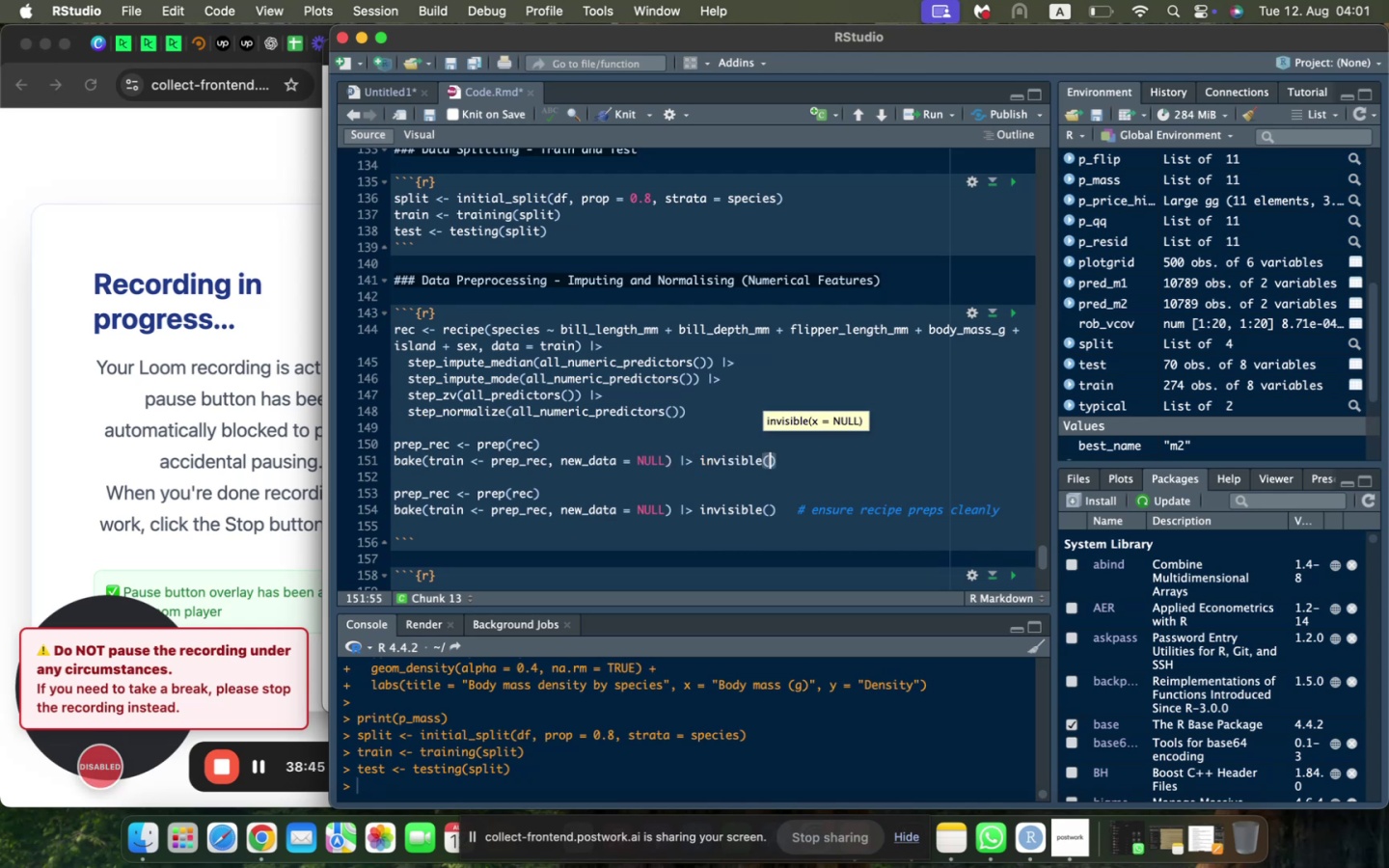 
key(ArrowRight)
 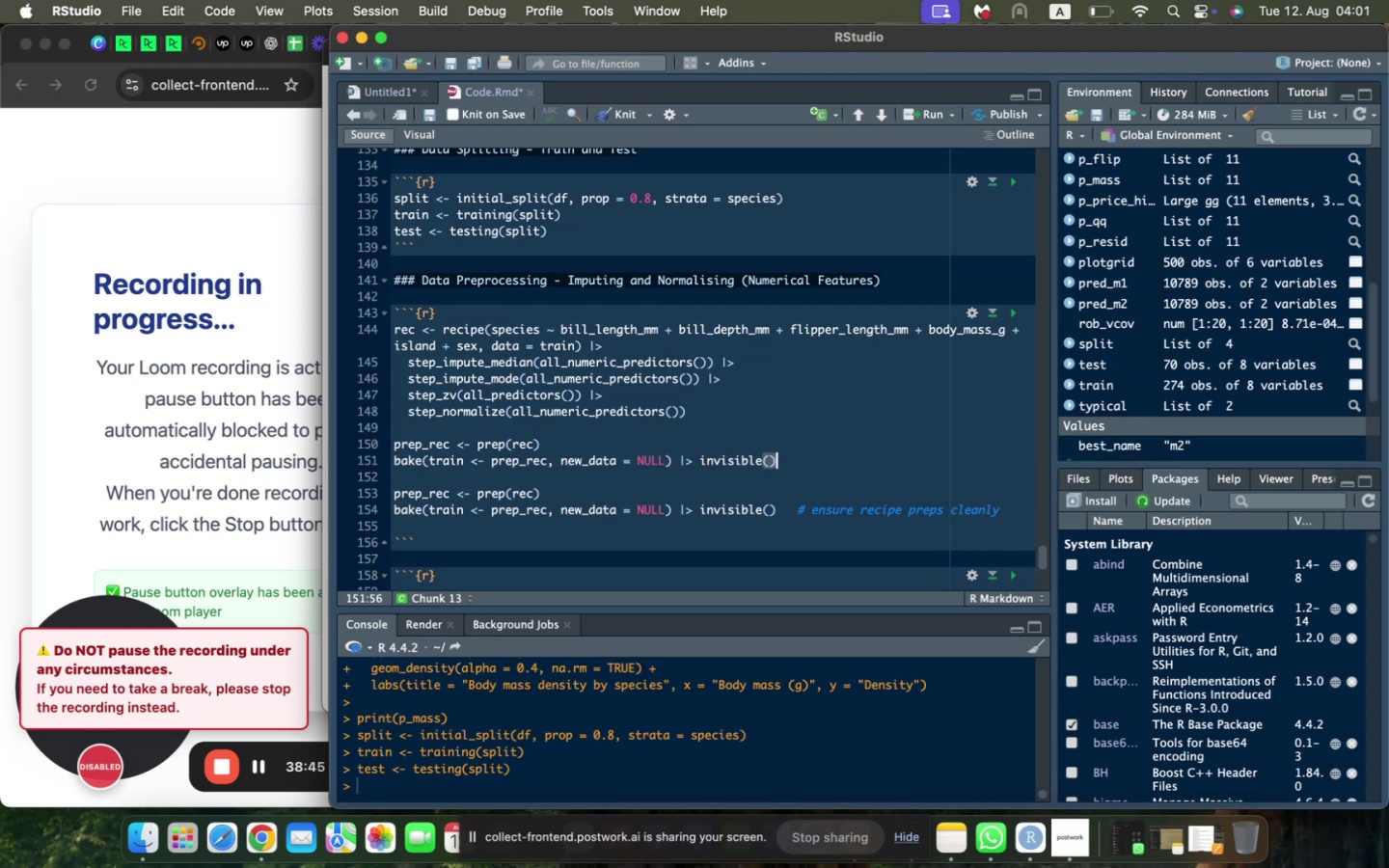 
key(Shift+ArrowDown)
 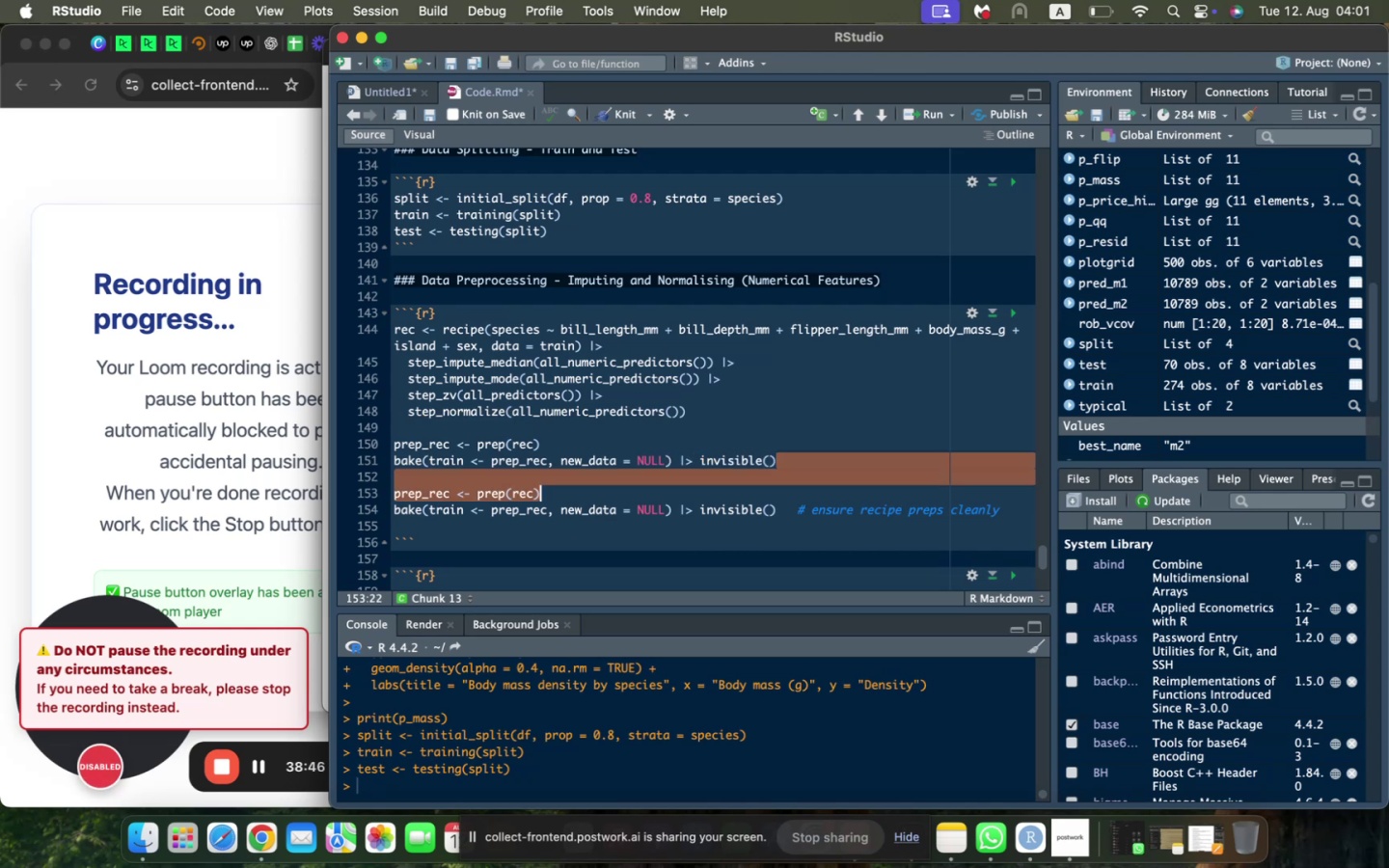 
key(Shift+ArrowDown)
 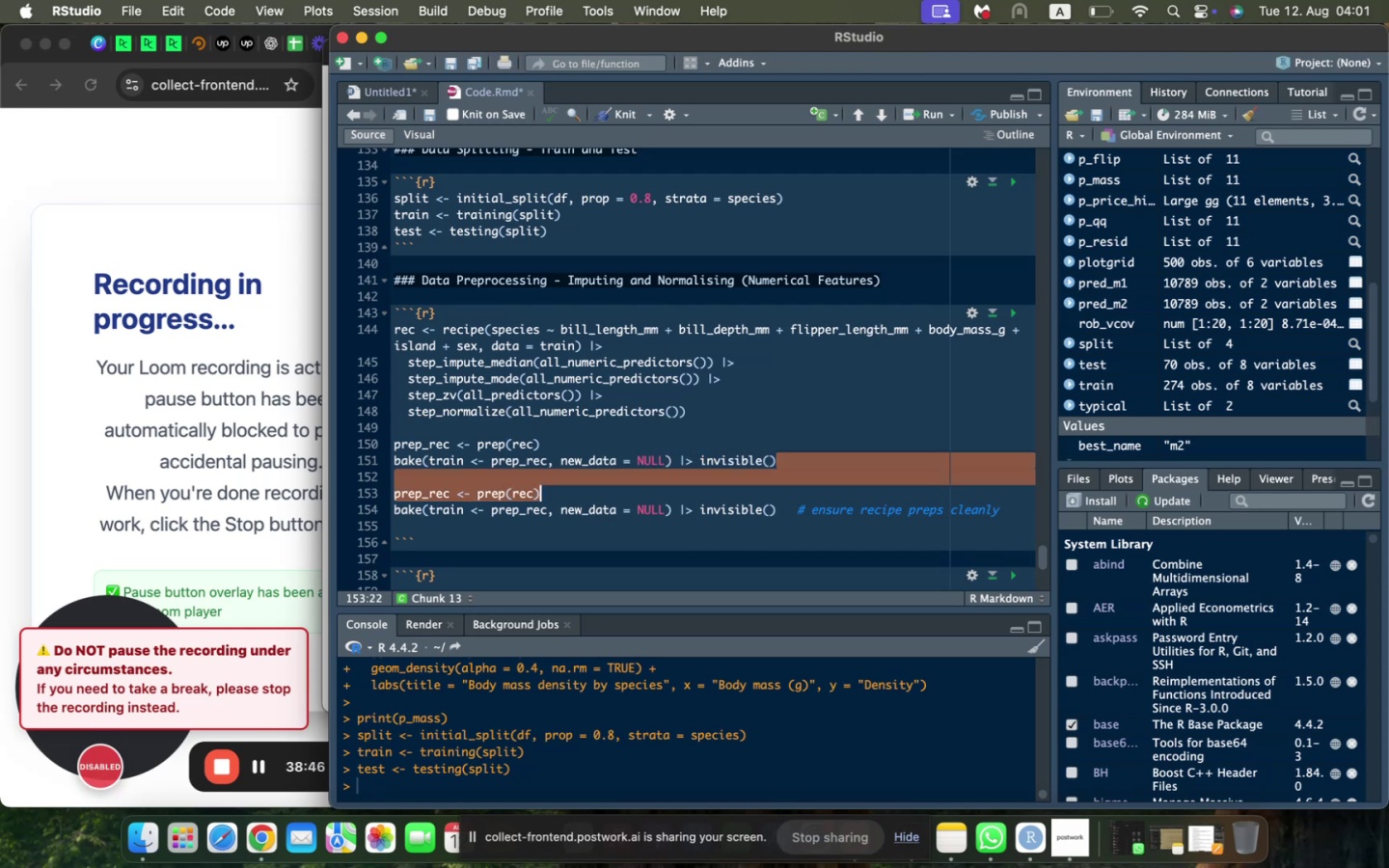 
key(Shift+ArrowDown)
 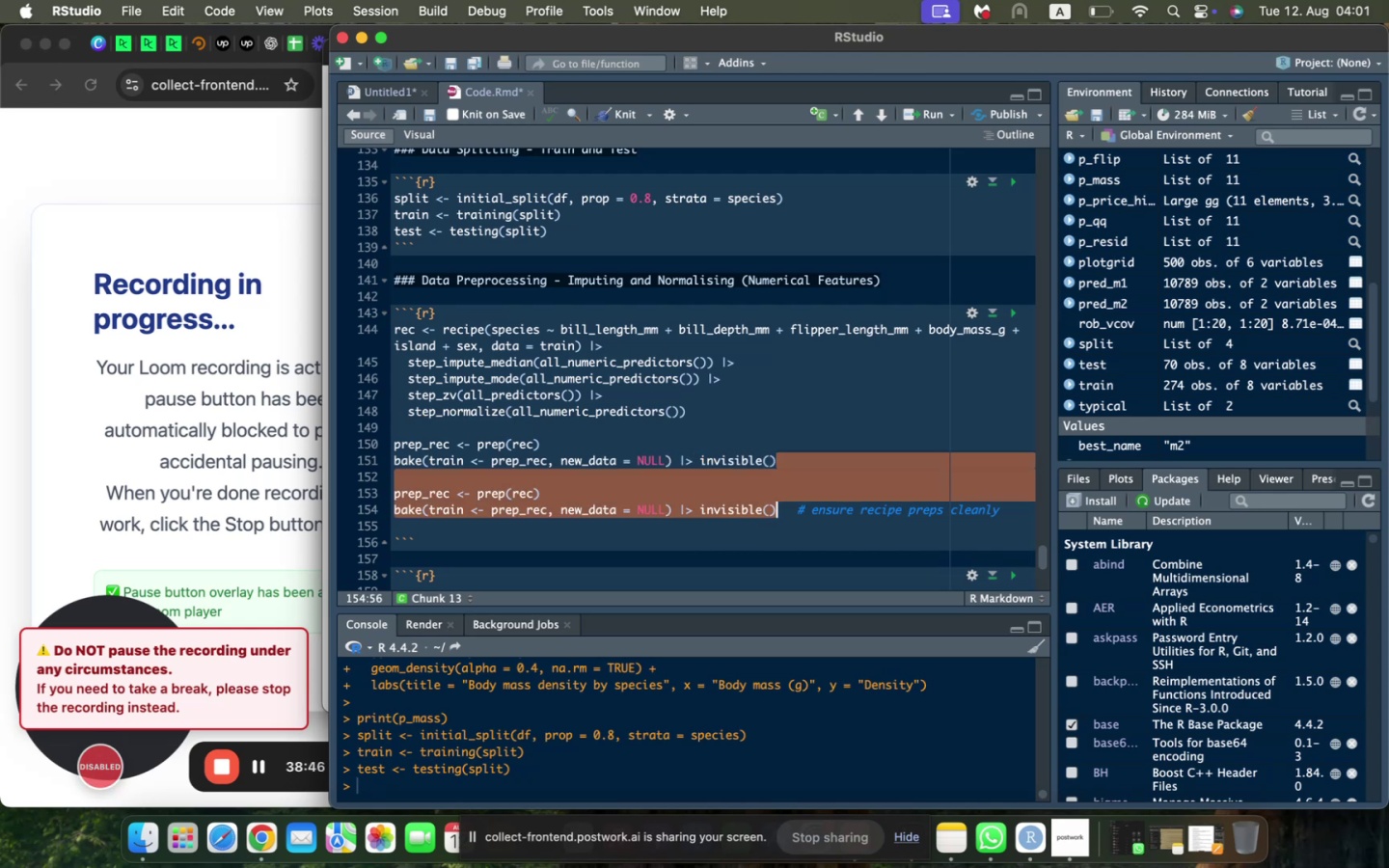 
key(Shift+ArrowDown)
 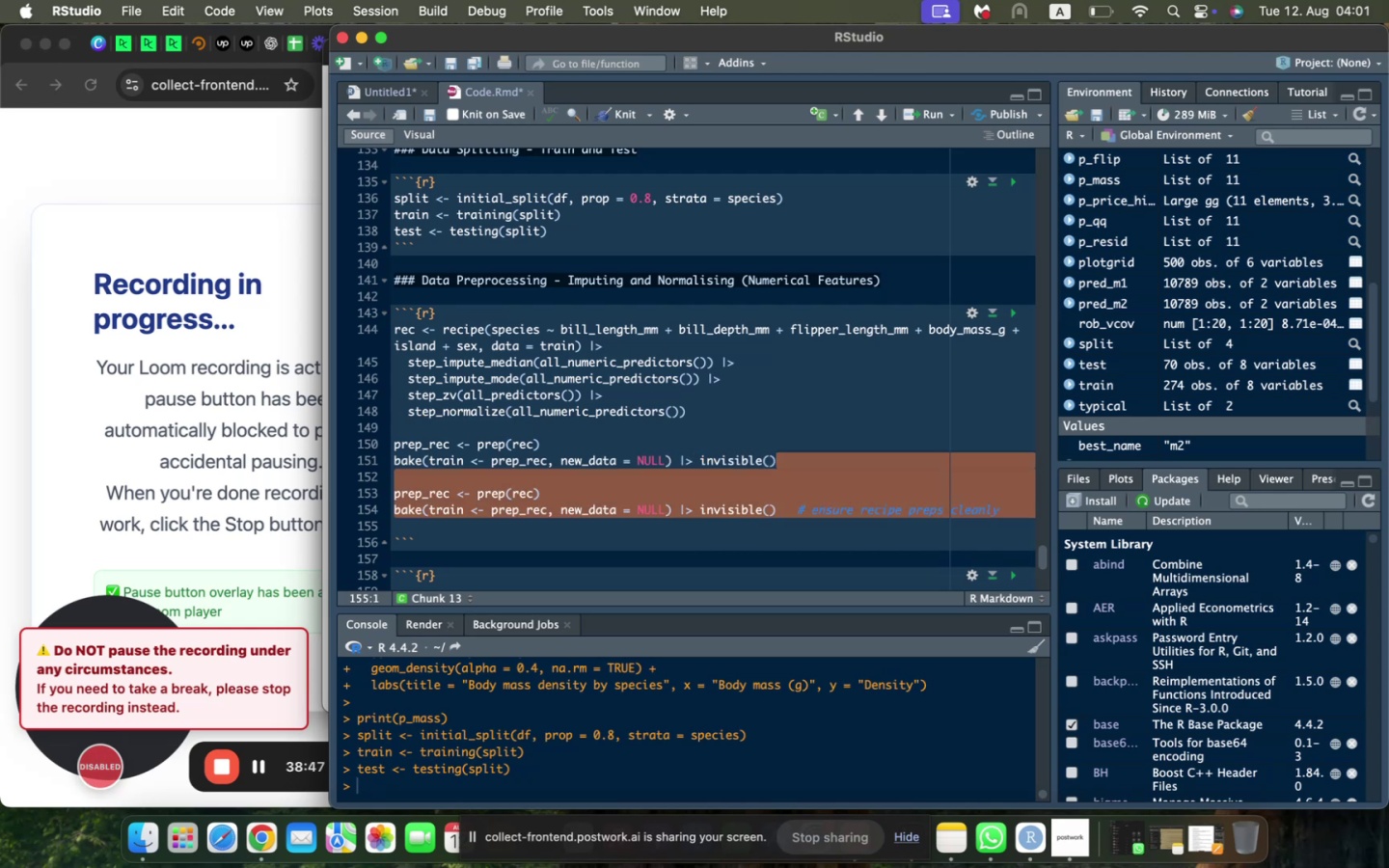 
key(Backspace)
 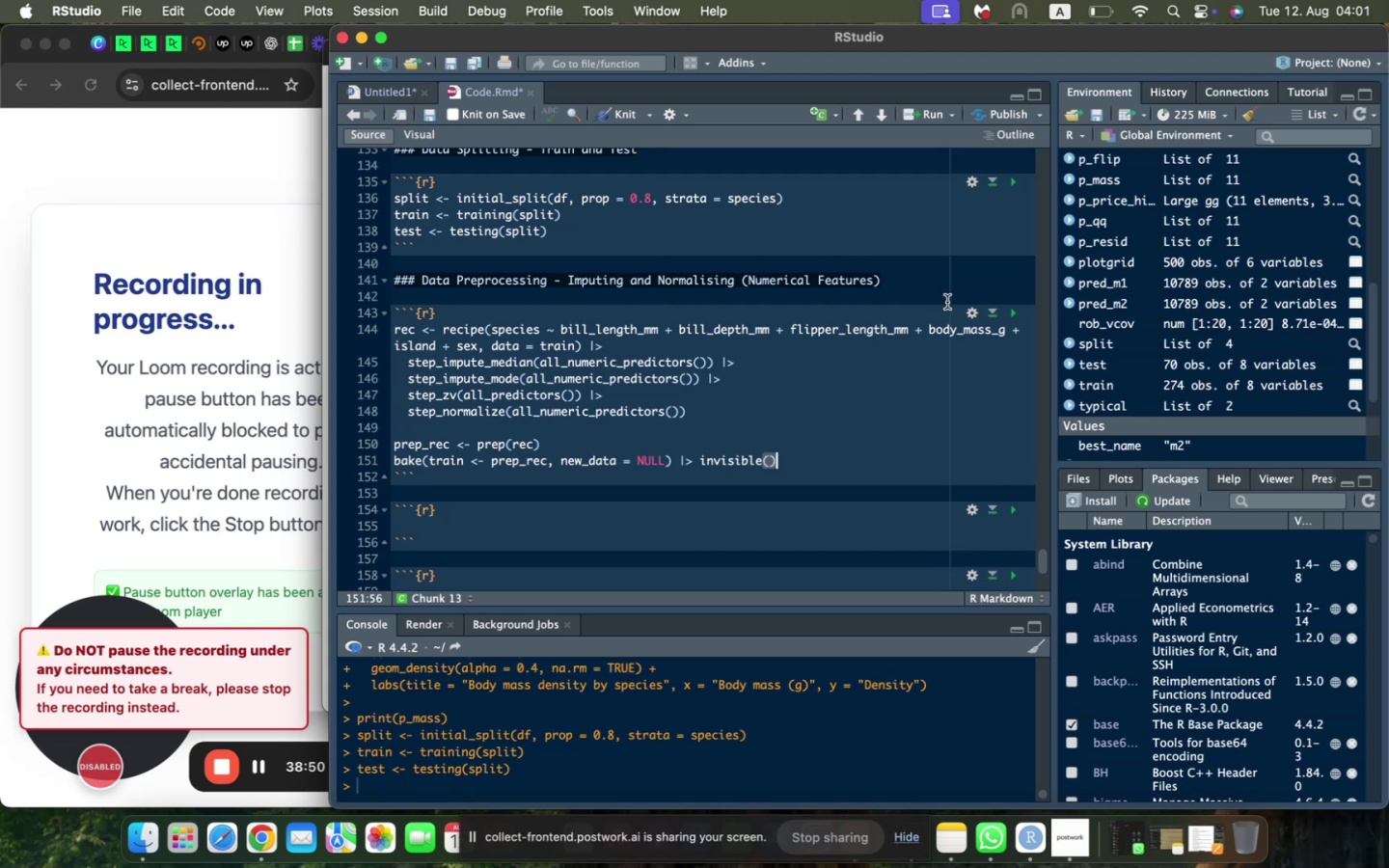 
left_click([1017, 313])
 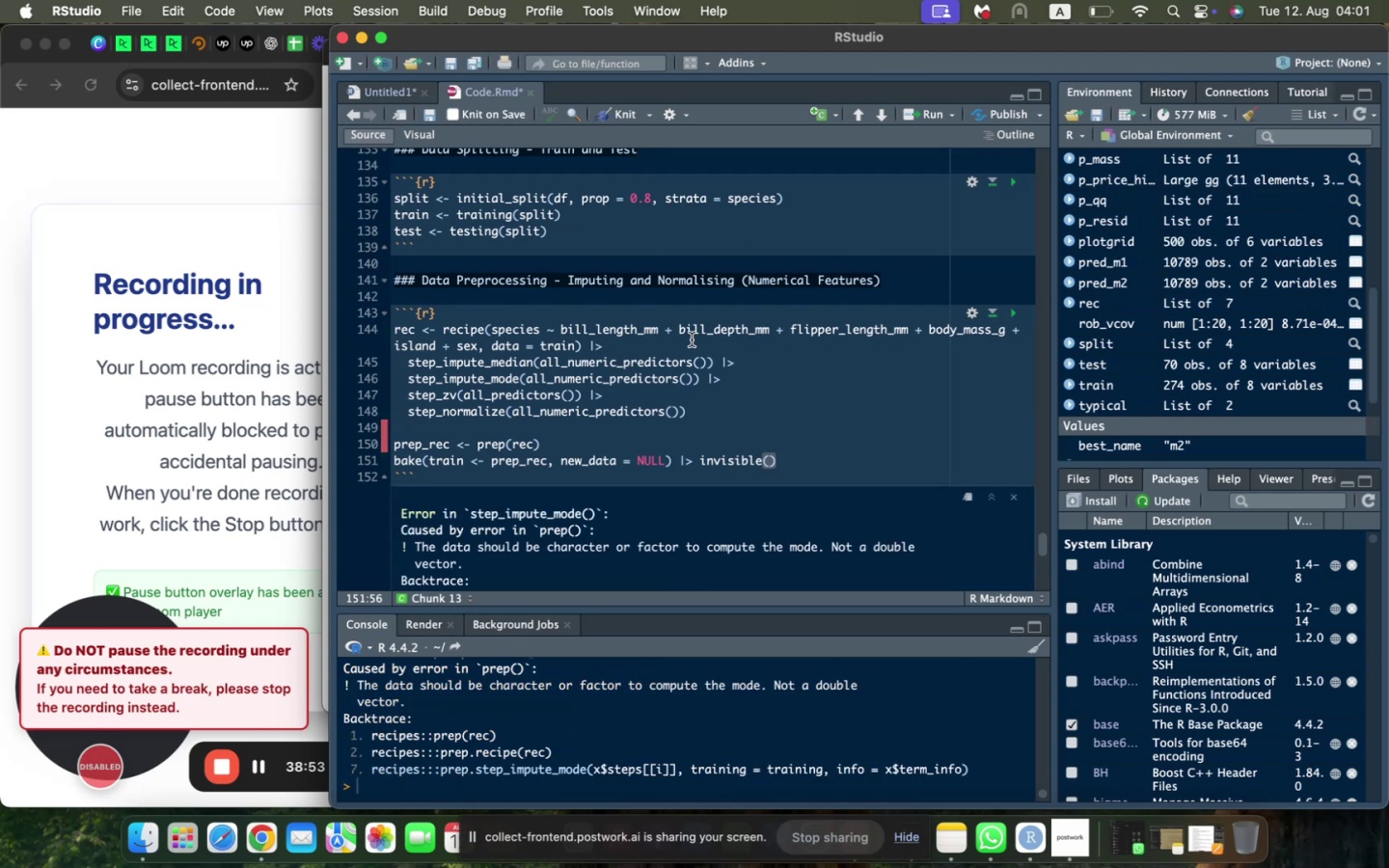 
scroll: coordinate [692, 339], scroll_direction: down, amount: 11.0
 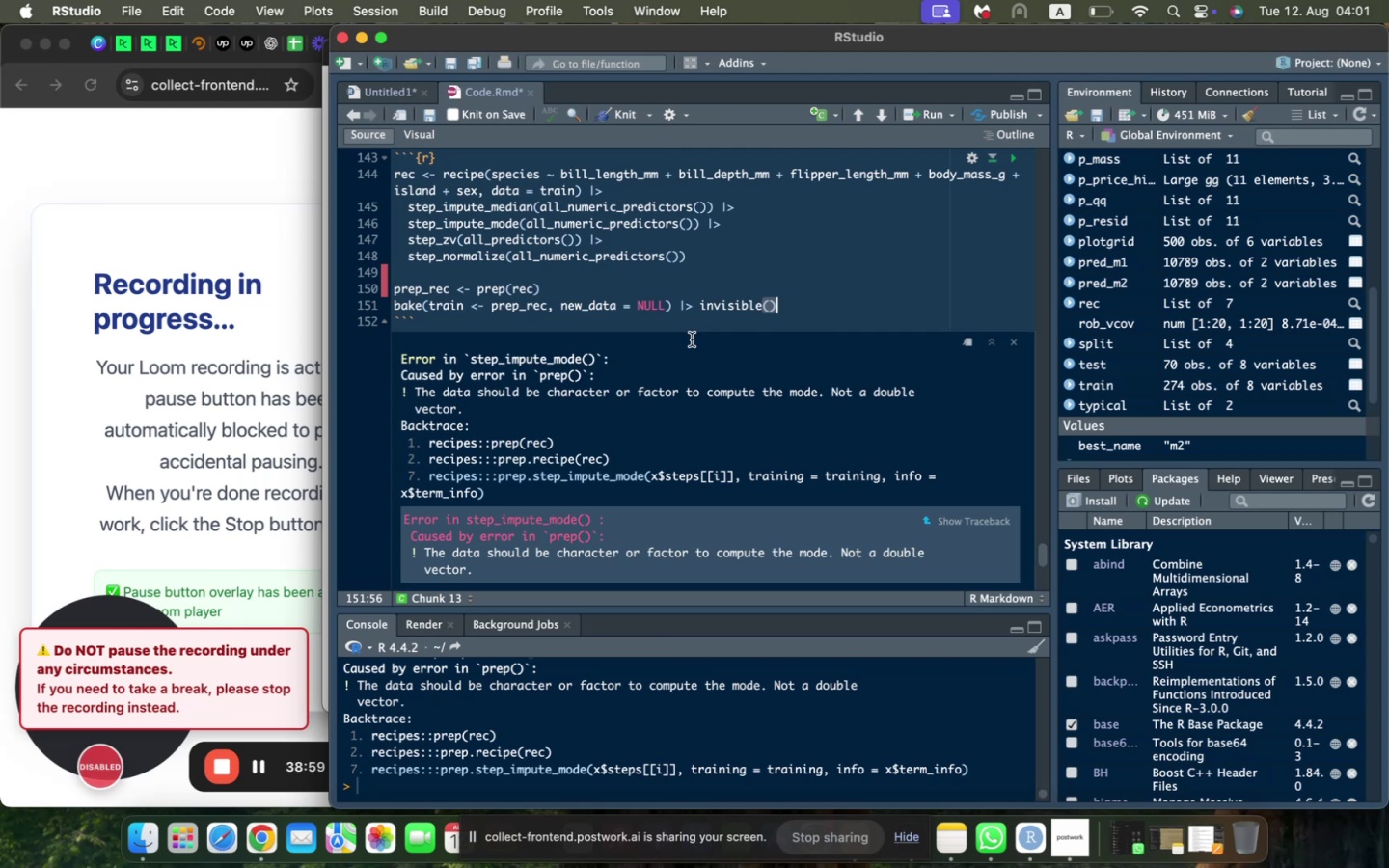 
wait(8.24)
 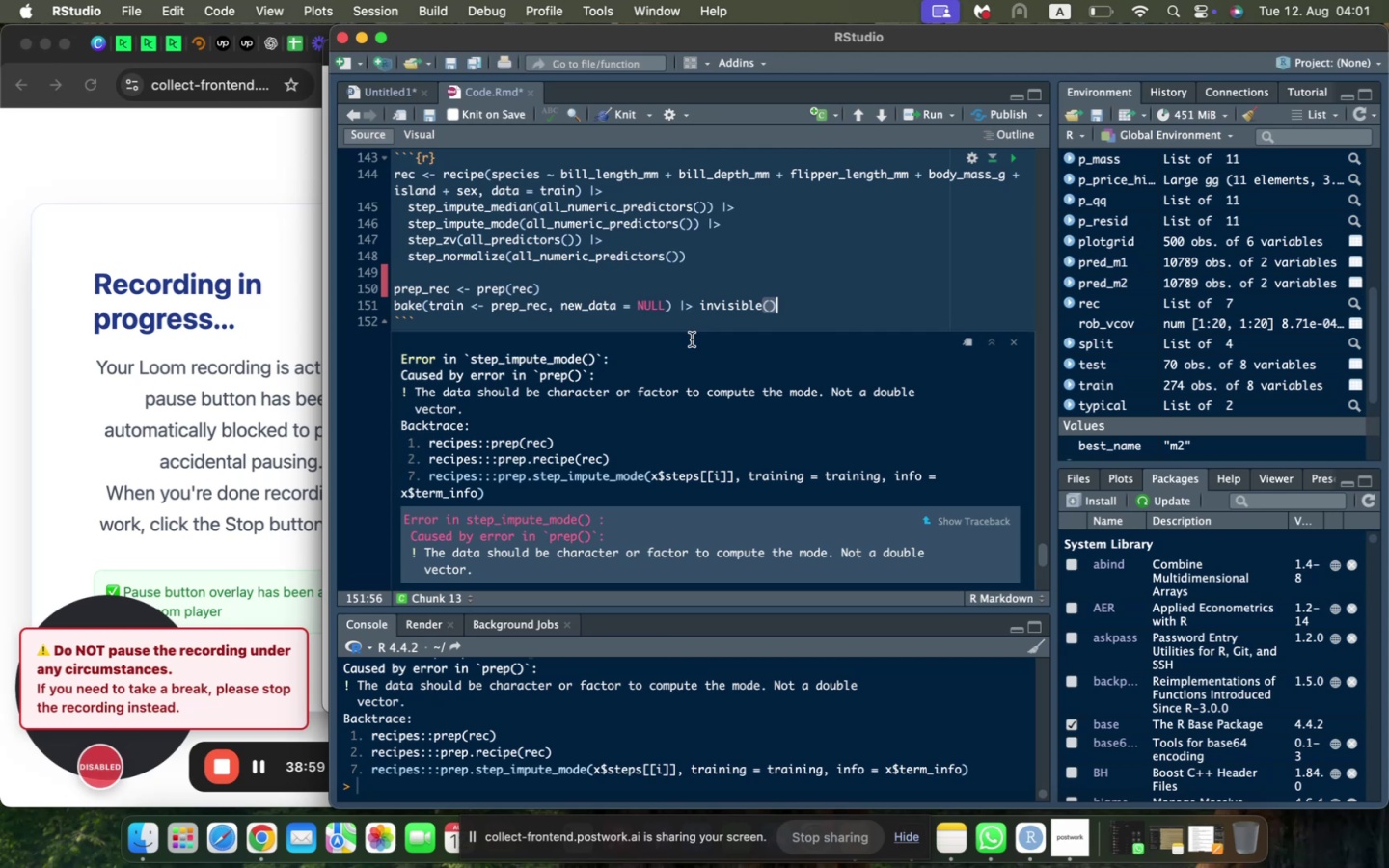 
left_click([374, 85])
 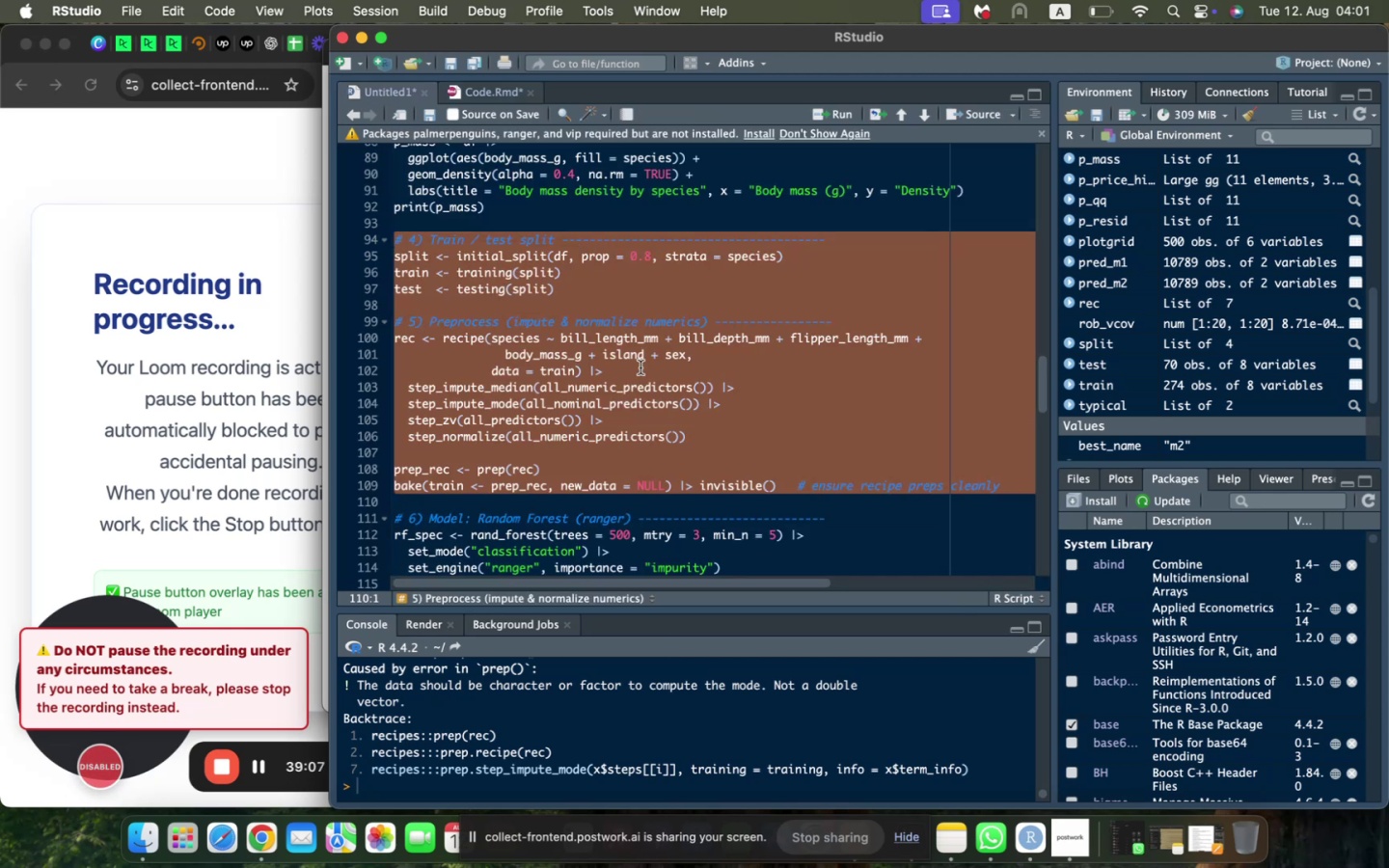 
left_click([640, 367])
 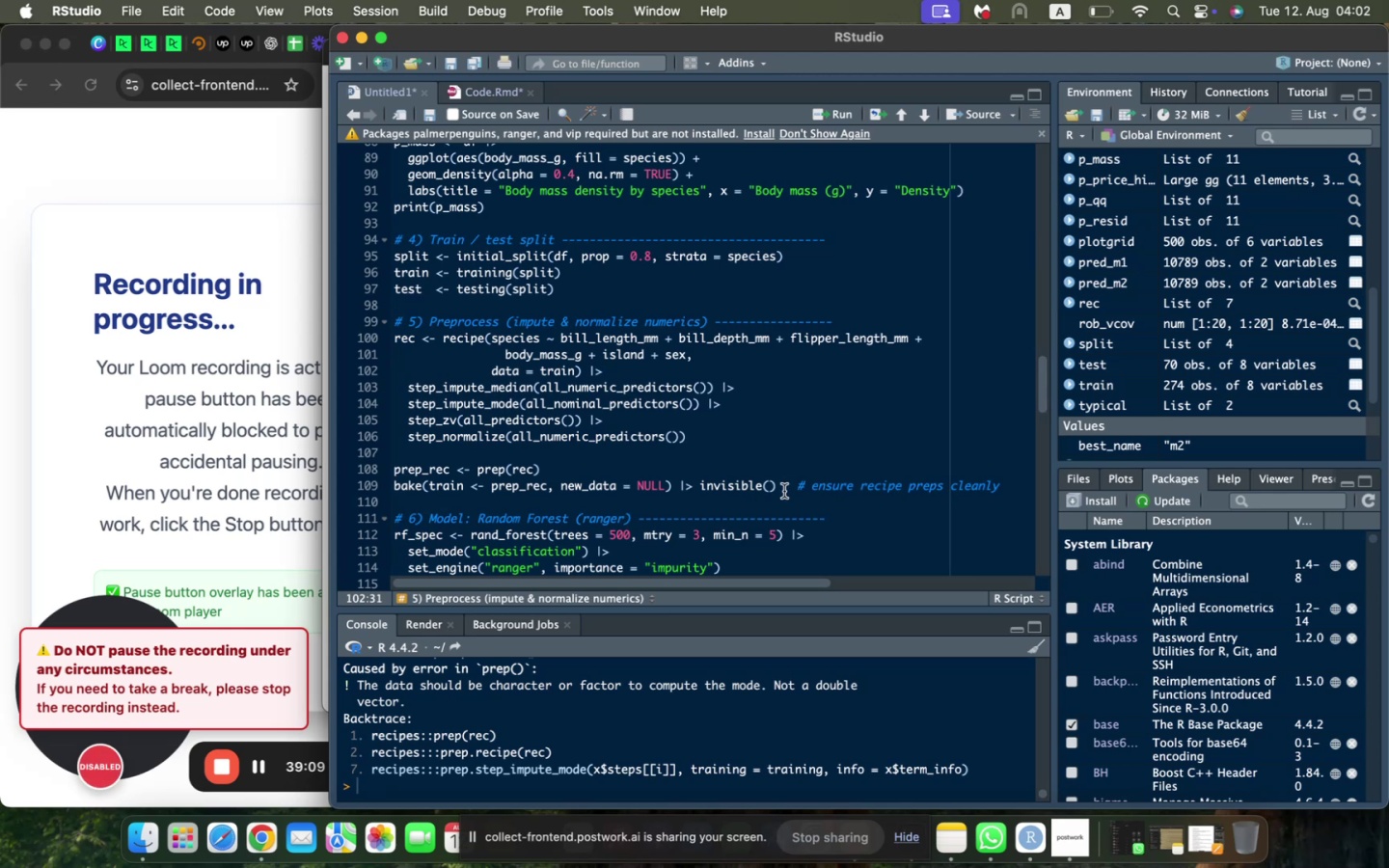 
left_click_drag(start_coordinate=[785, 490], to_coordinate=[382, 341])
 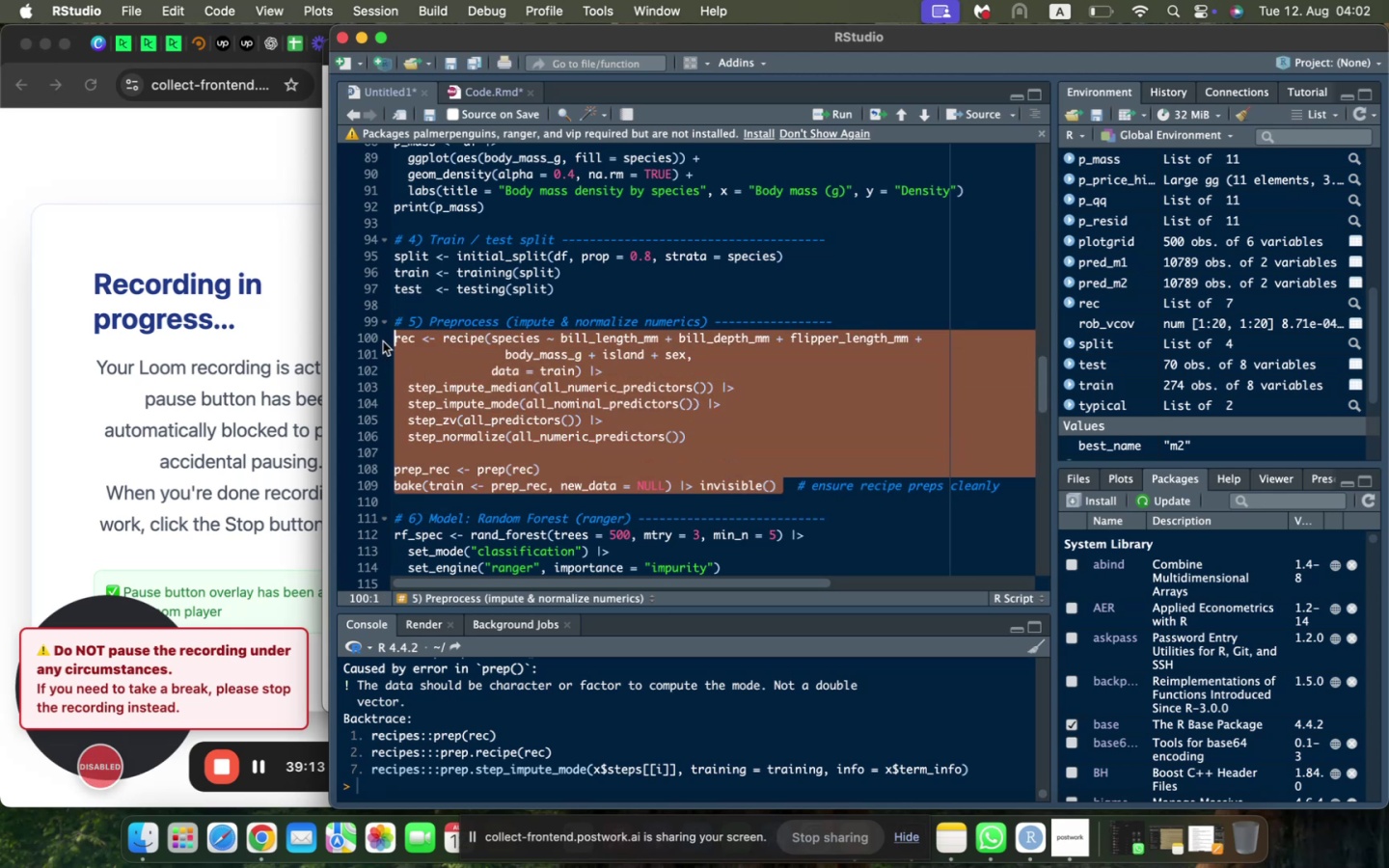 
key(Meta+C)
 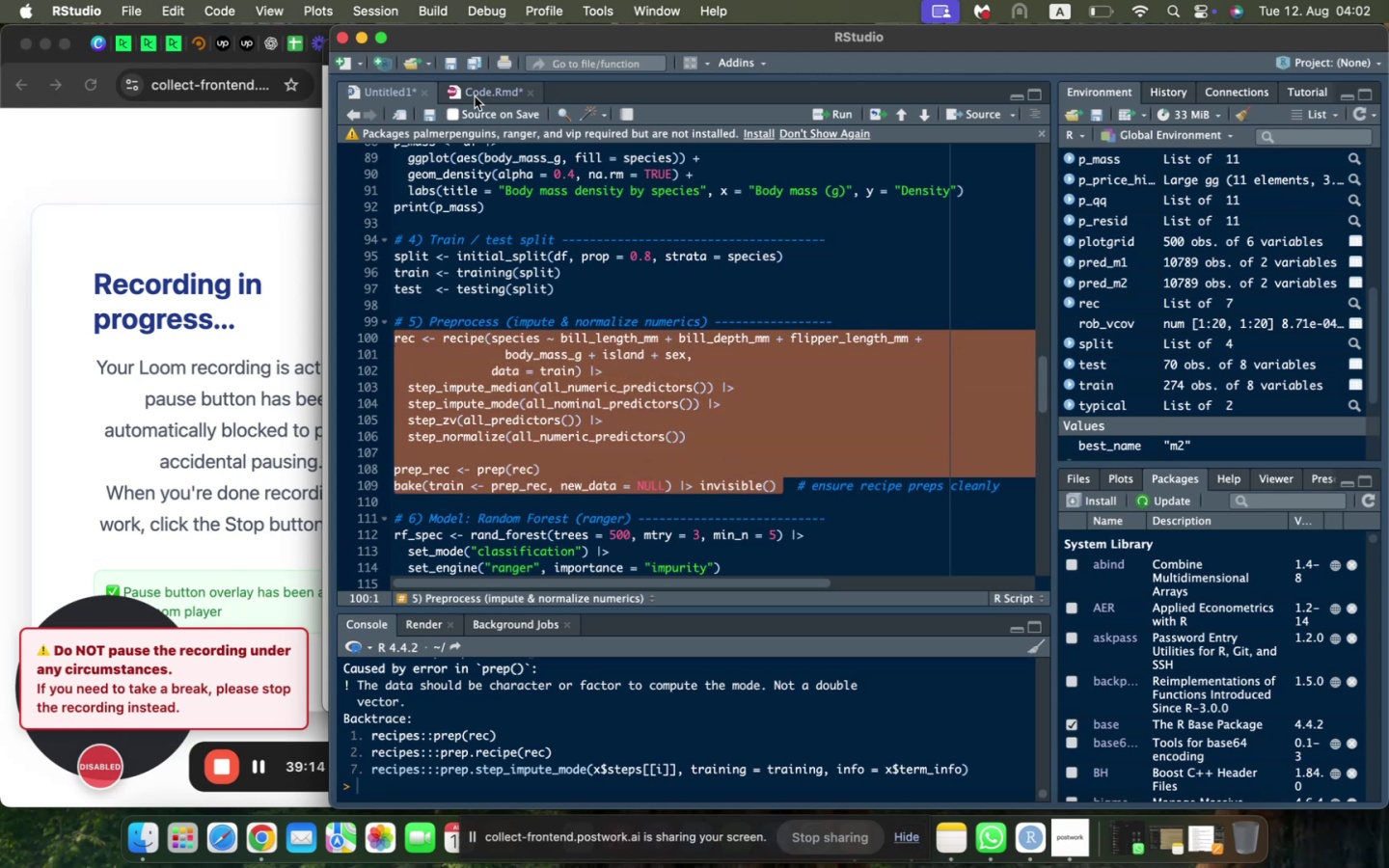 
left_click([475, 96])
 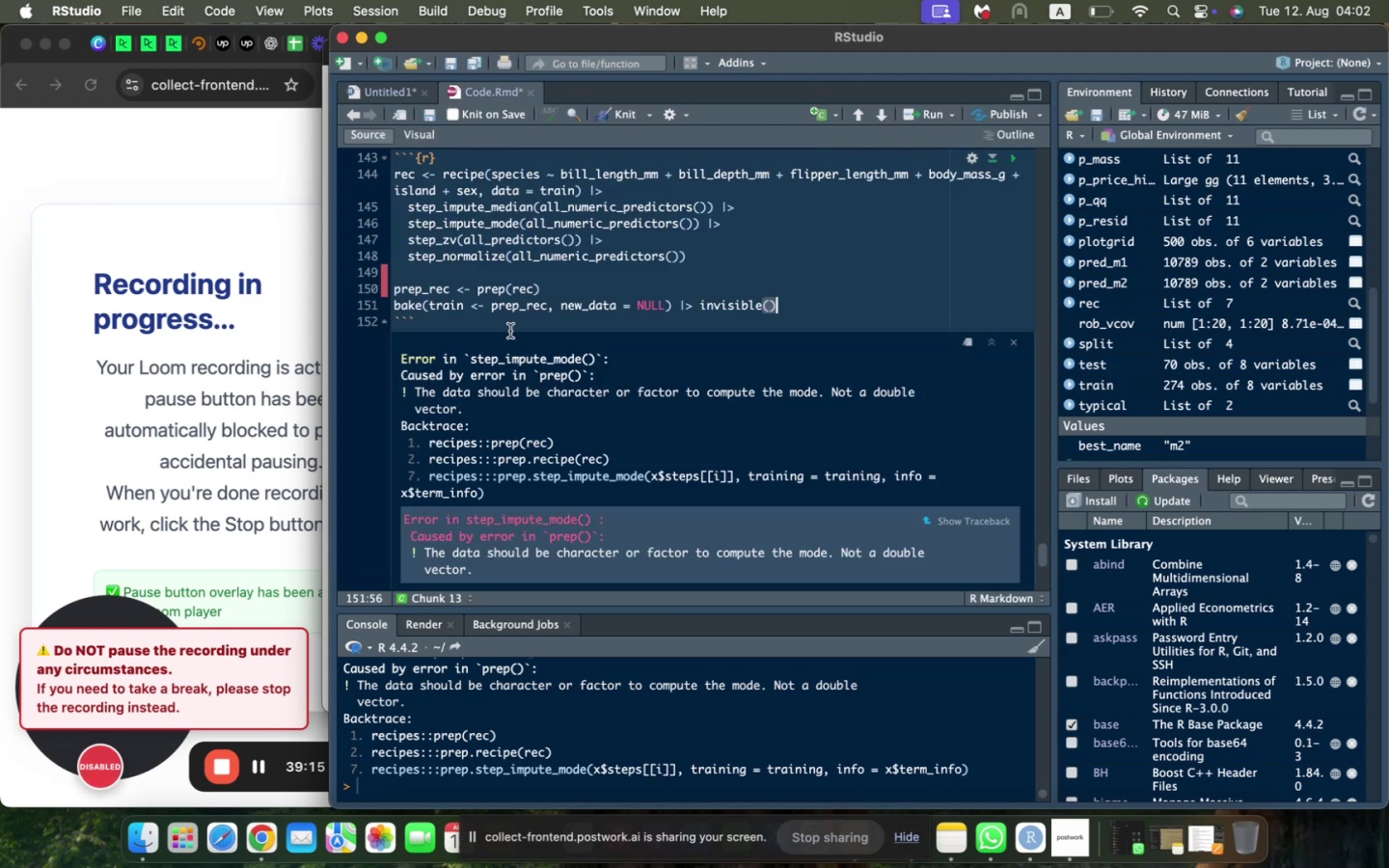 
scroll: coordinate [510, 331], scroll_direction: down, amount: 1.0
 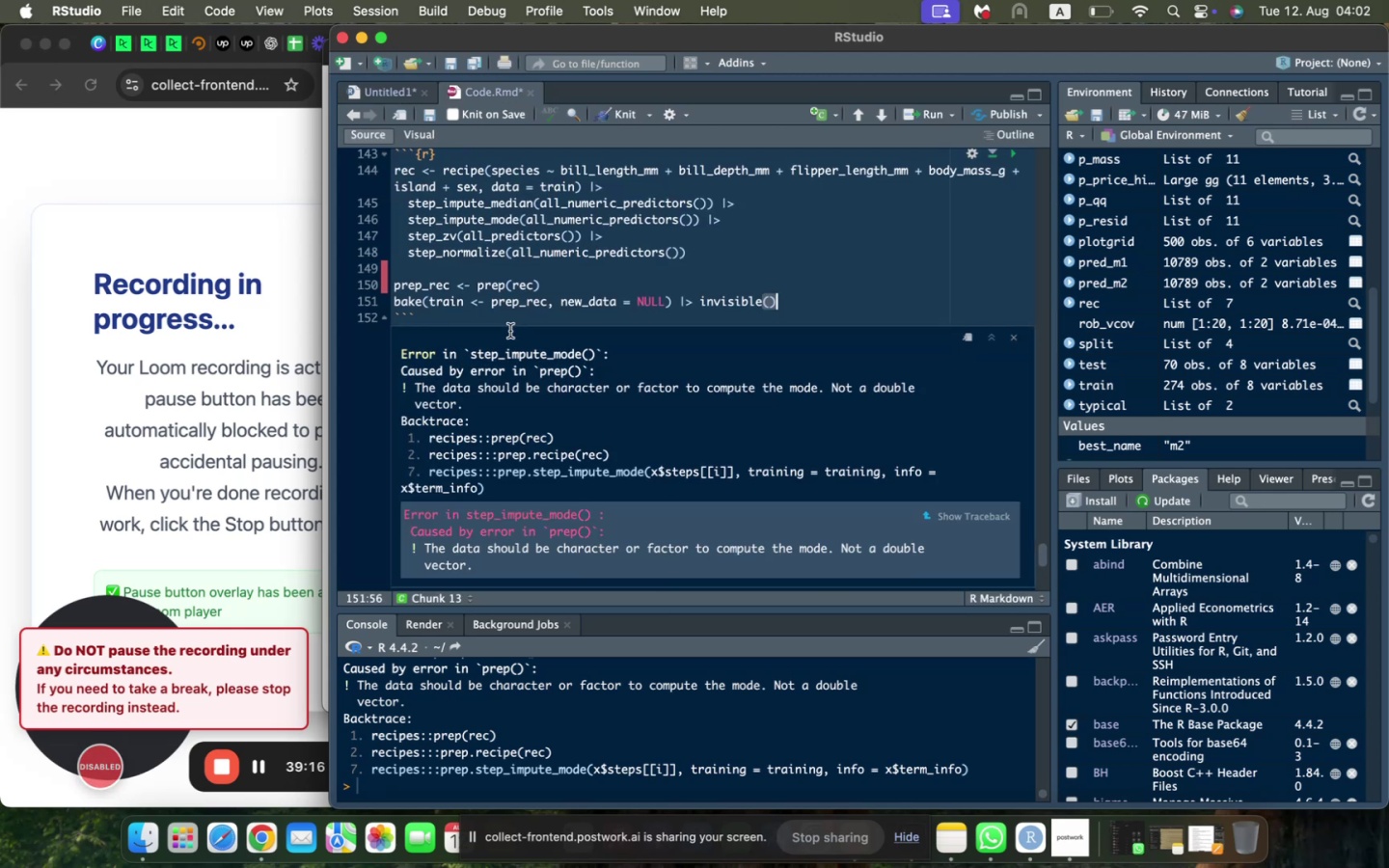 
scroll: coordinate [509, 331], scroll_direction: up, amount: 3.0
 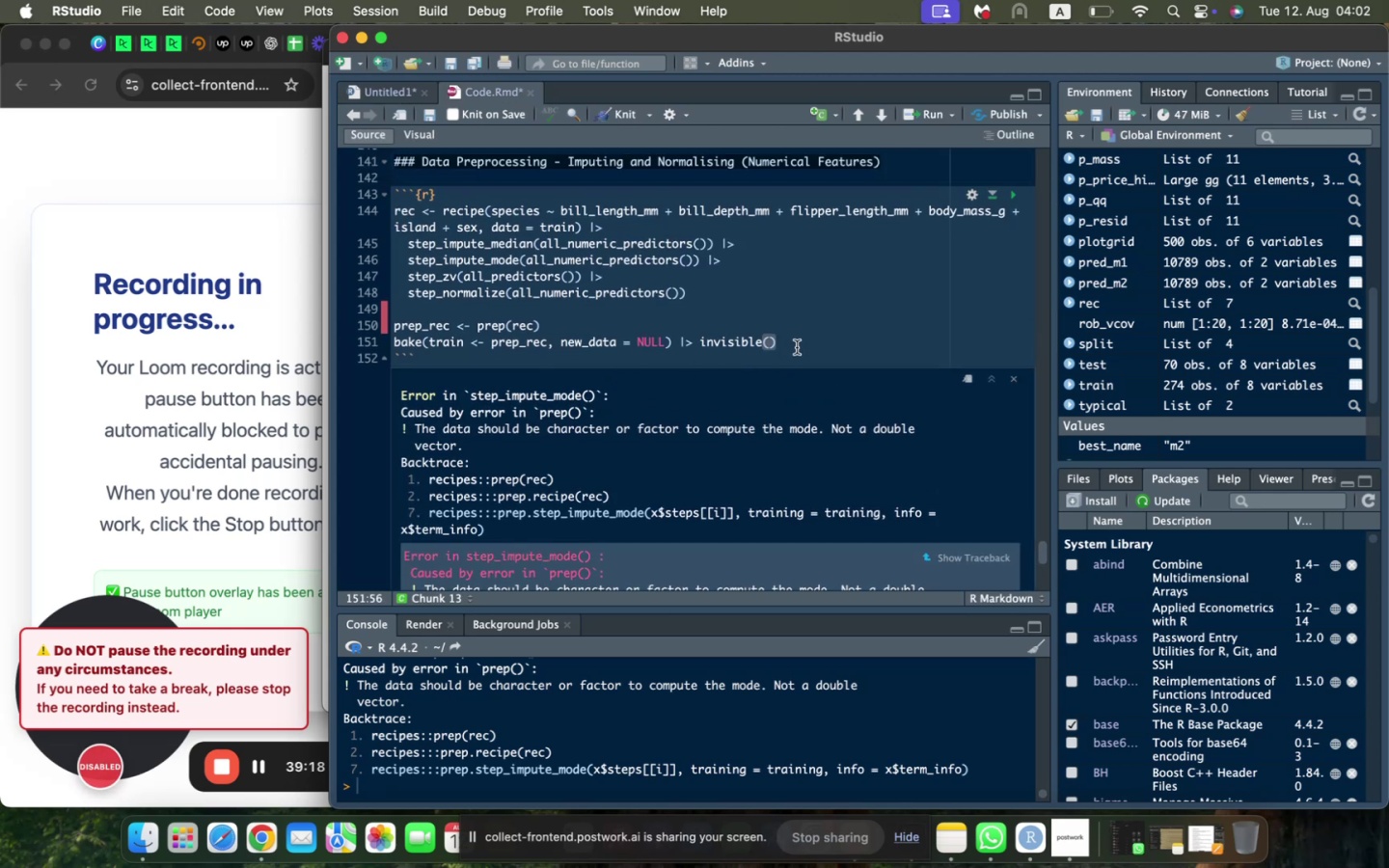 
left_click_drag(start_coordinate=[797, 342], to_coordinate=[393, 212])
 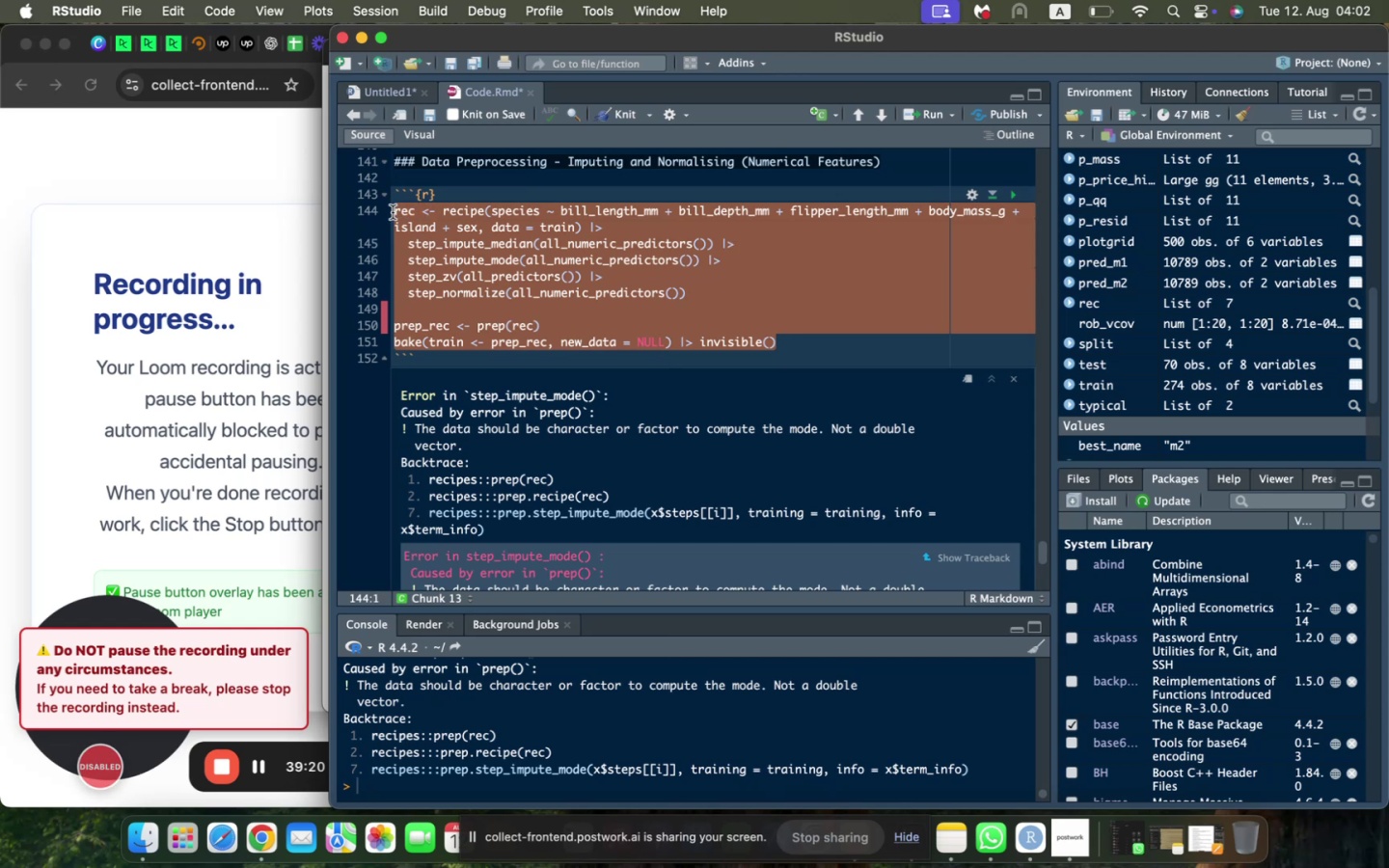 
key(Meta+V)
 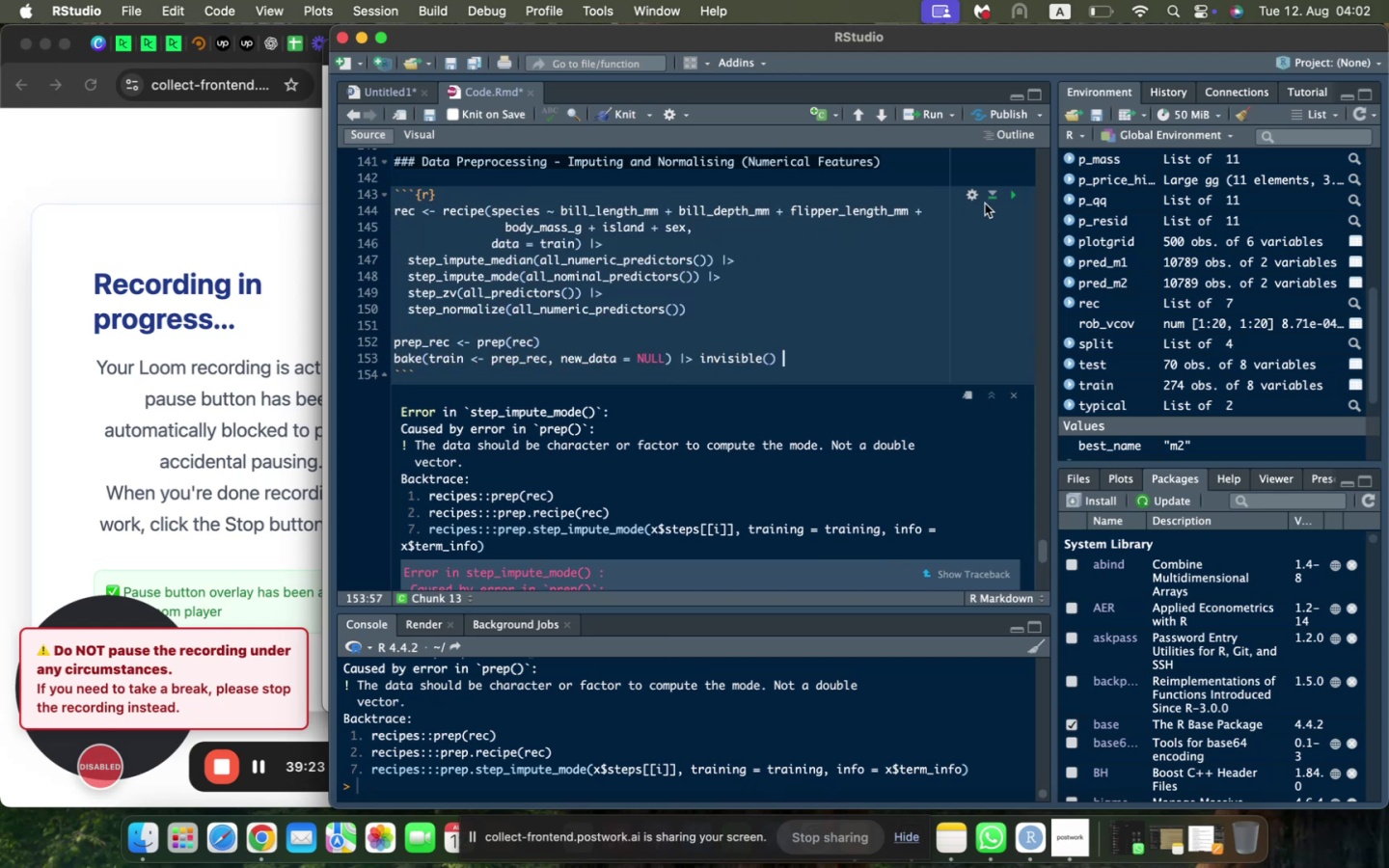 
left_click([1009, 201])
 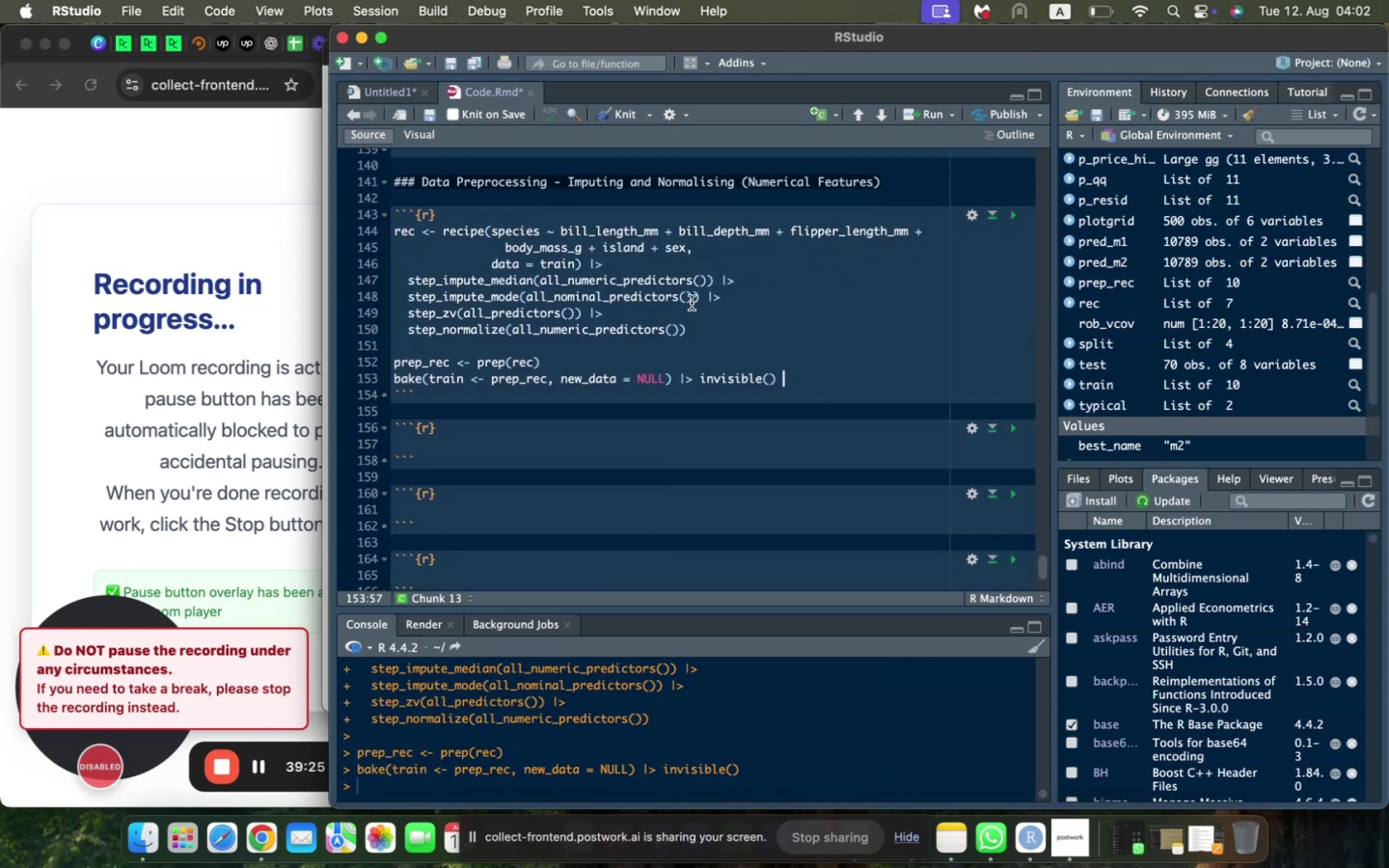 
scroll: coordinate [688, 301], scroll_direction: down, amount: 5.0
 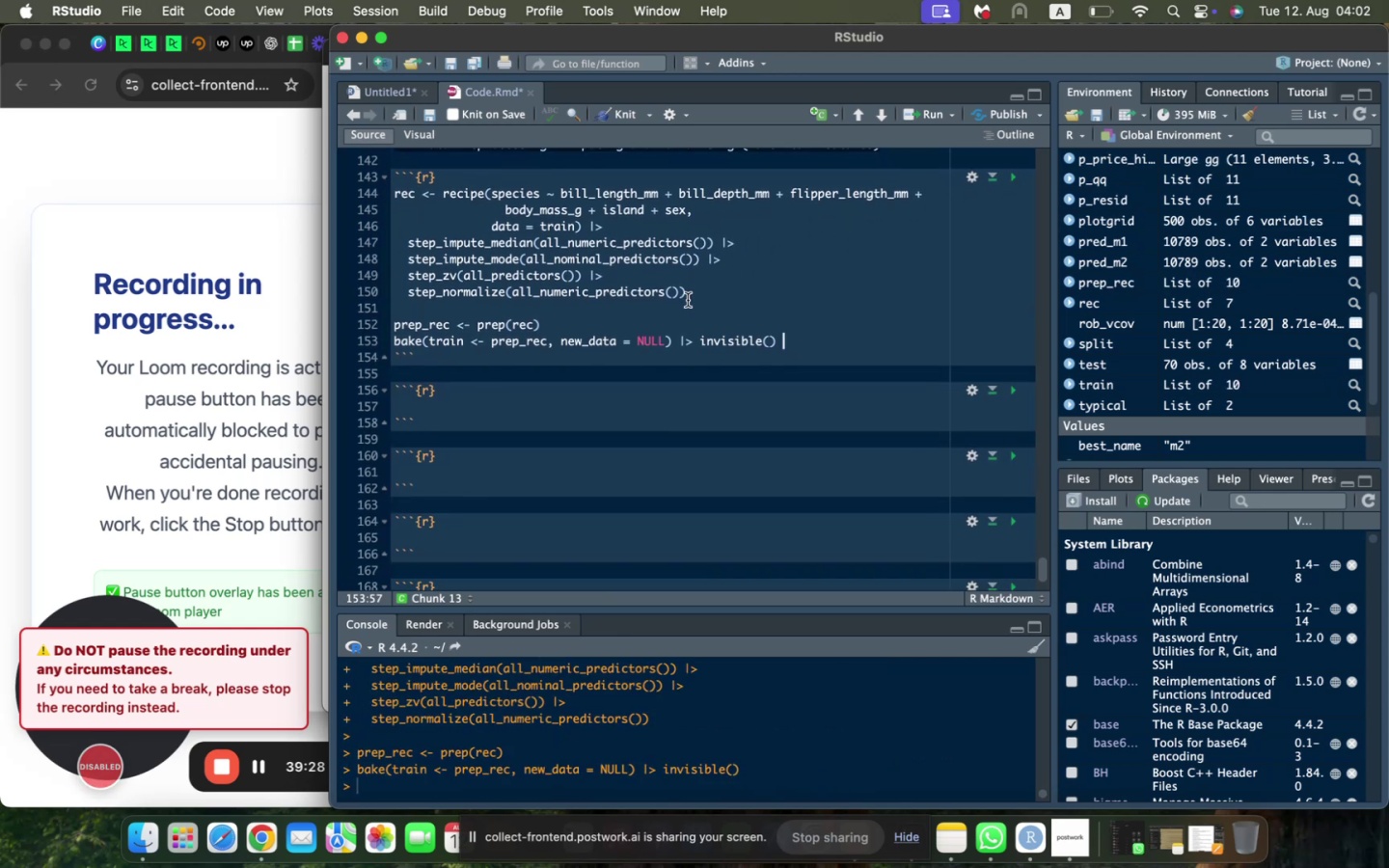 
scroll: coordinate [688, 300], scroll_direction: up, amount: 3.0
 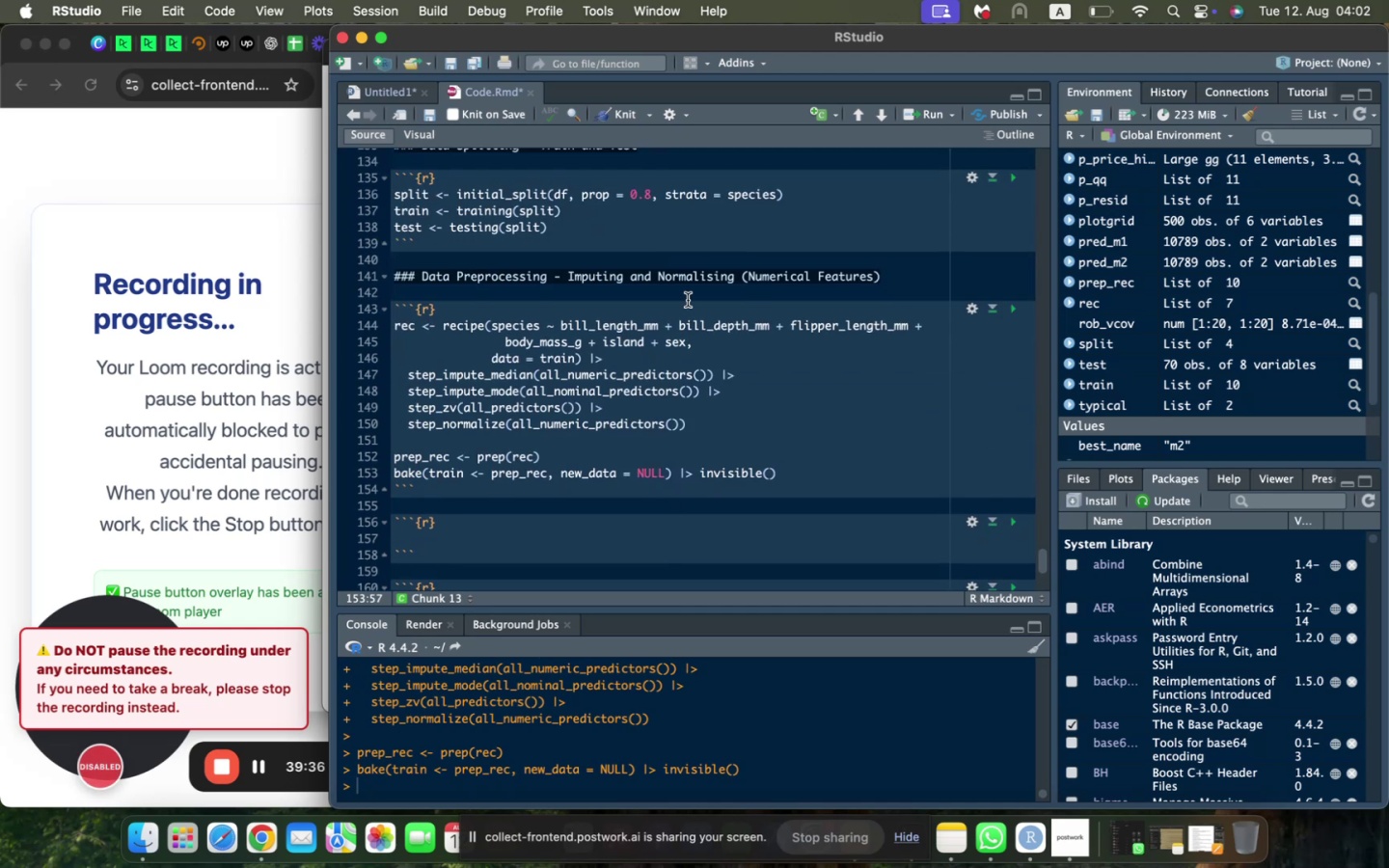 
wait(9.72)
 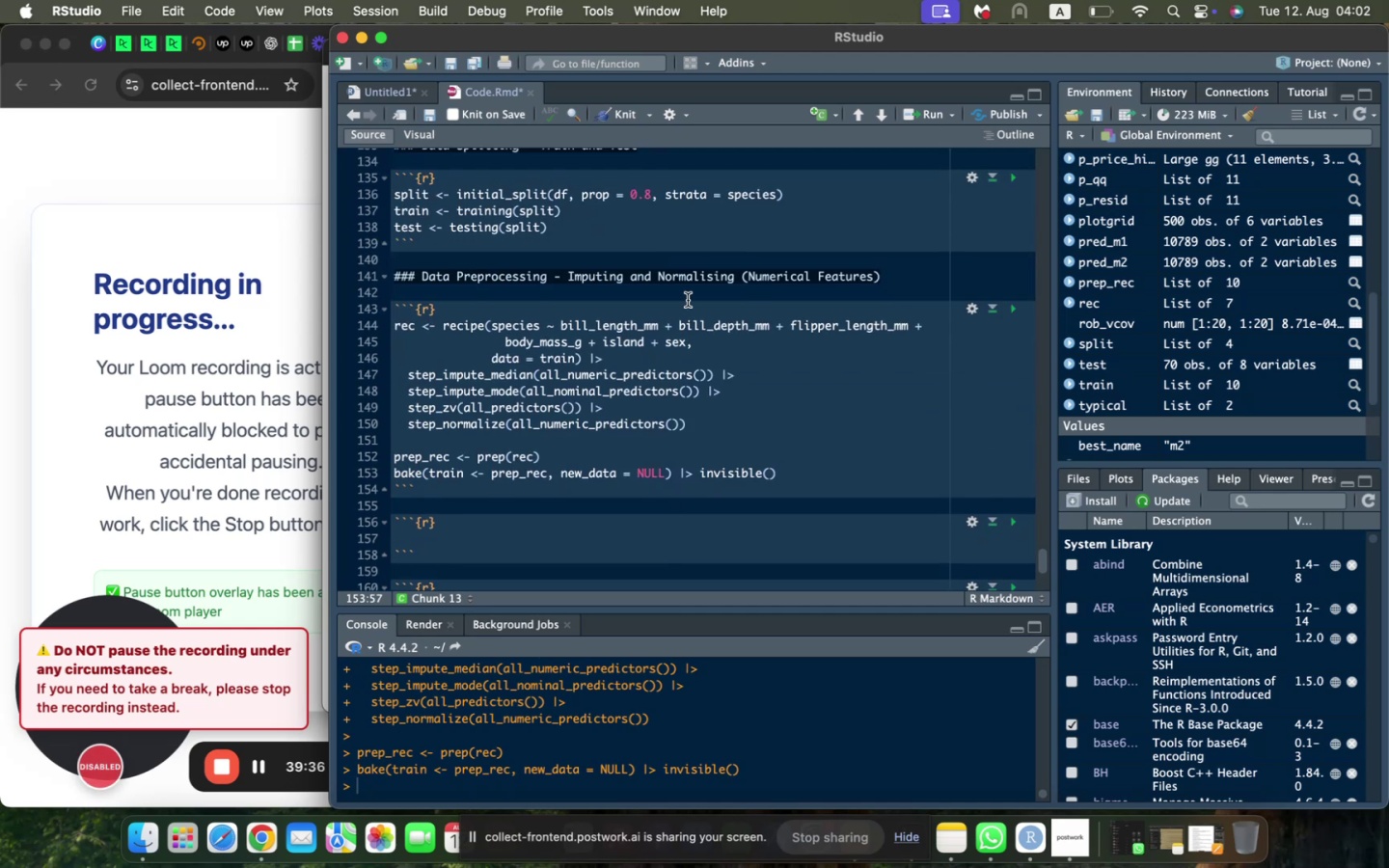 
scroll: coordinate [495, 292], scroll_direction: down, amount: 4.0
 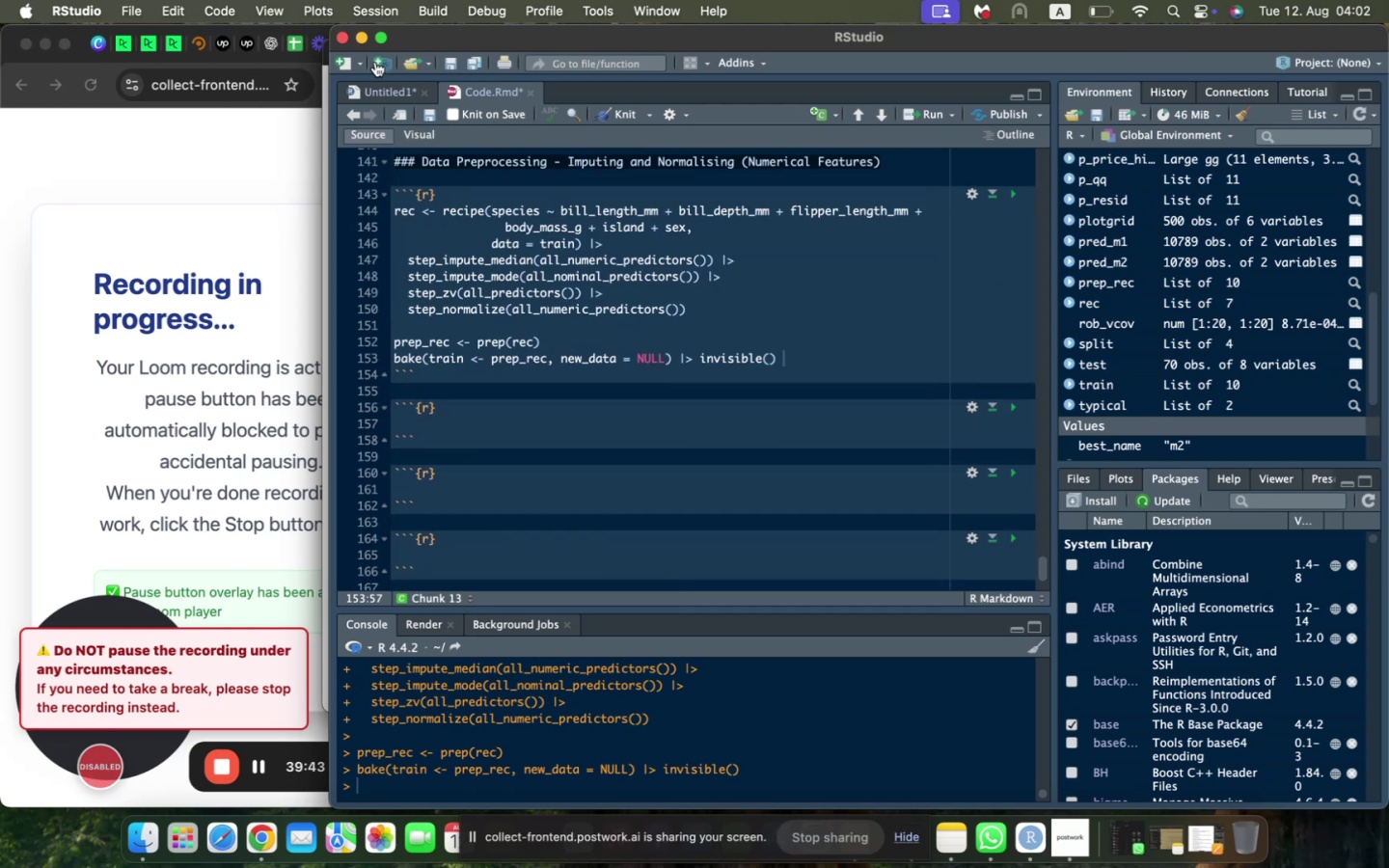 
left_click([385, 100])
 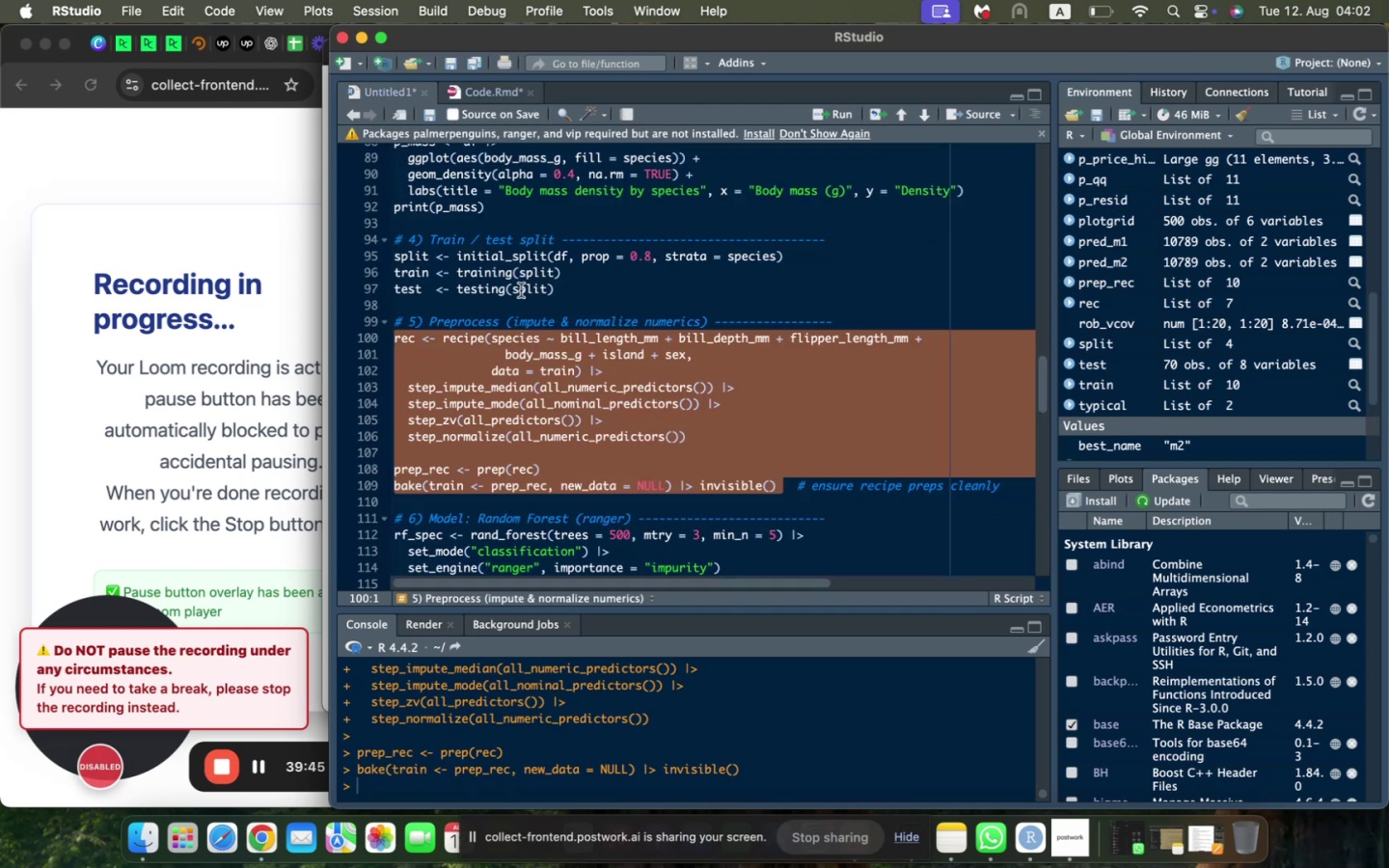 
scroll: coordinate [521, 290], scroll_direction: down, amount: 4.0
 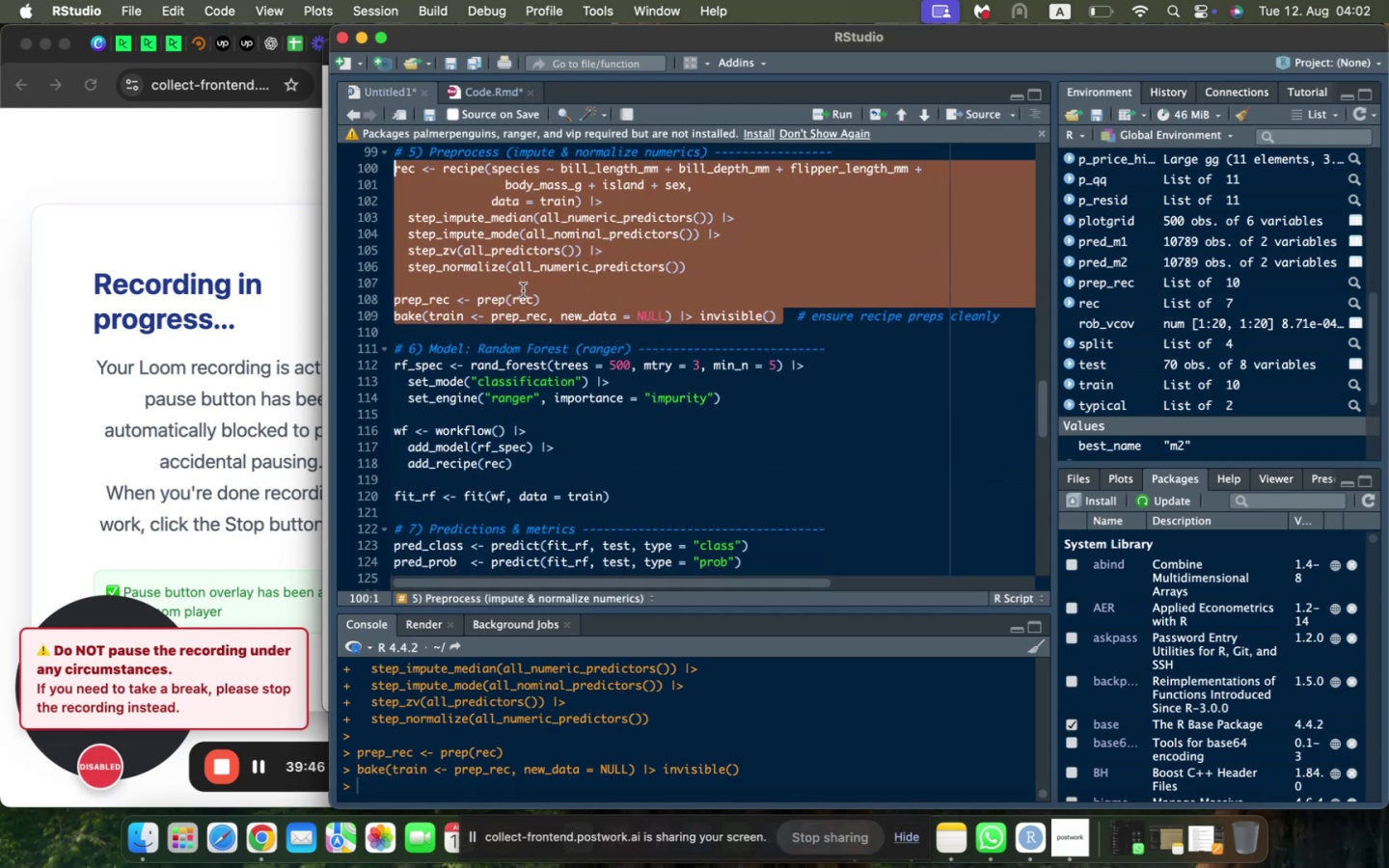 
left_click([523, 290])
 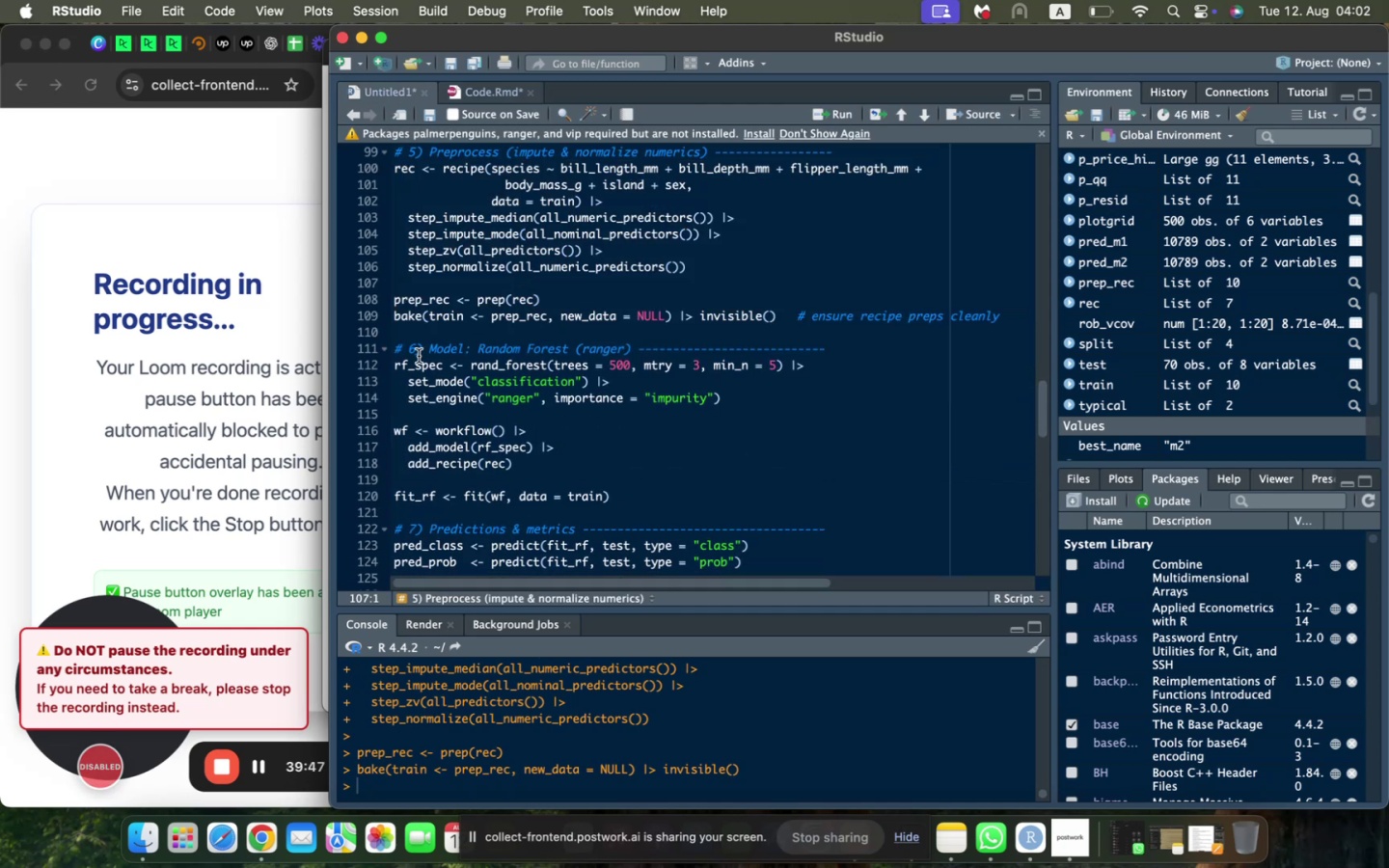 
scroll: coordinate [419, 354], scroll_direction: down, amount: 4.0
 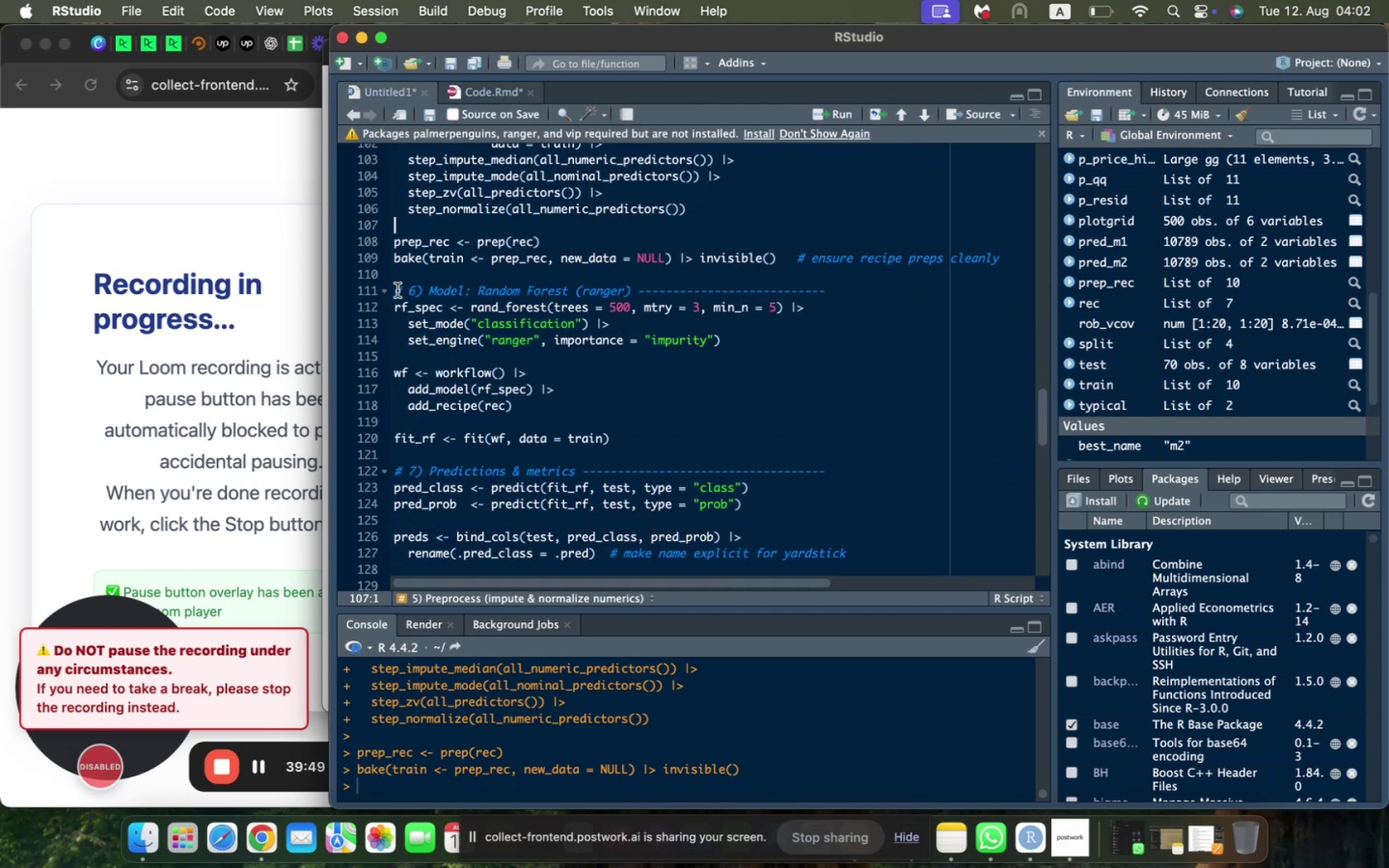 
left_click_drag(start_coordinate=[397, 290], to_coordinate=[640, 439])
 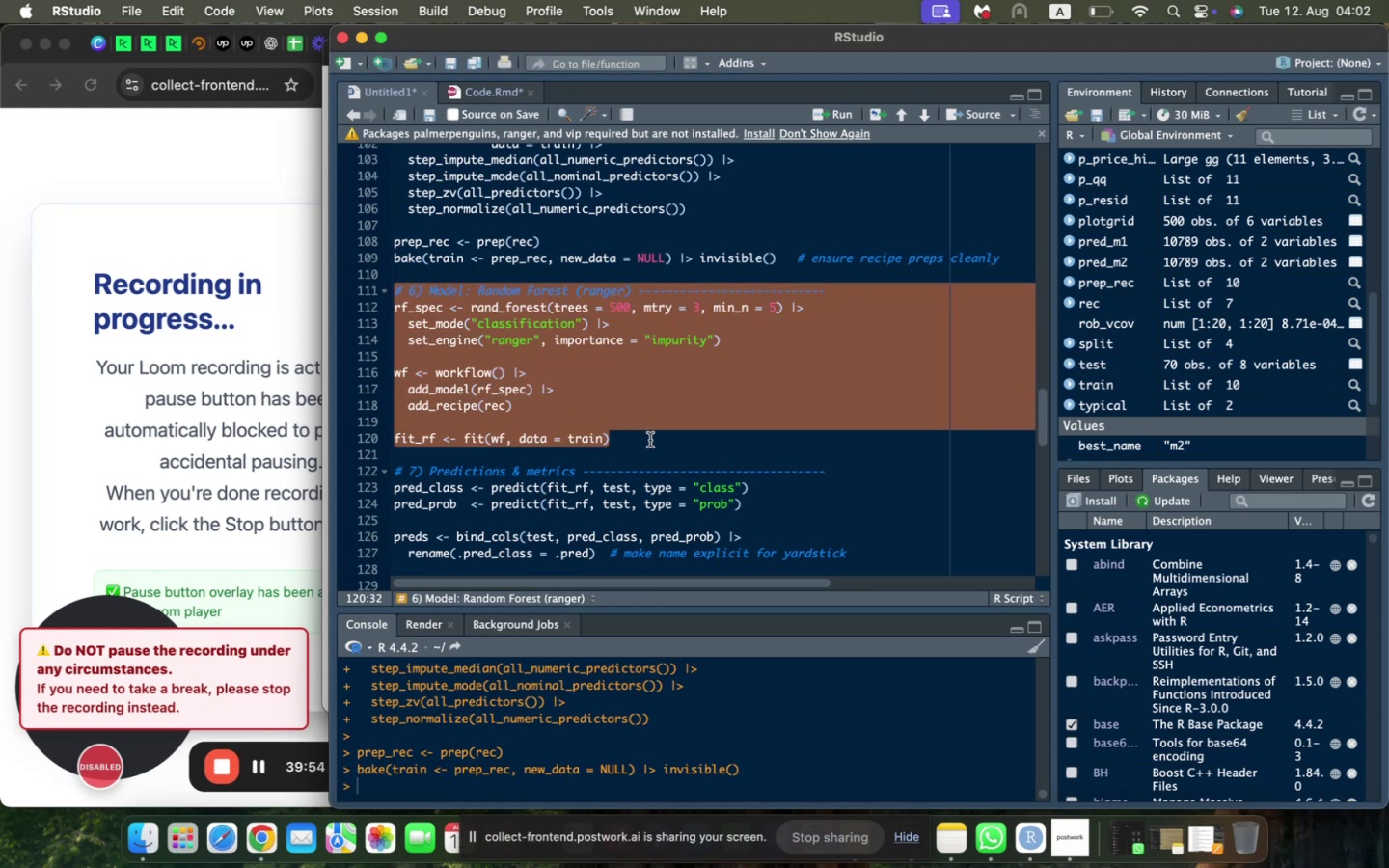 
key(Meta+C)
 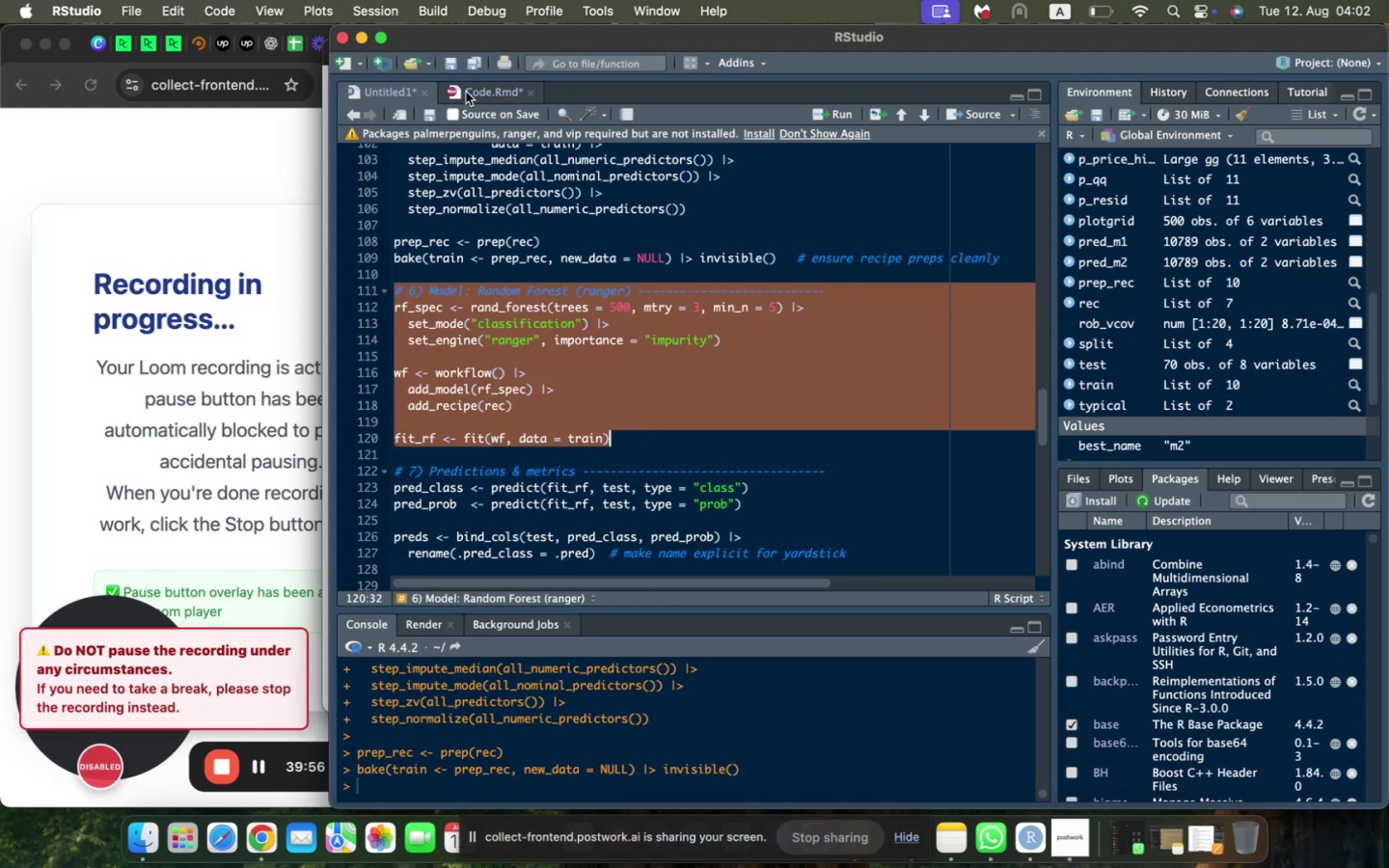 
left_click([466, 92])
 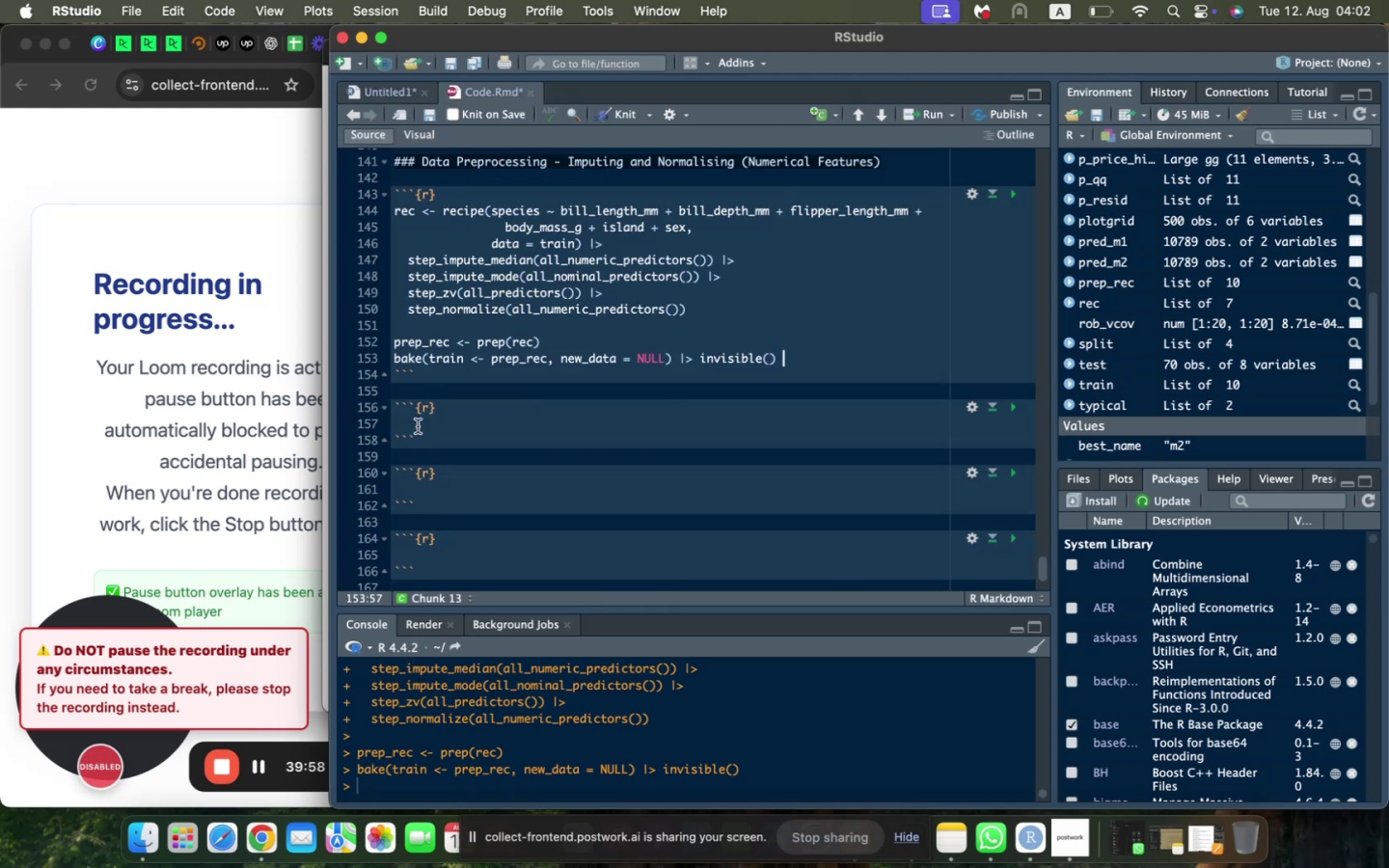 
left_click([417, 423])
 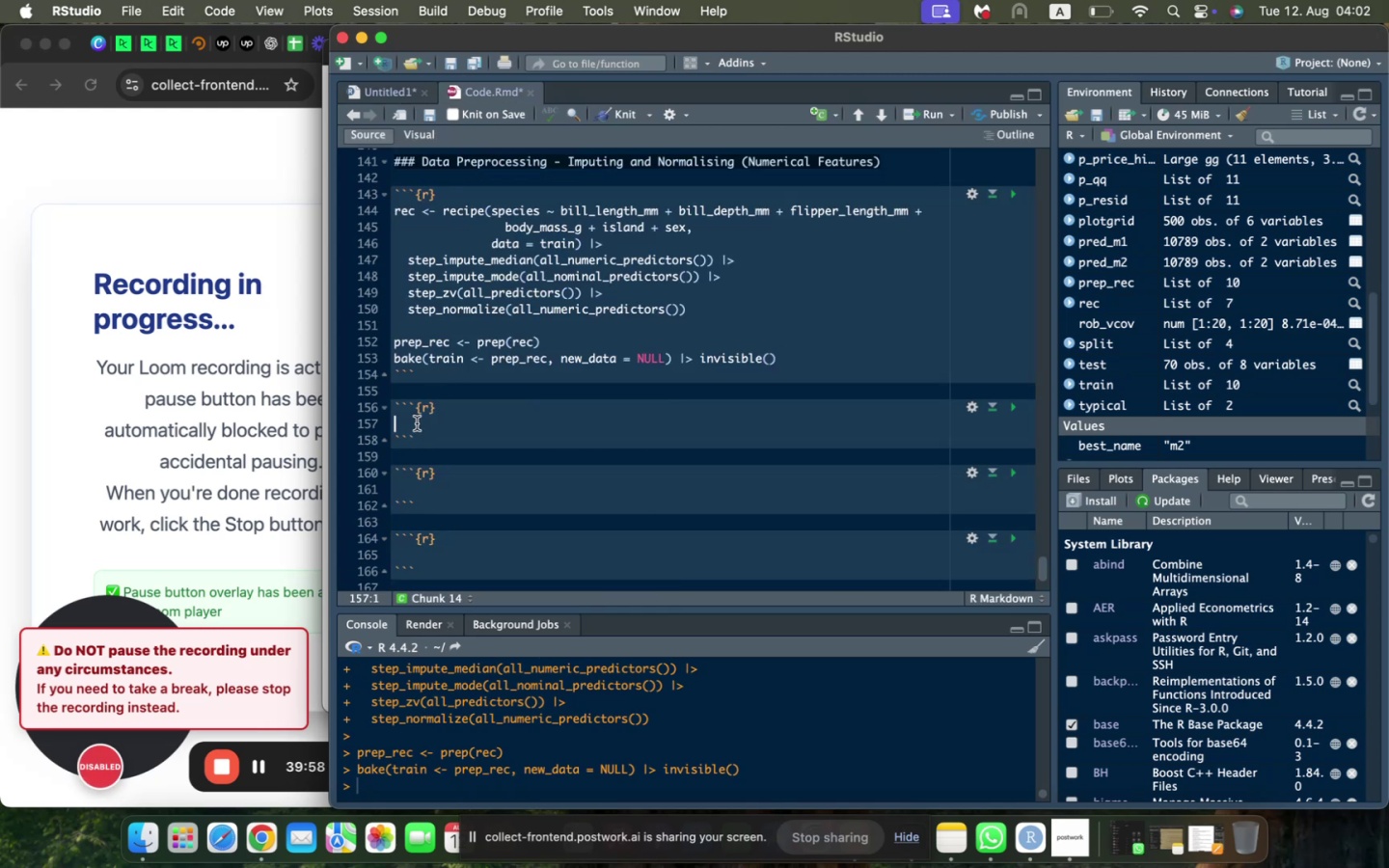 
key(Meta+V)
 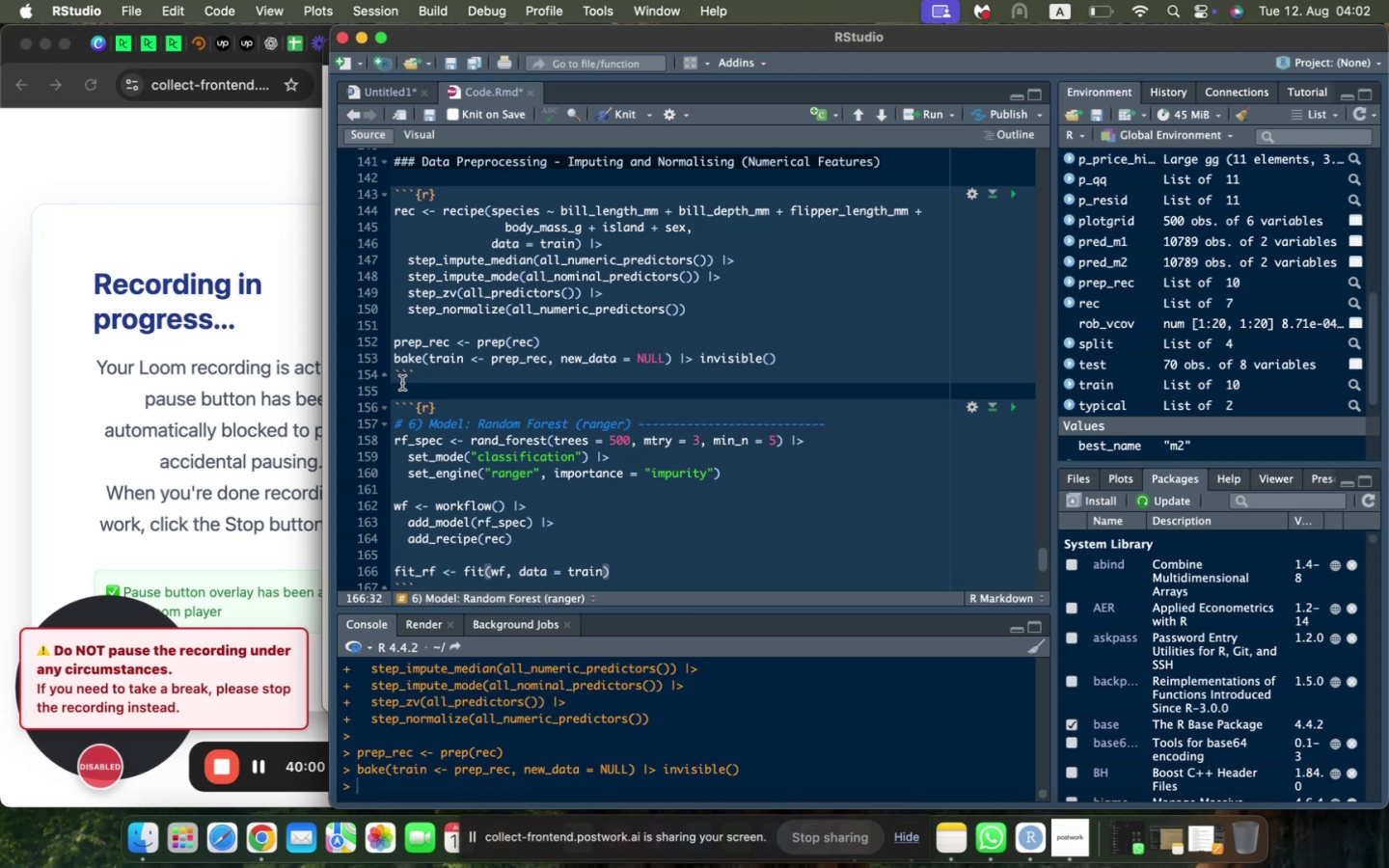 
left_click([402, 383])
 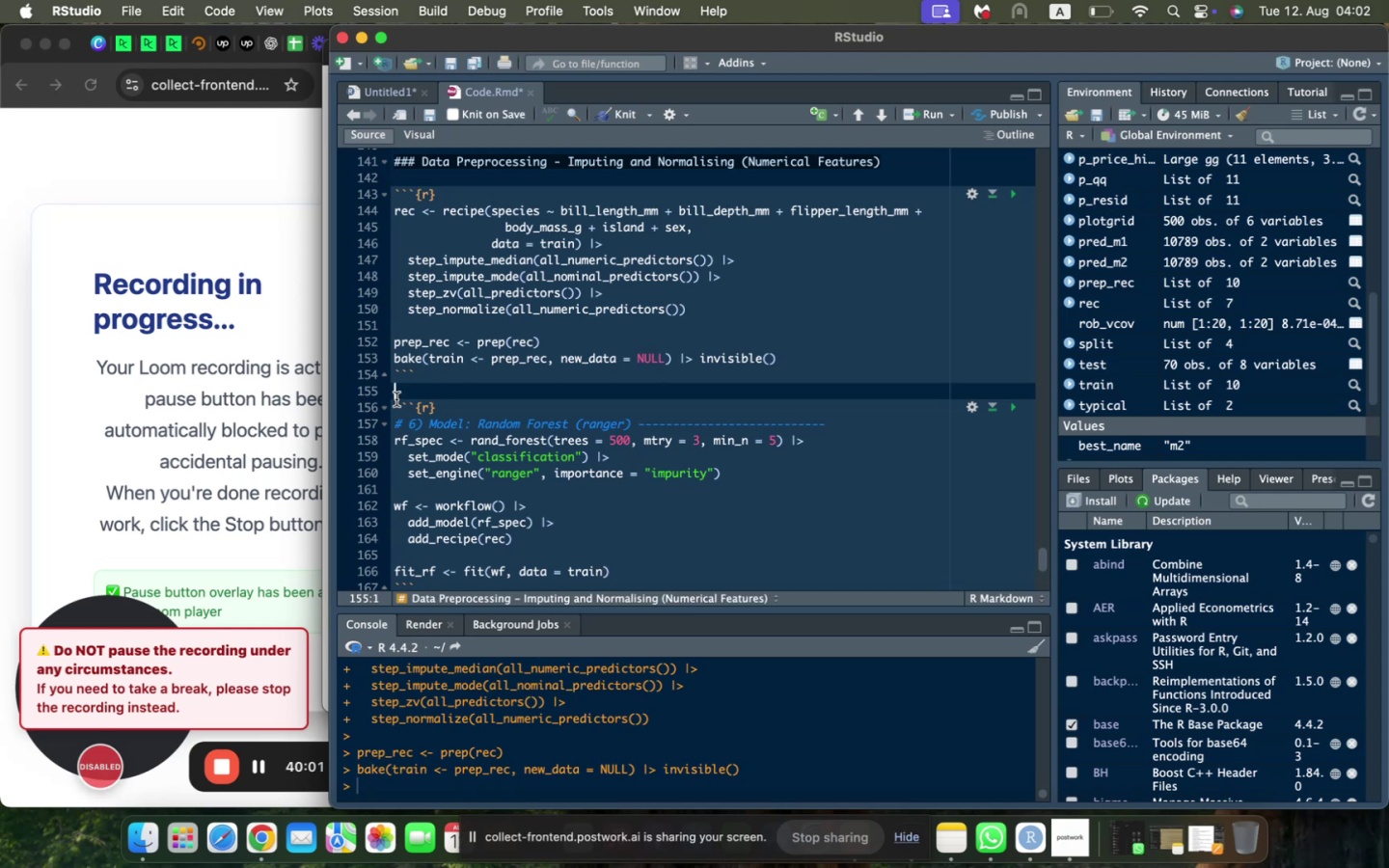 
key(Enter)
 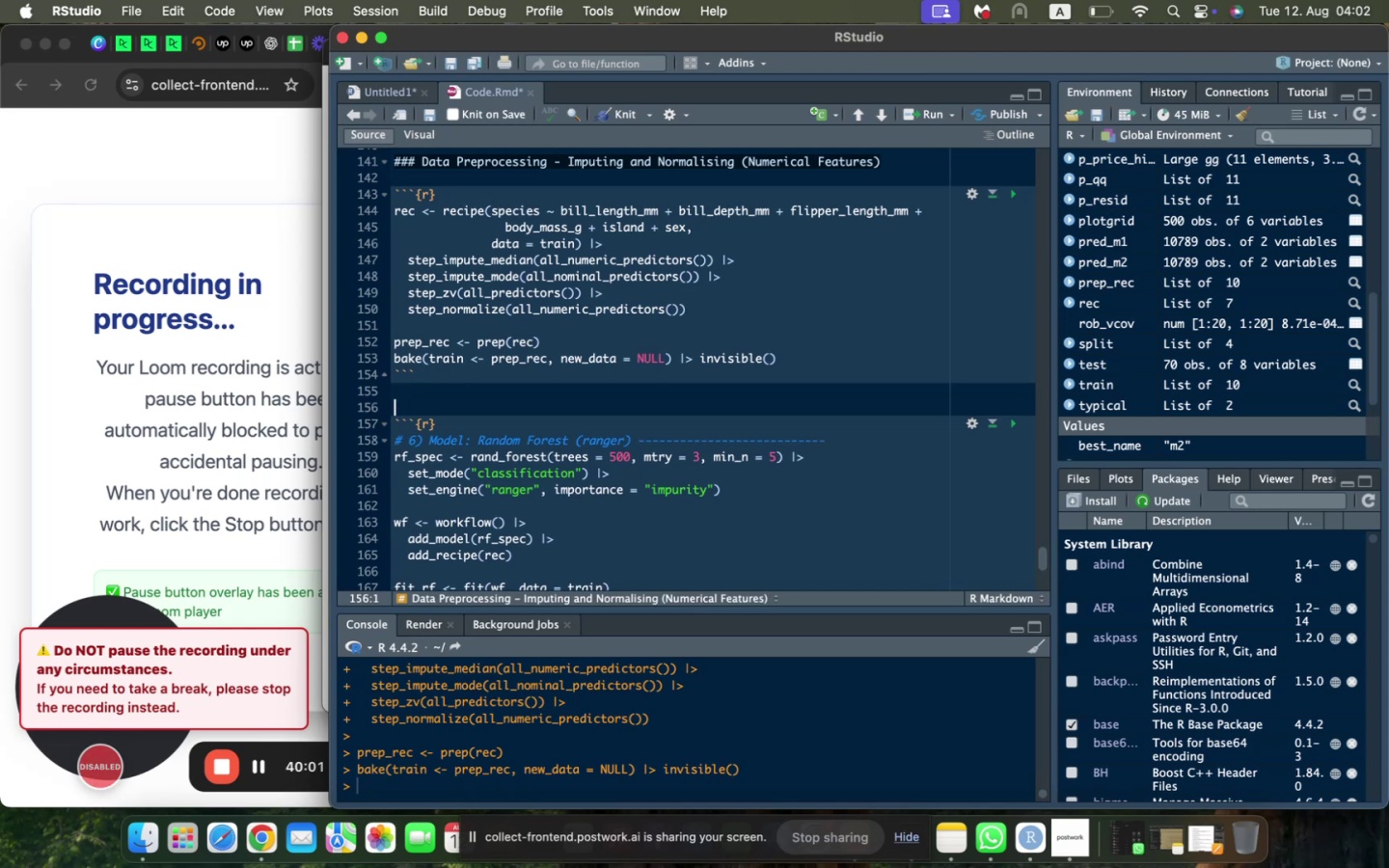 
type($$)
key(Backspace)
key(Backspace)
type(### Model Fitting - Random Forest)
 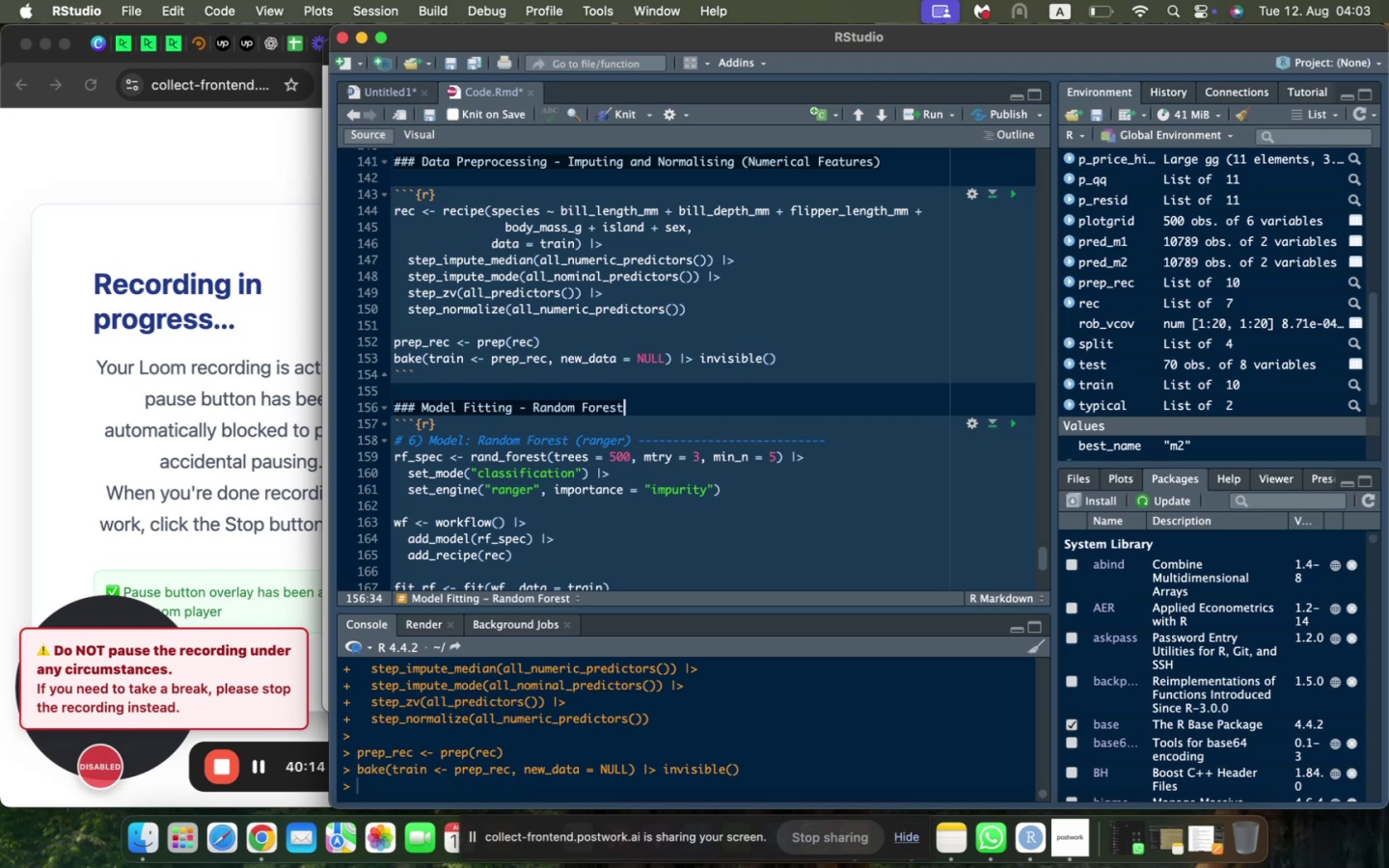 
key(Enter)
 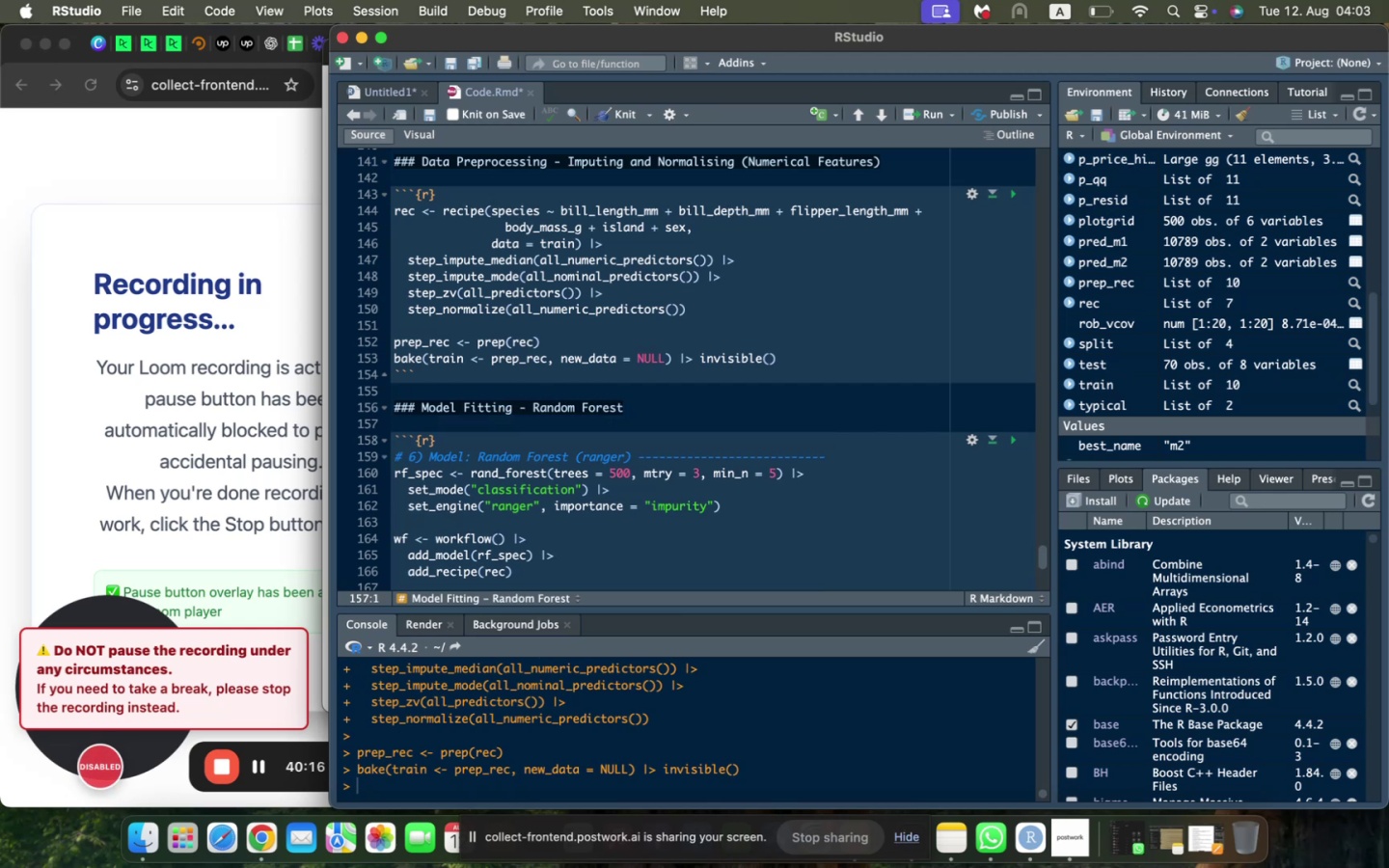 
key(ArrowDown)
 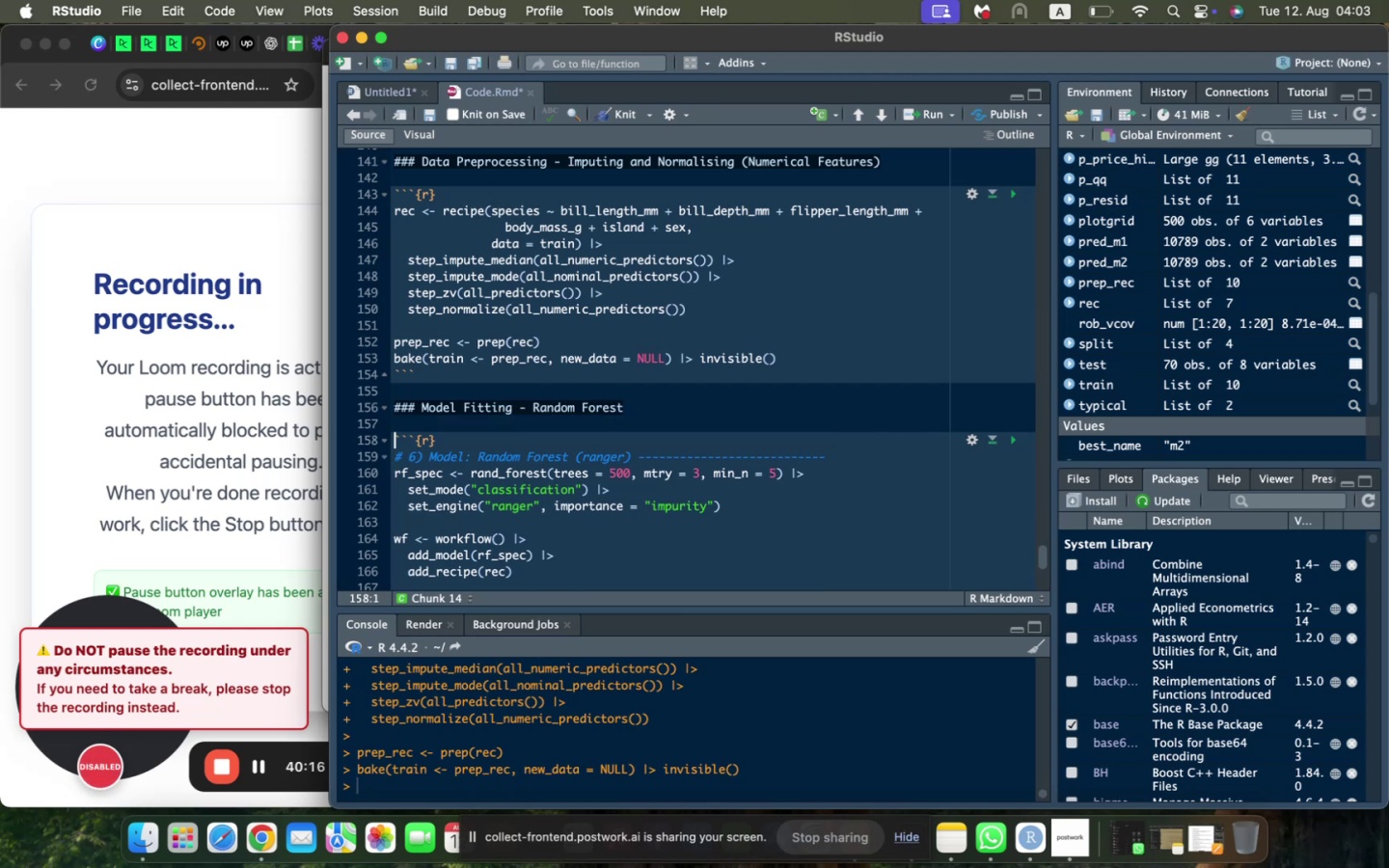 
key(ArrowDown)
 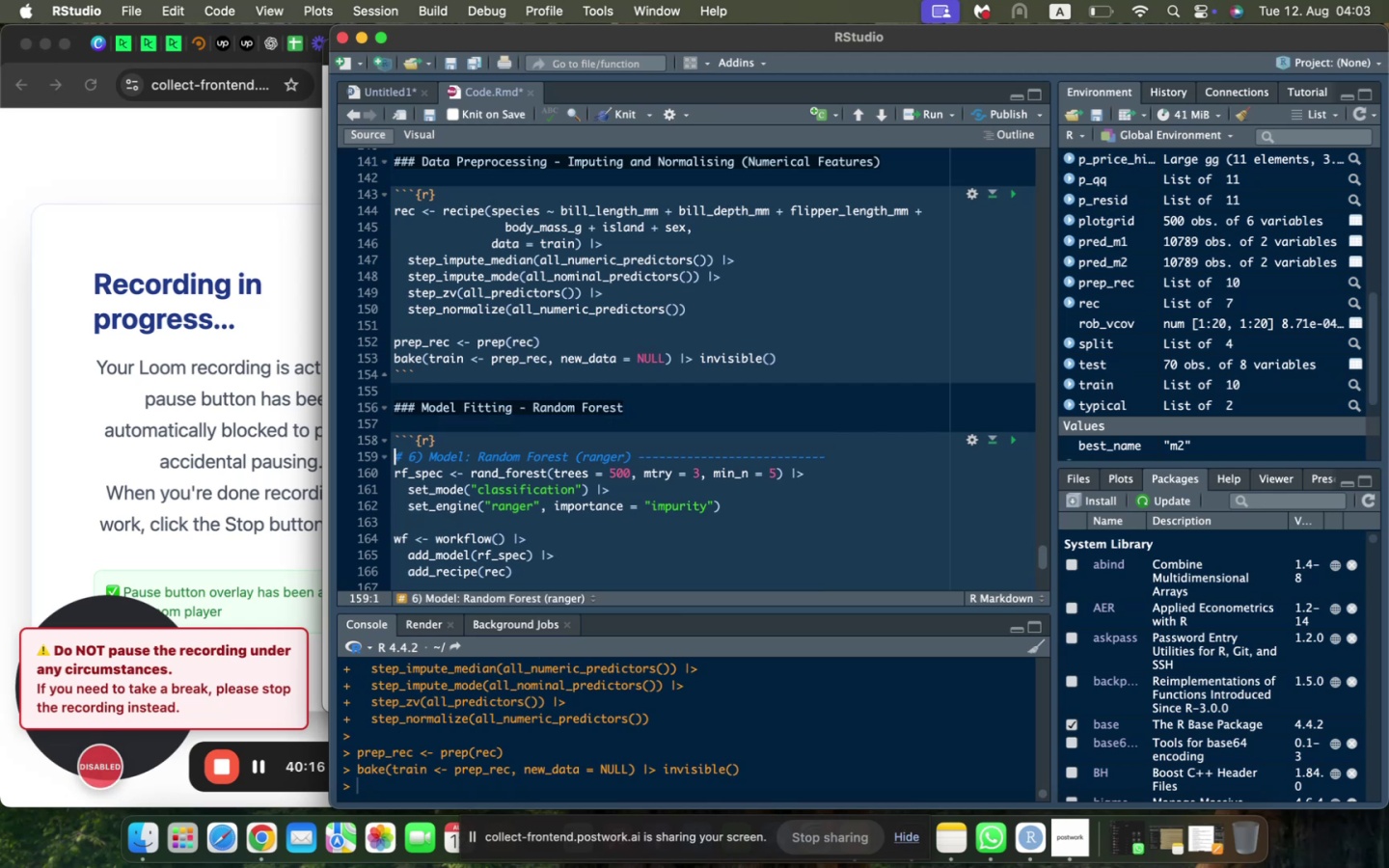 
key(Shift+ArrowDown)
 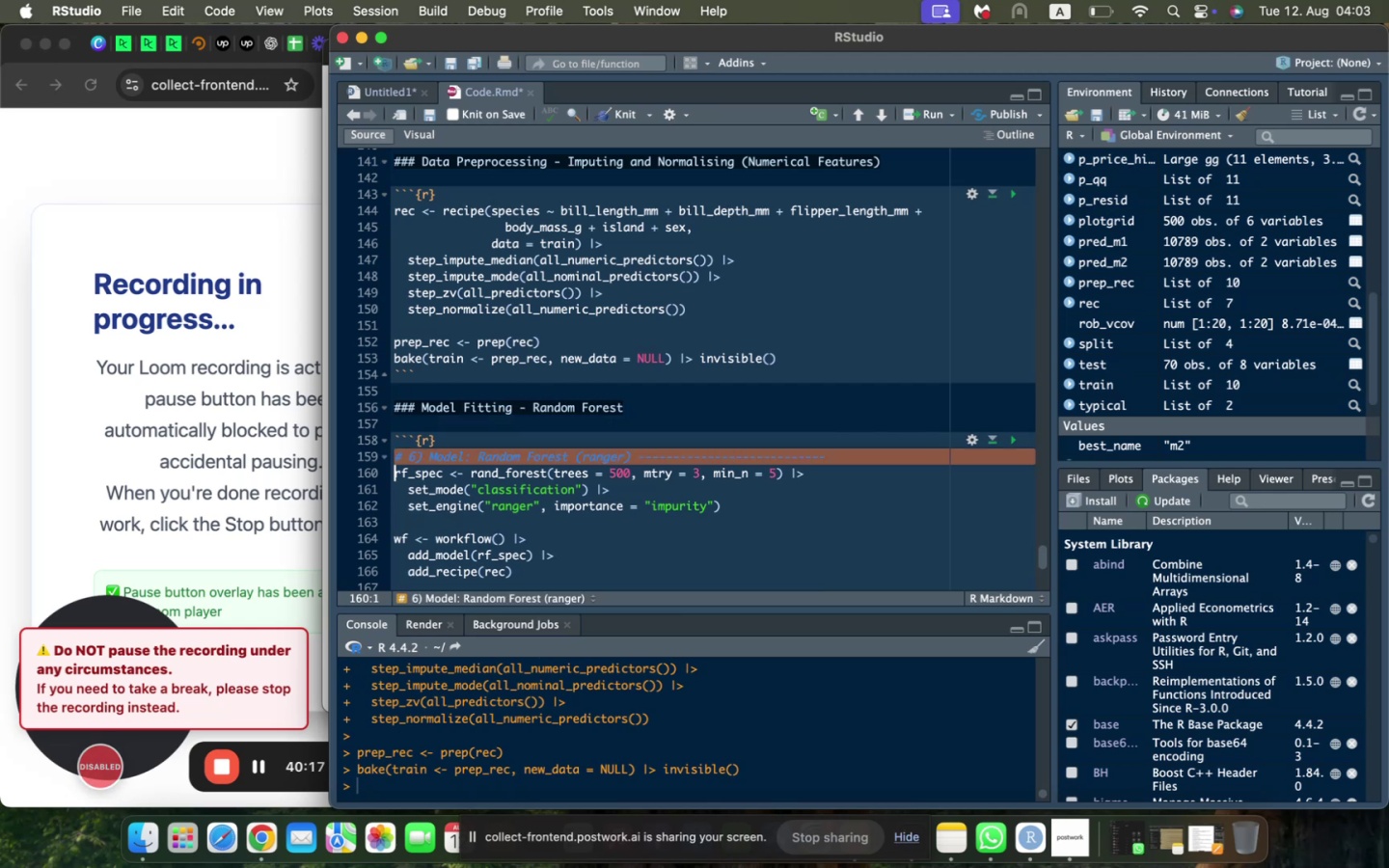 
key(Backspace)
 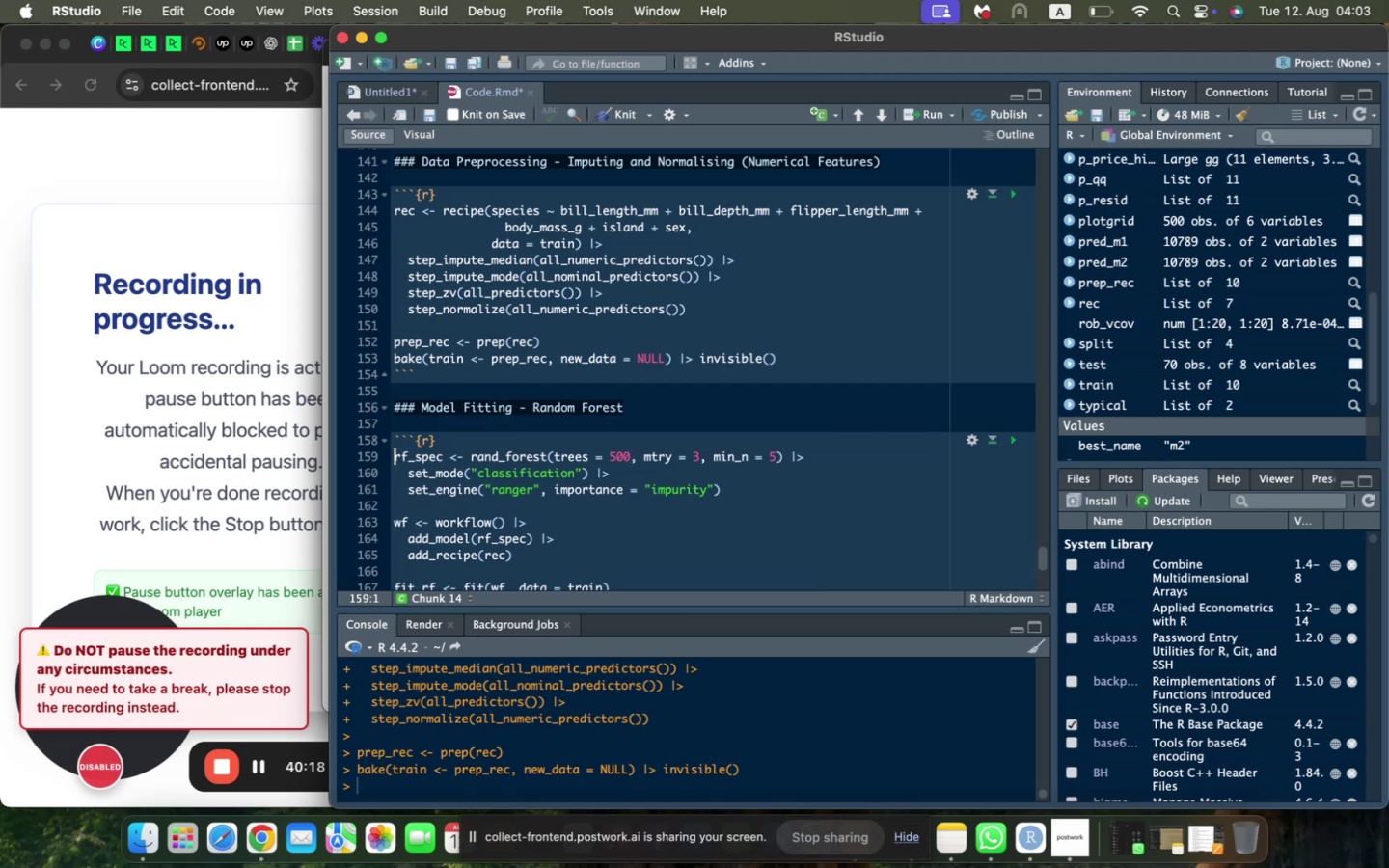 
key(Enter)
 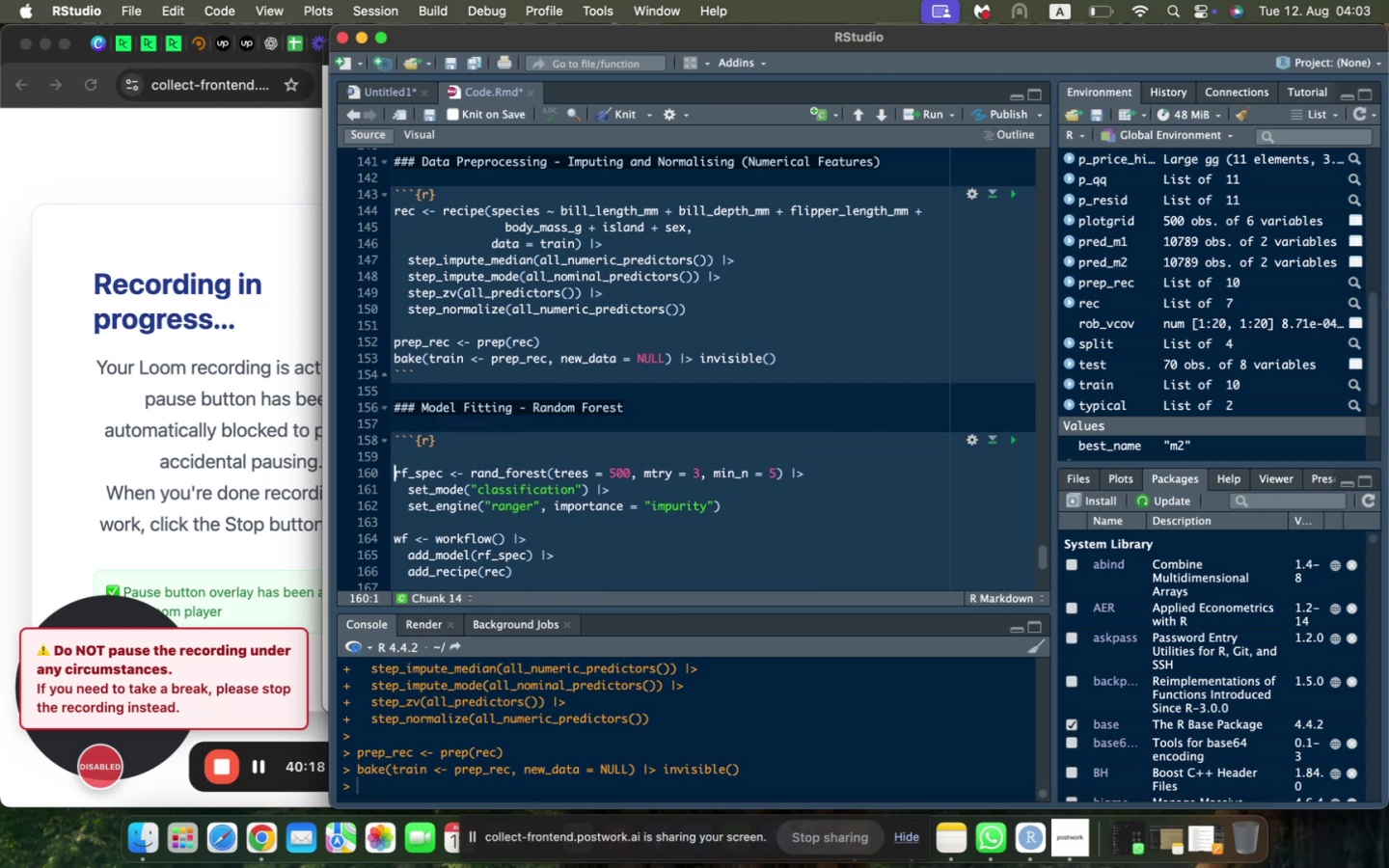 
key(ArrowUp)
 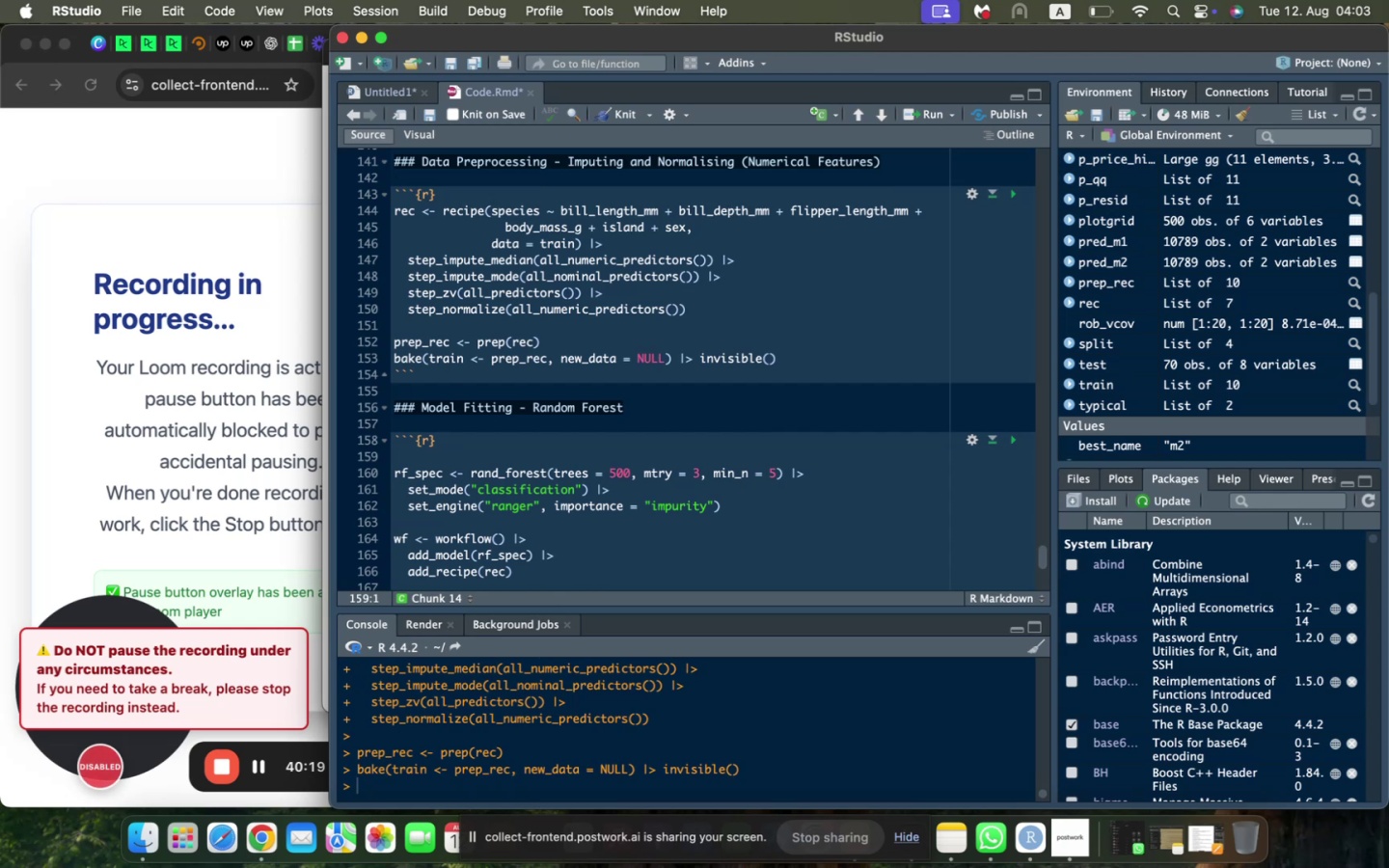 
type(rf_spec <- rand_forest(trees = 500, mtry = 3, min_n = 5)
 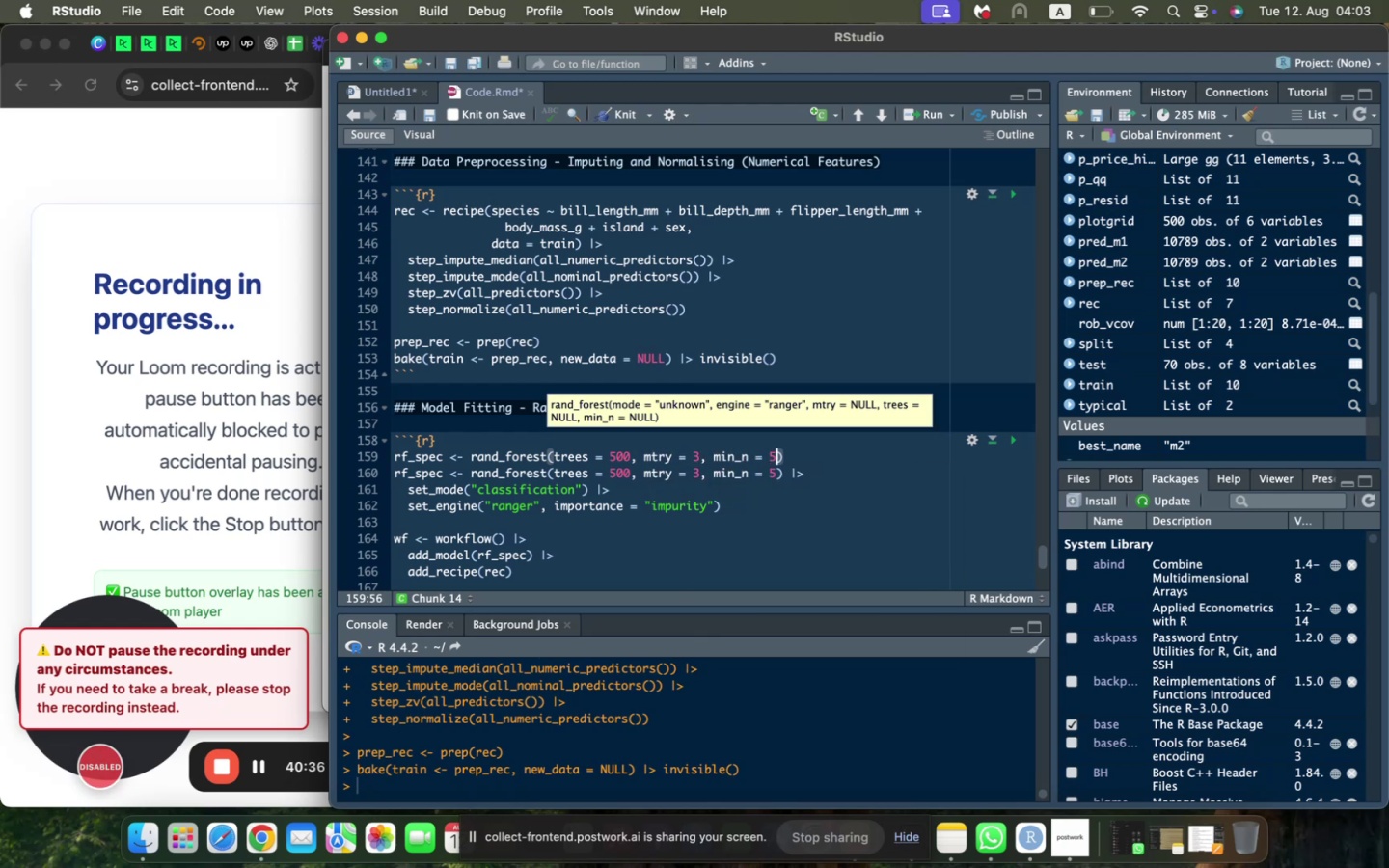 
key(ArrowRight)
 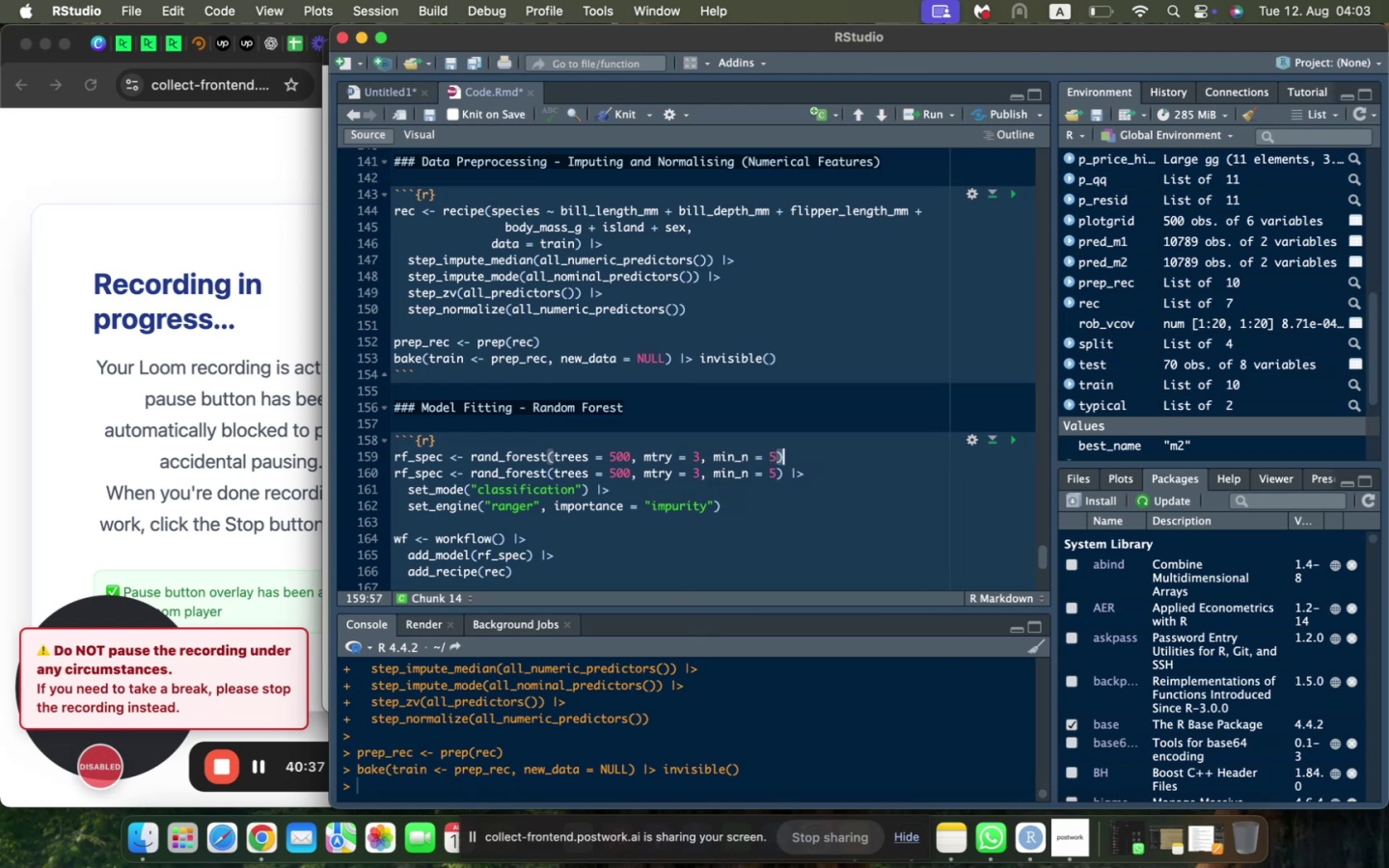 
key(Space)
 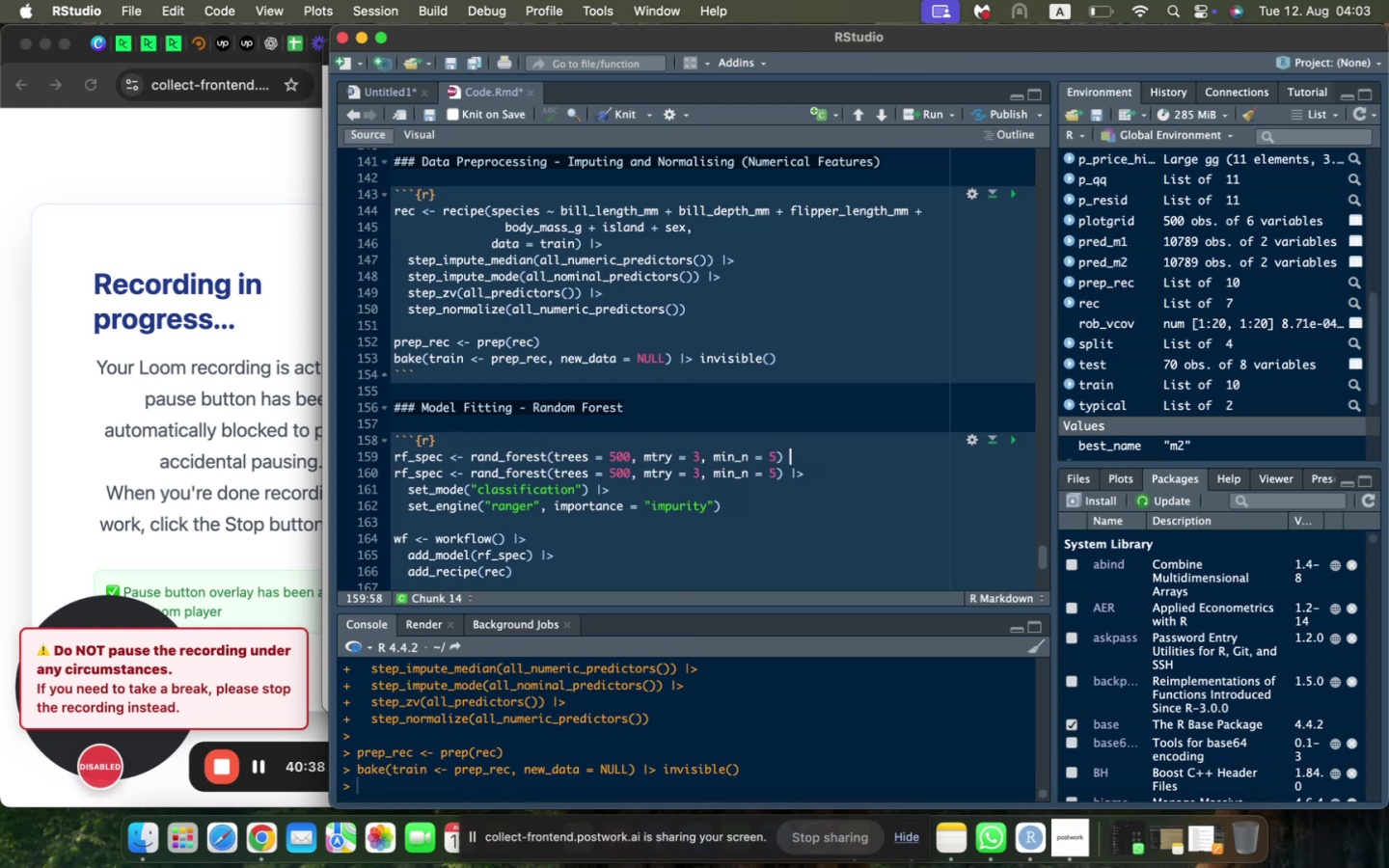 
key(Shift+Backslash)
 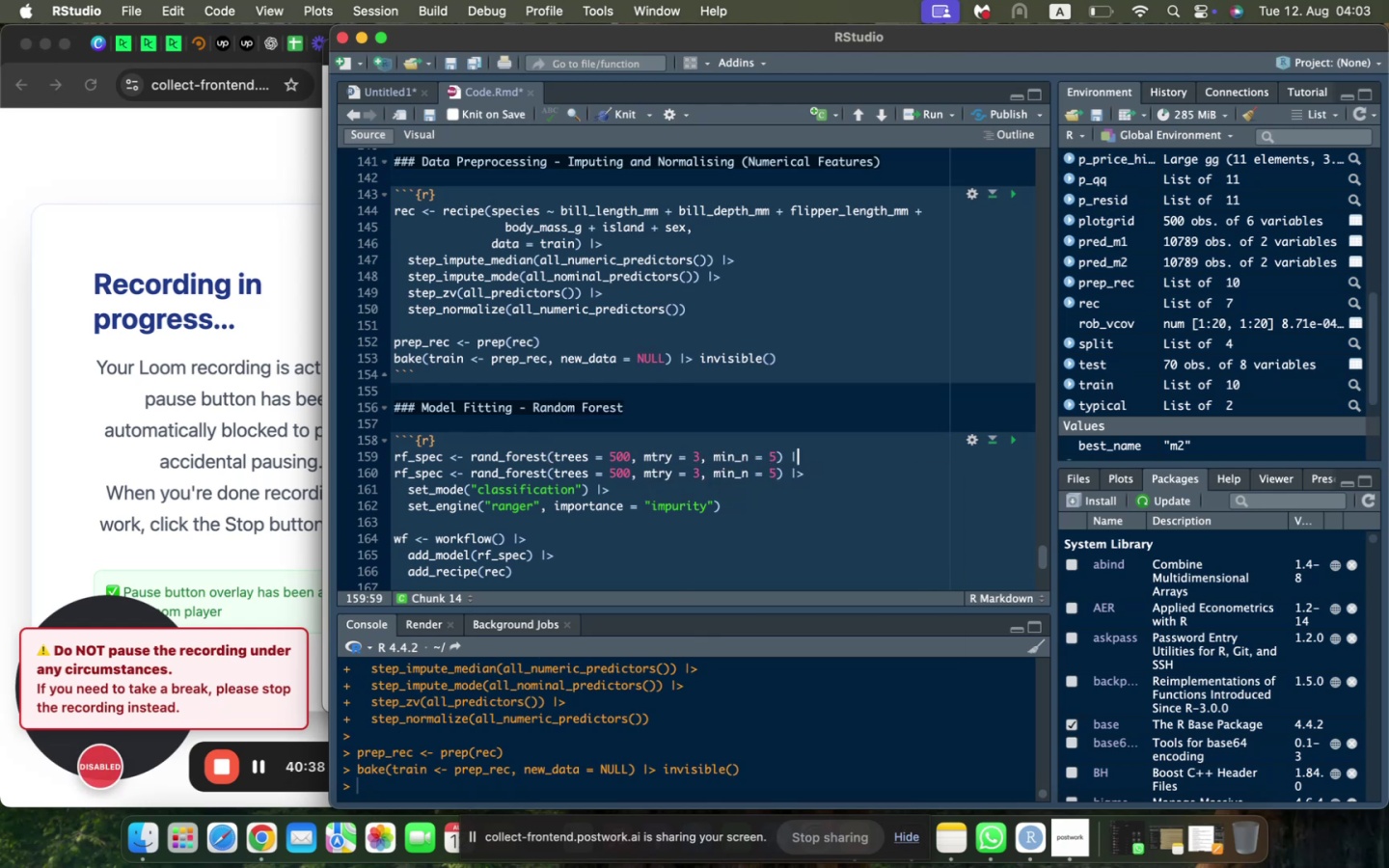 
key(Shift+Slash)
 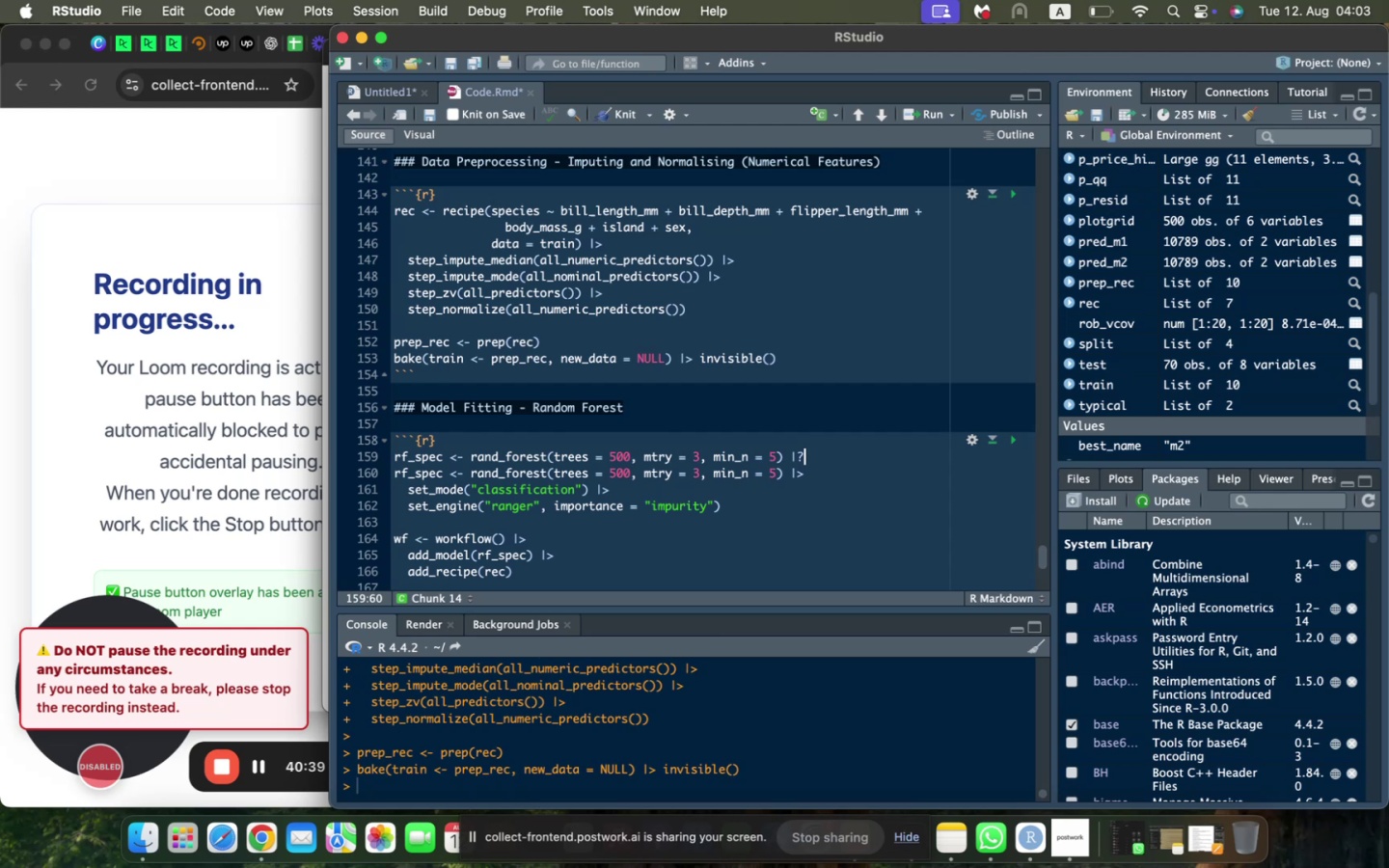 
key(Backspace)
 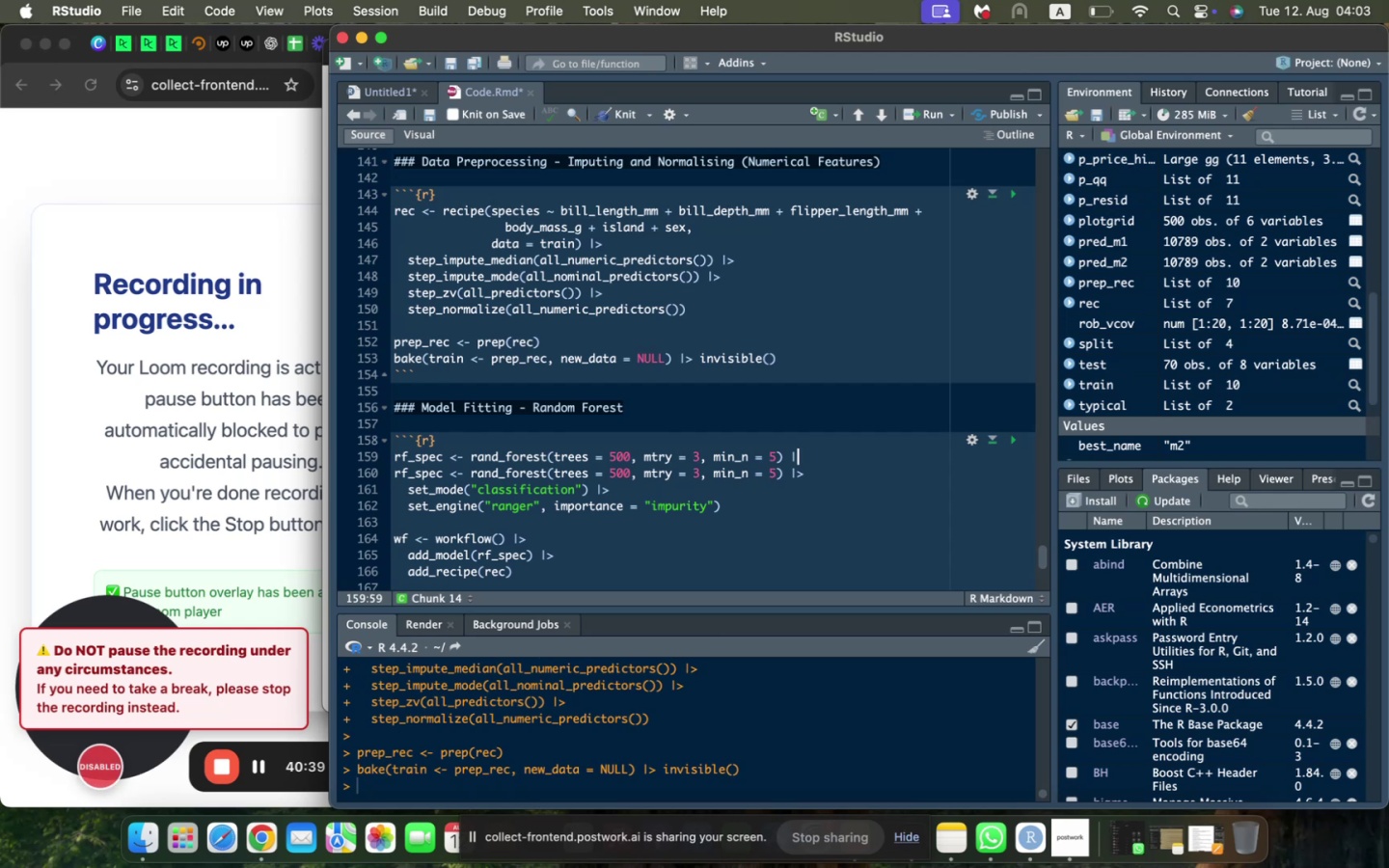 
key(Shift+Period)
 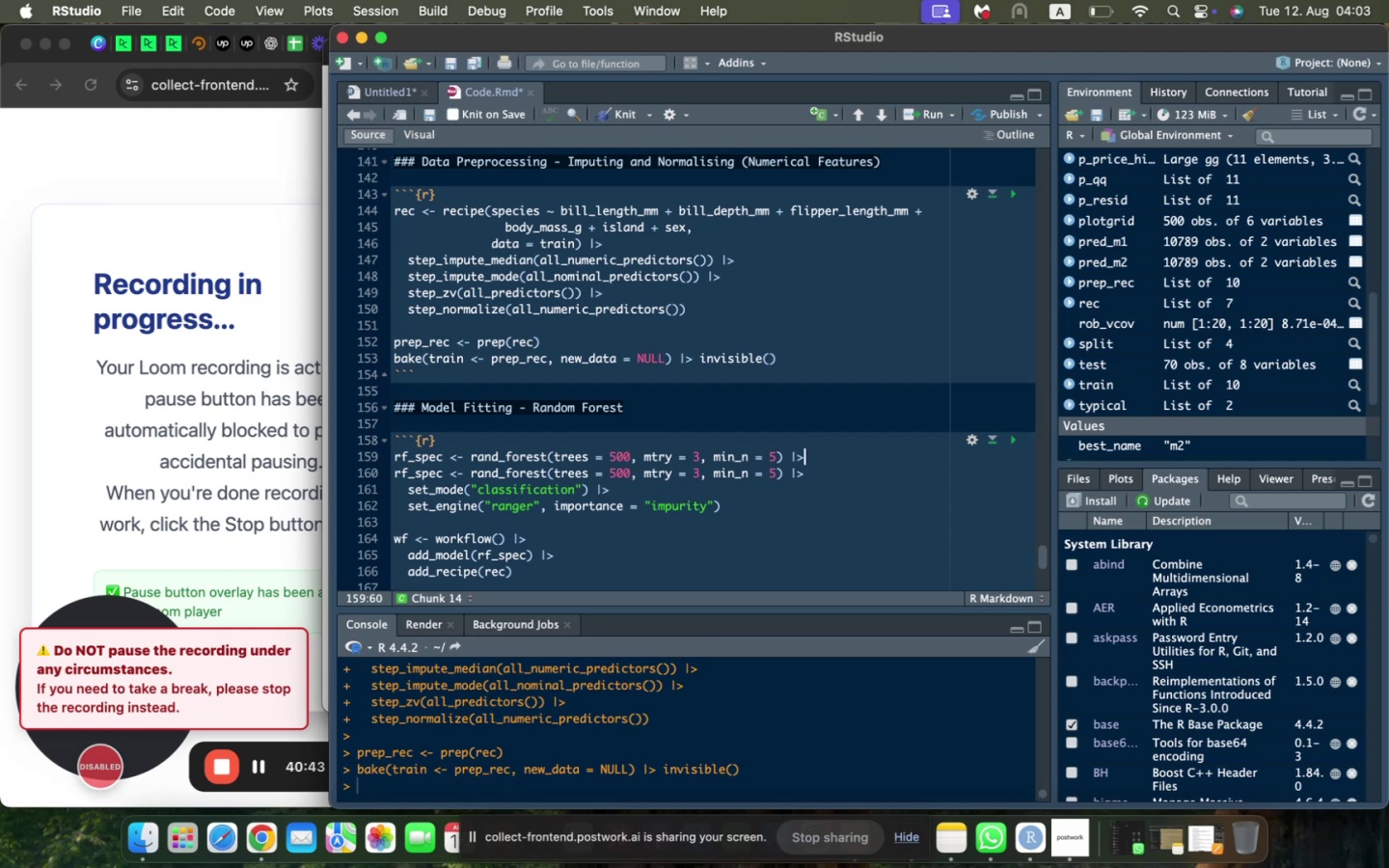 
key(Enter)
 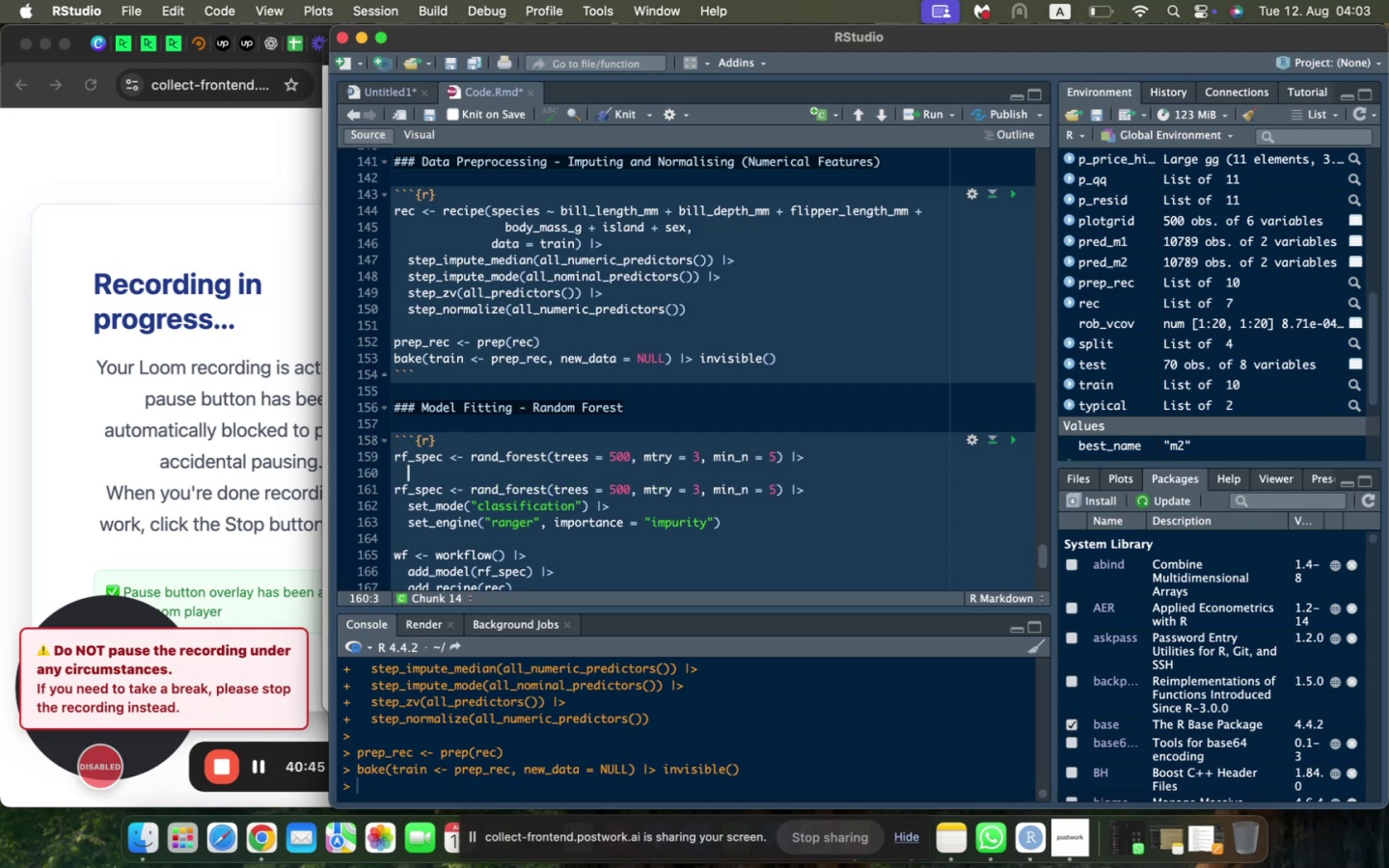 
type(set_mode("classification)
 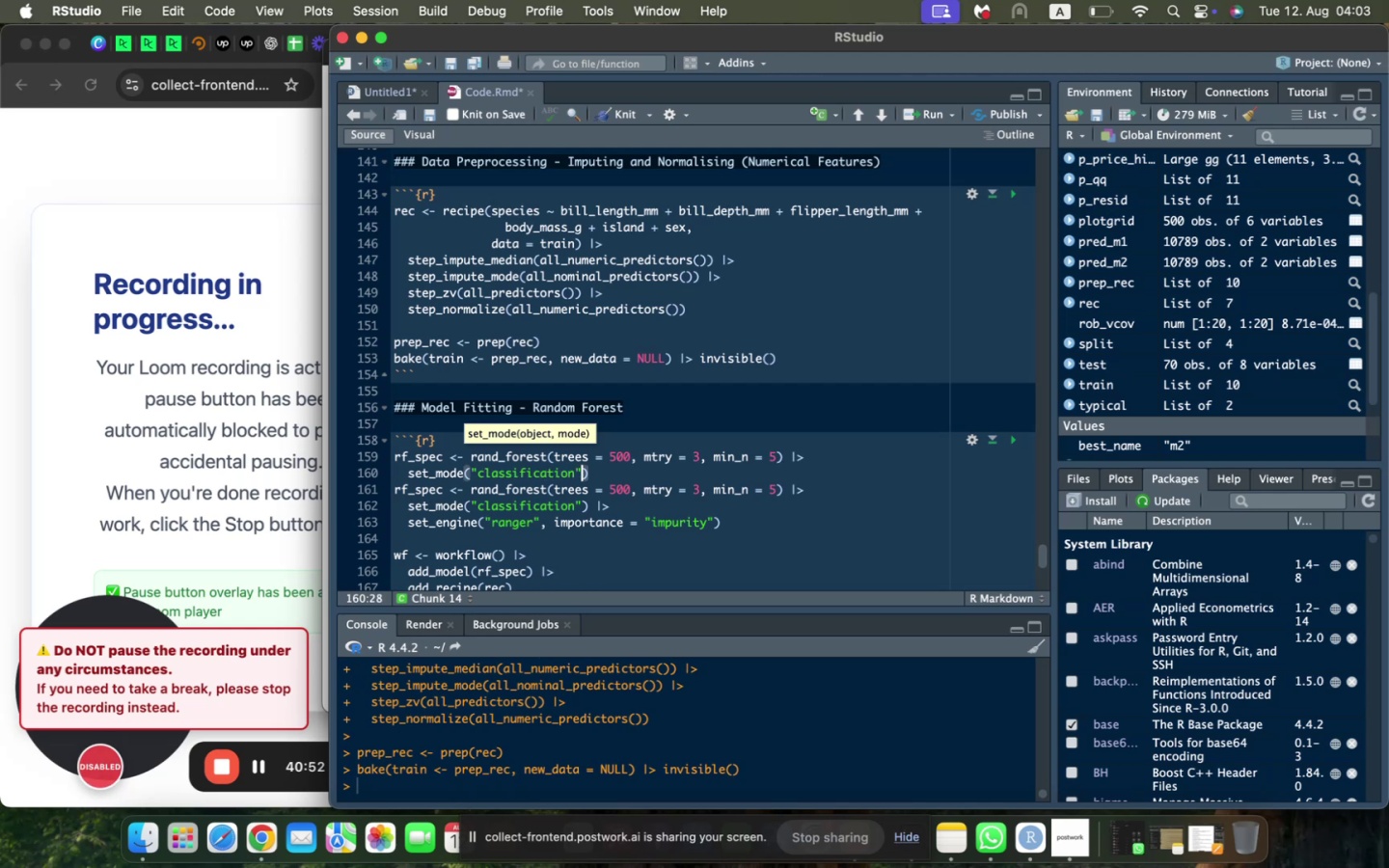 
 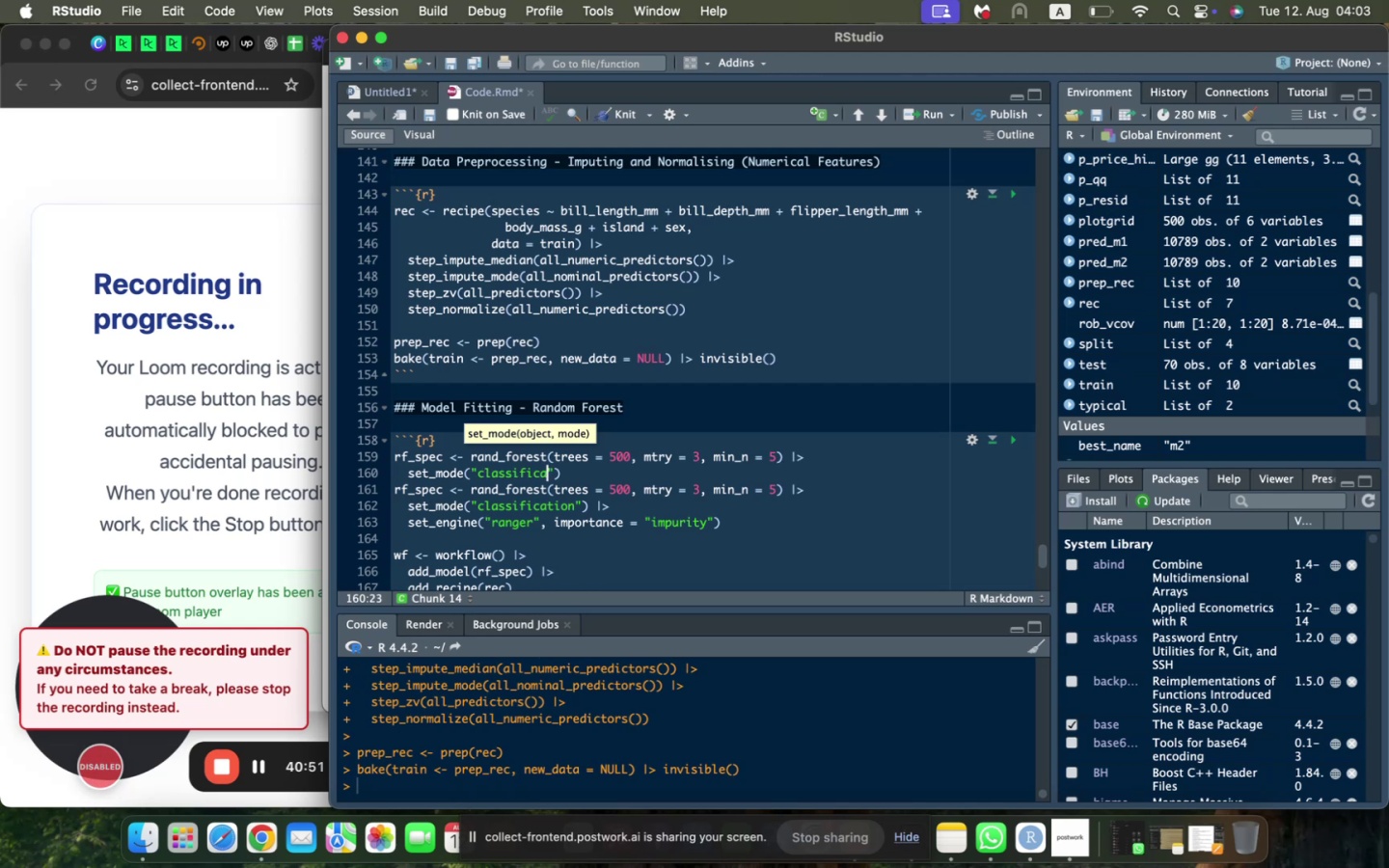 
key(ArrowRight)
 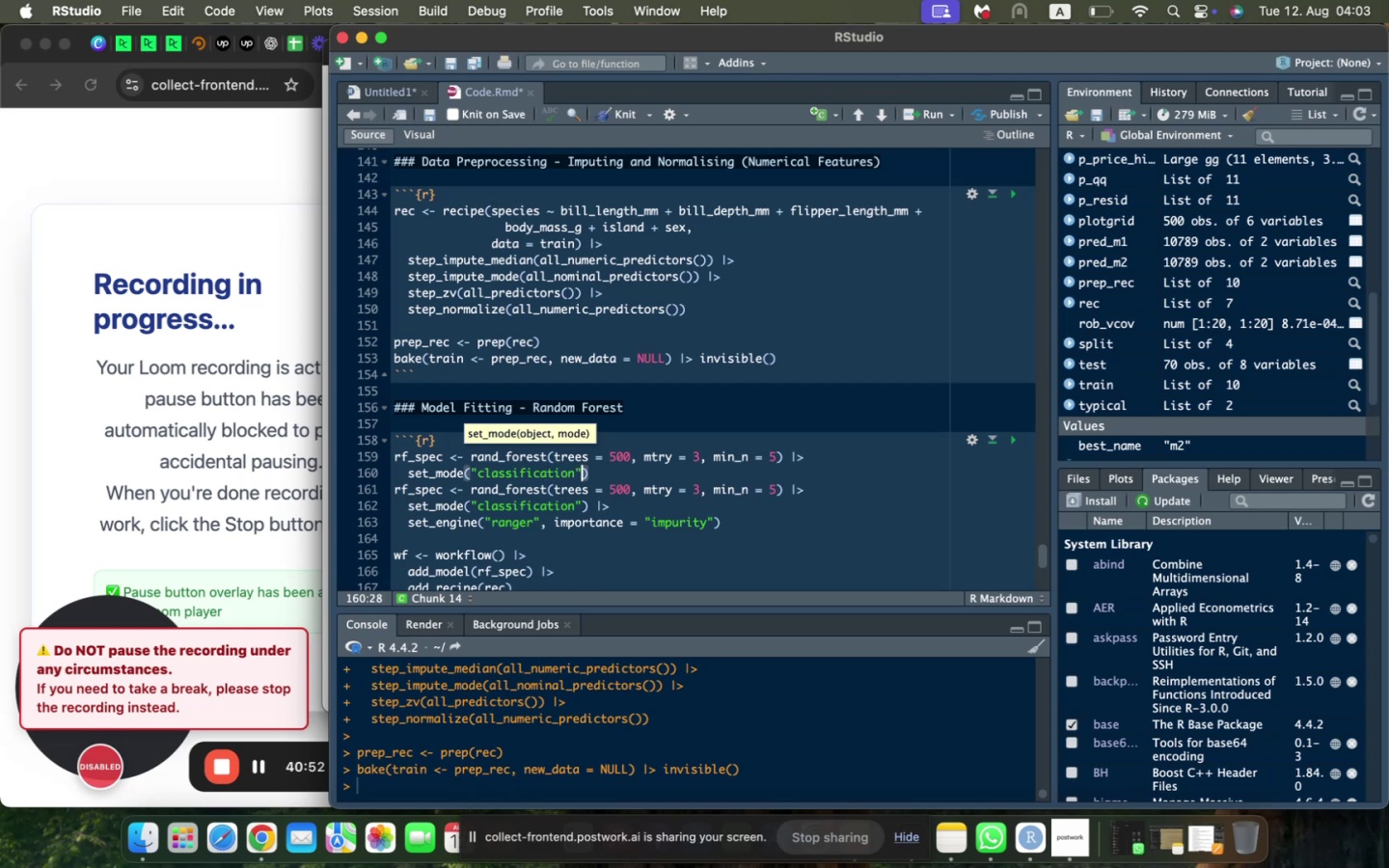 
key(ArrowRight)
 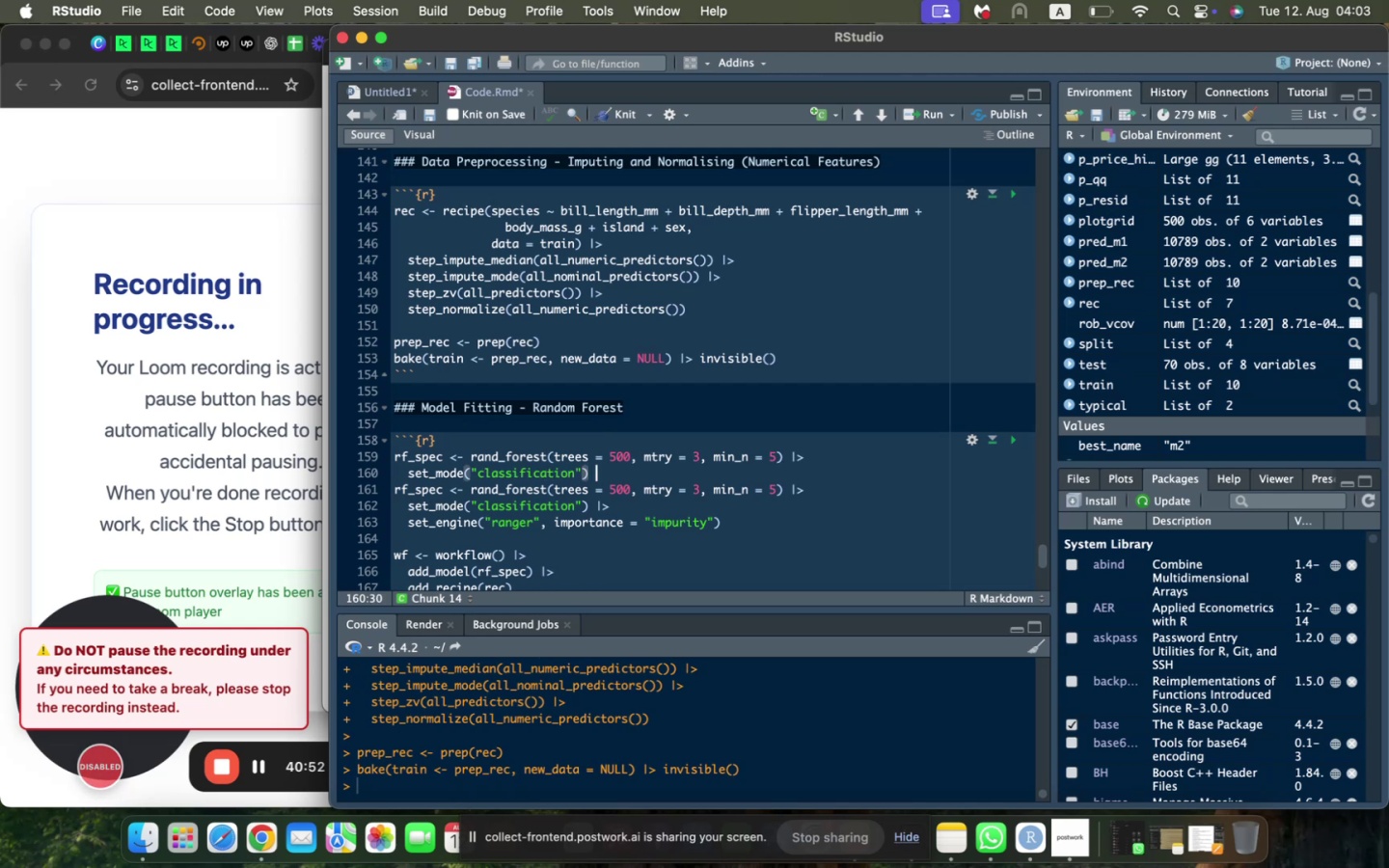 
key(Space)
 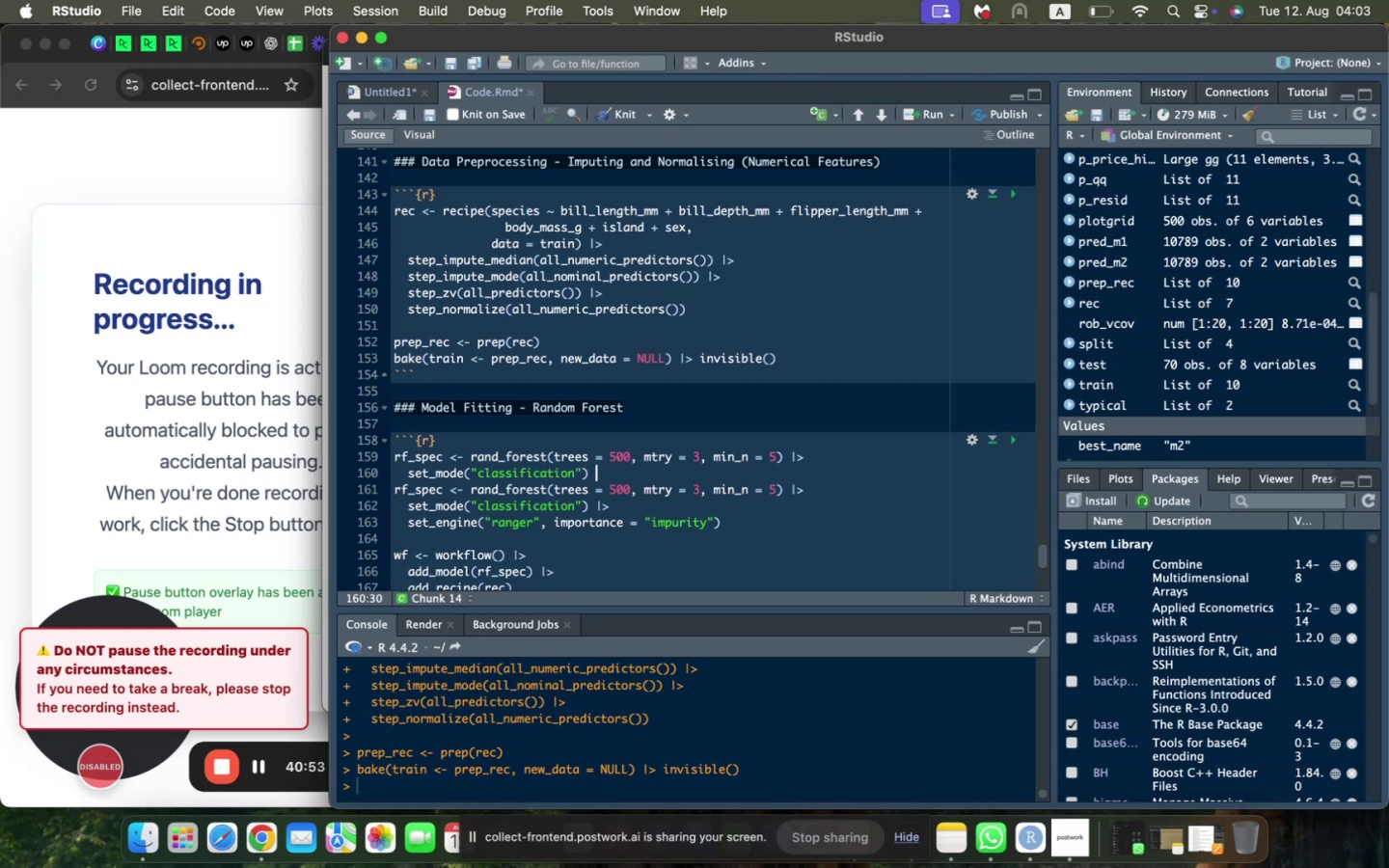 
key(Shift+Backslash)
 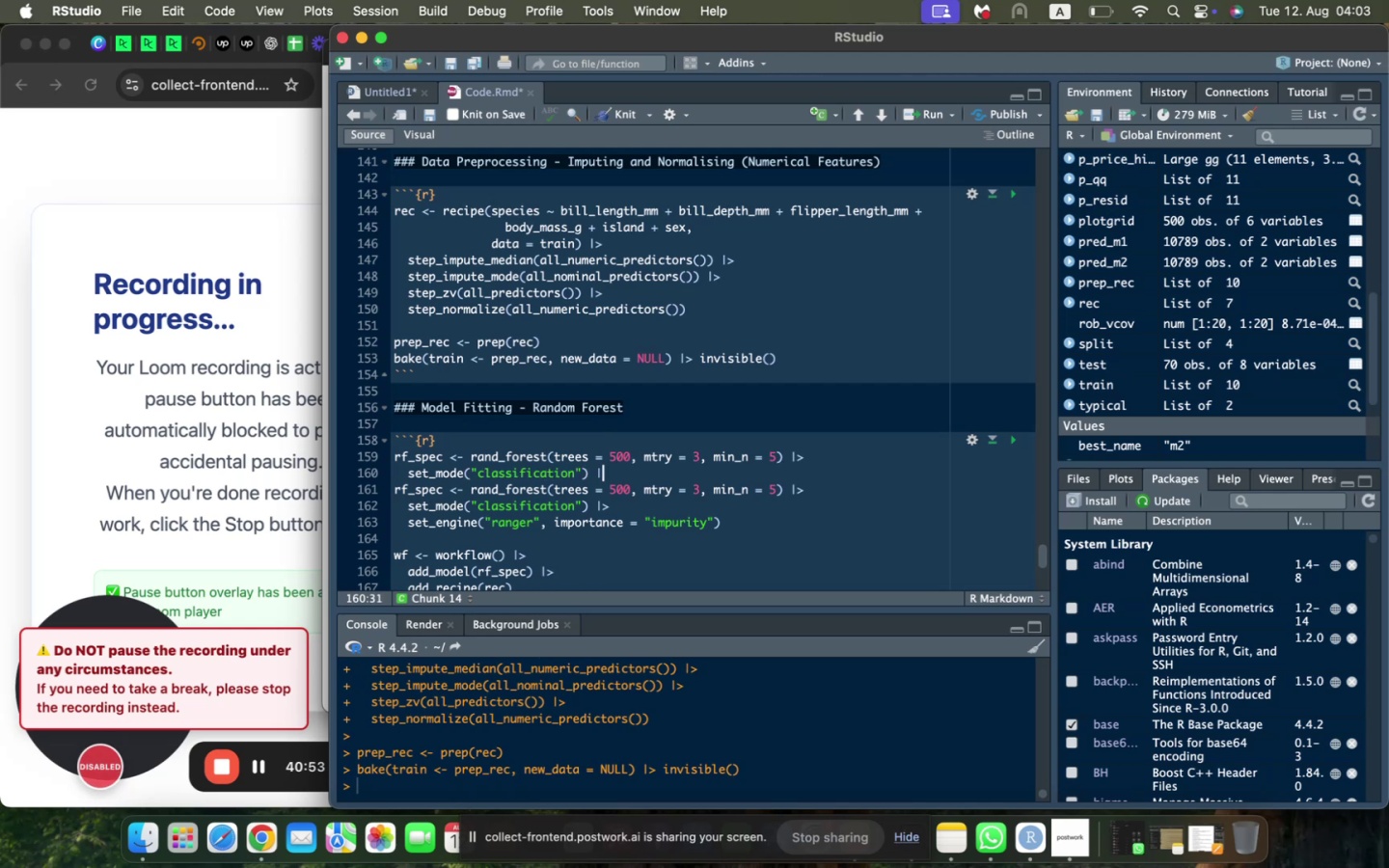 
key(Shift+Period)
 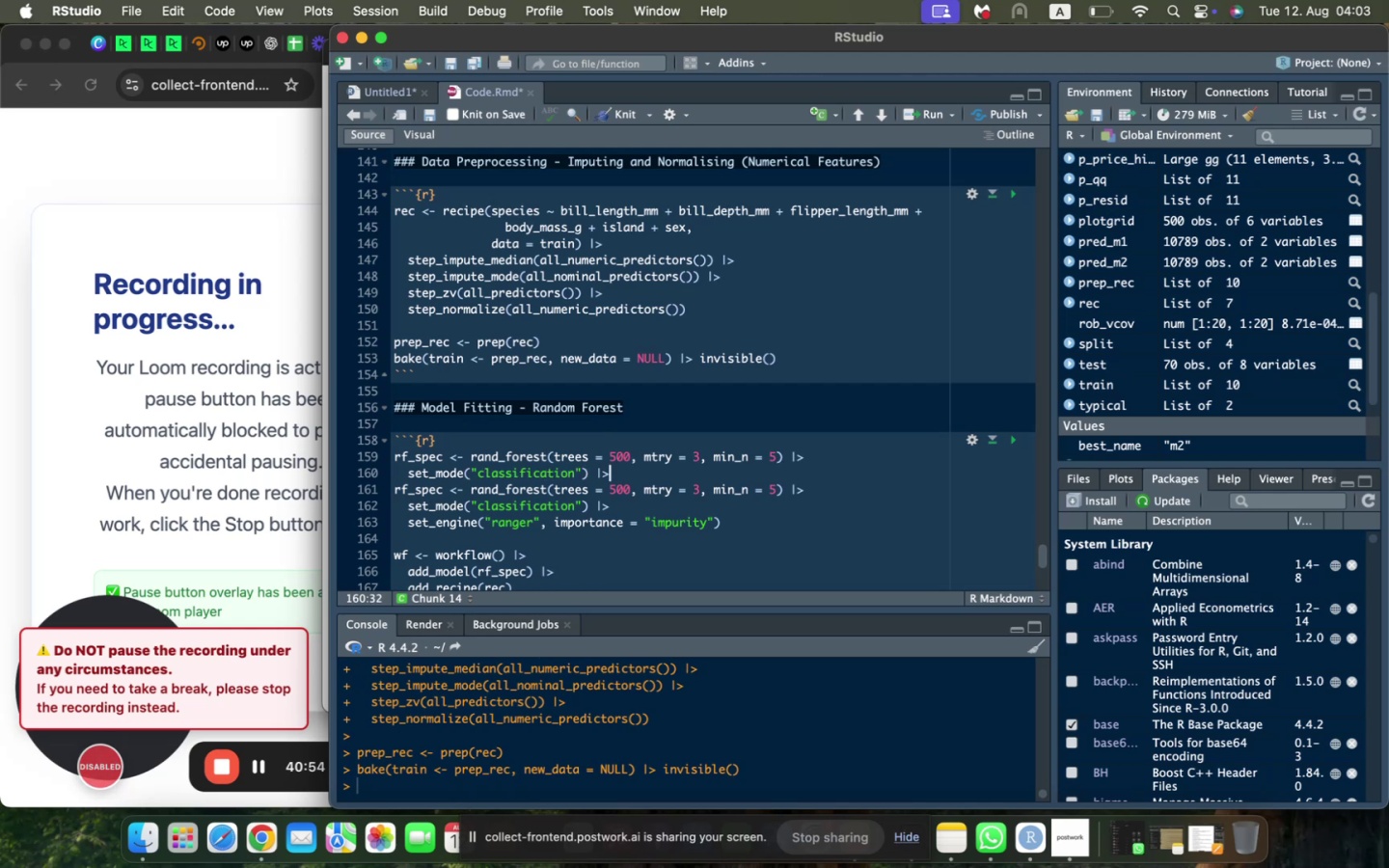 
key(Enter)
 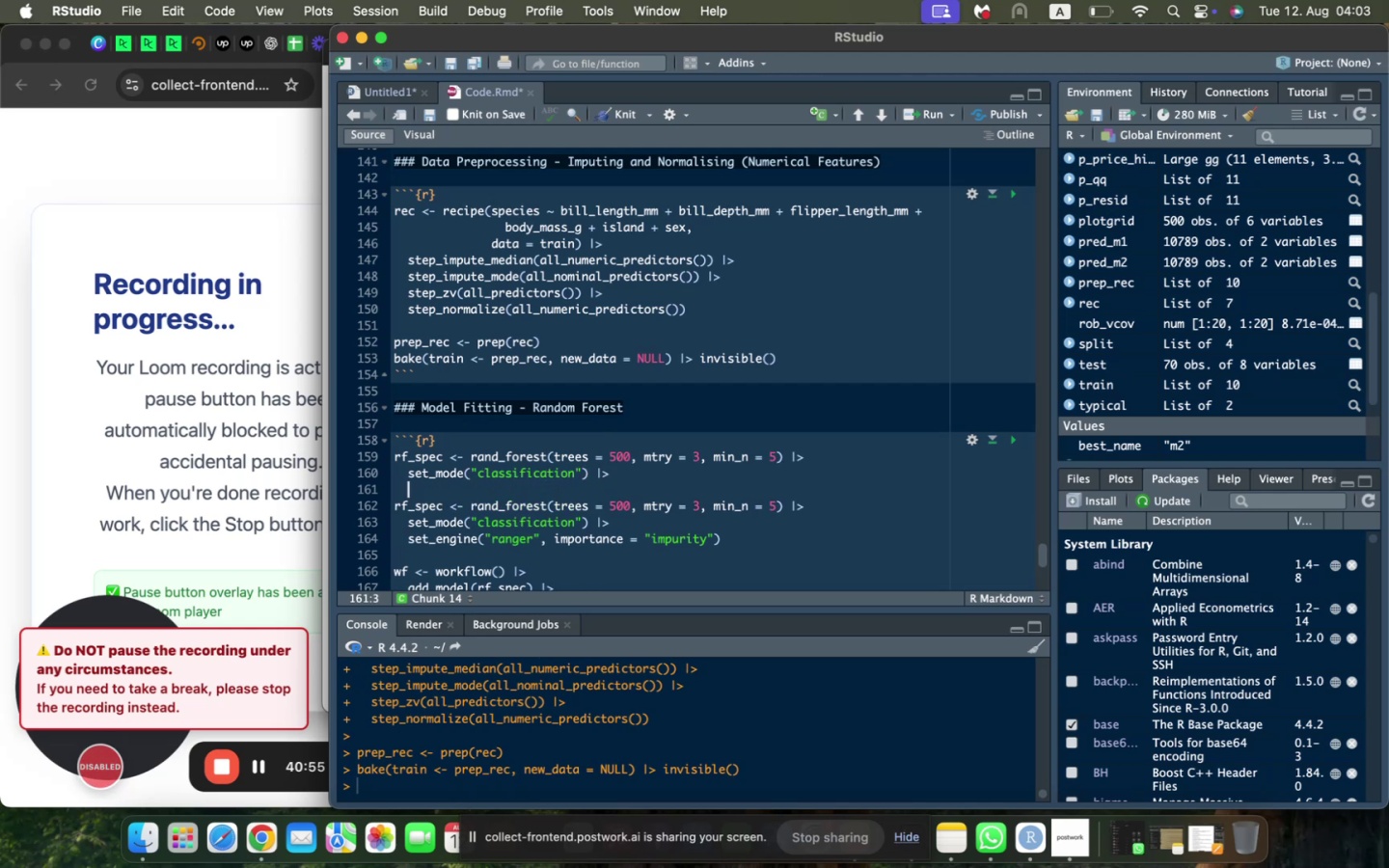 
type(set_engine("ranger)
 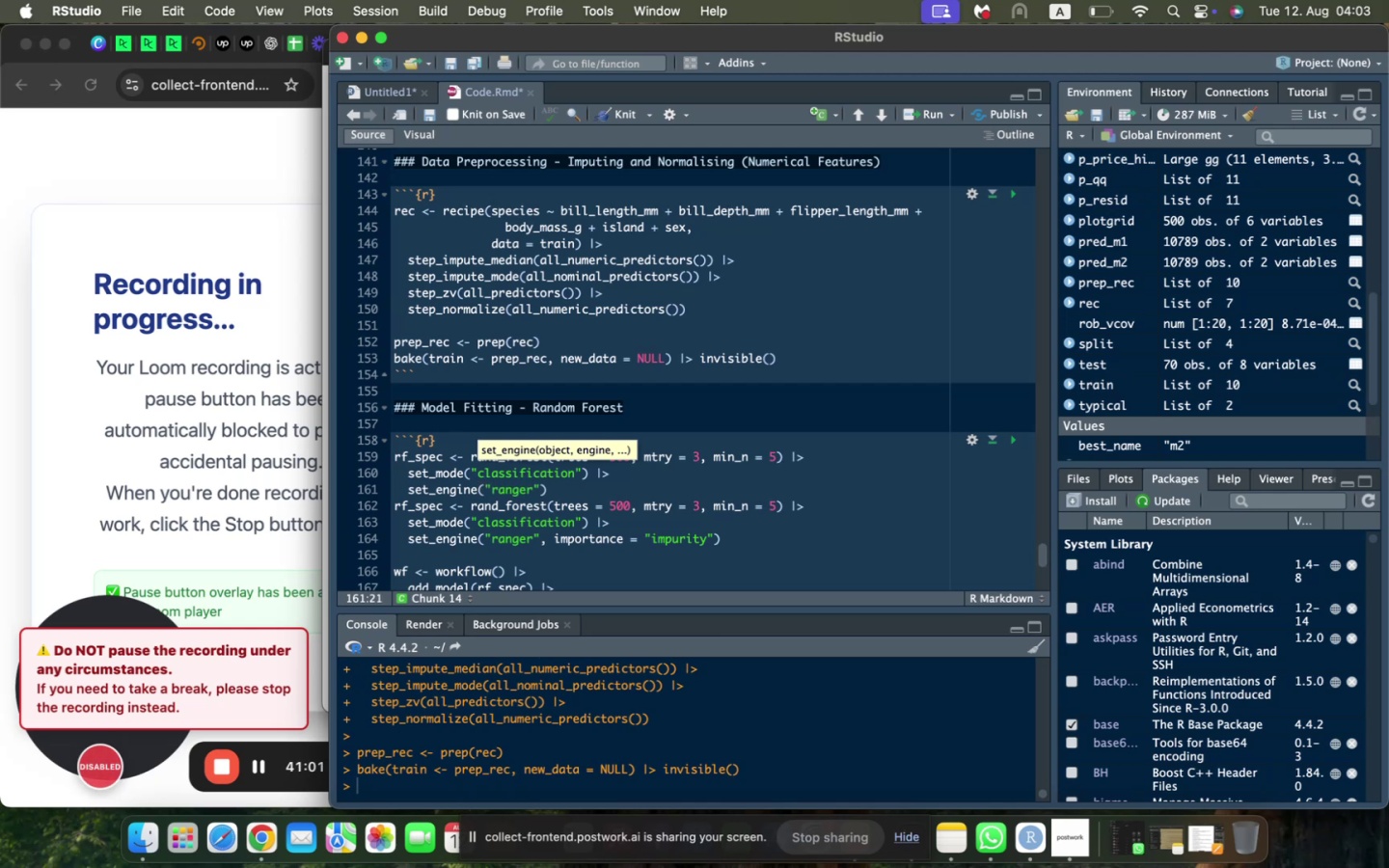 
key(ArrowRight)
 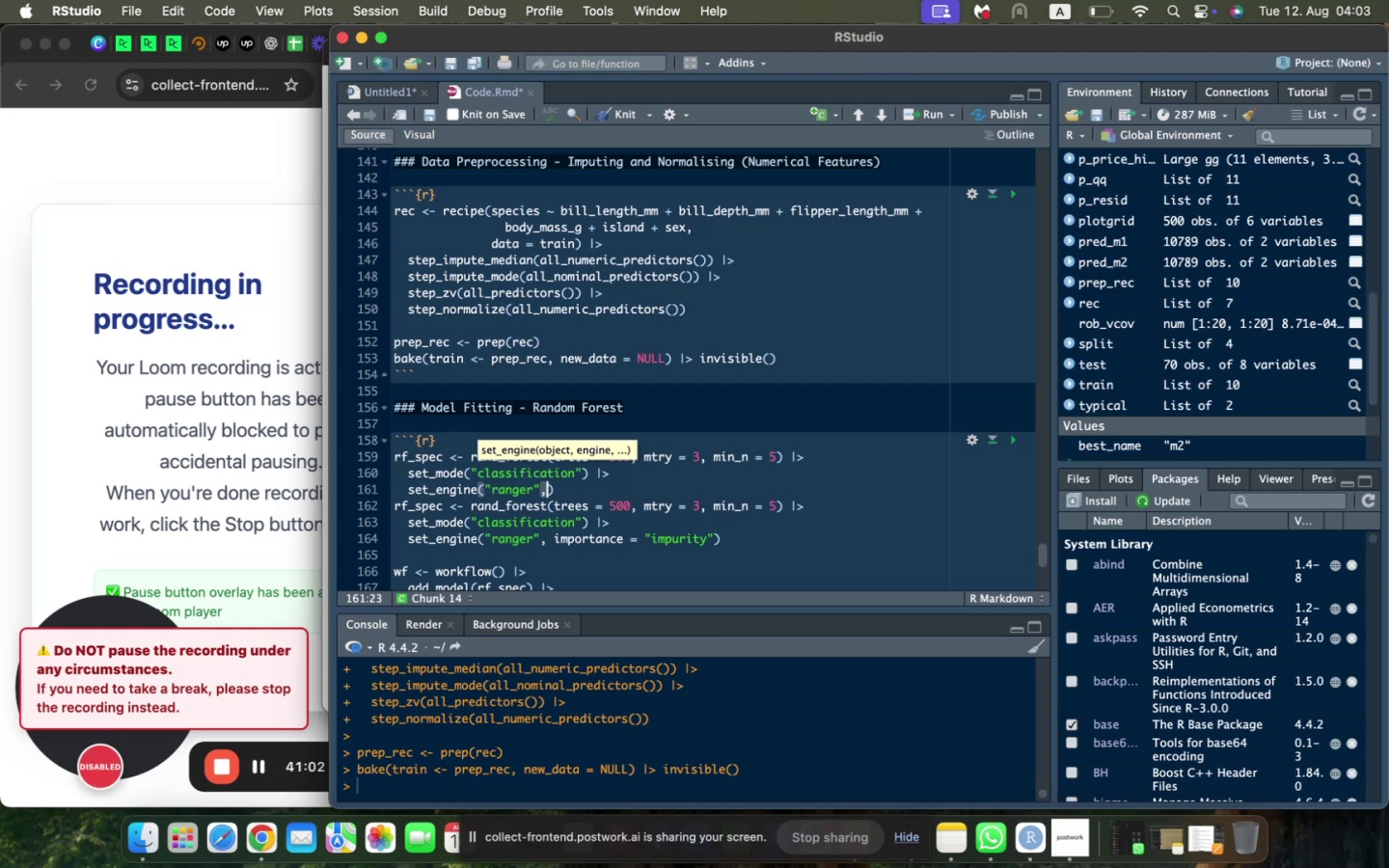 
type(, importance = "impurity)
 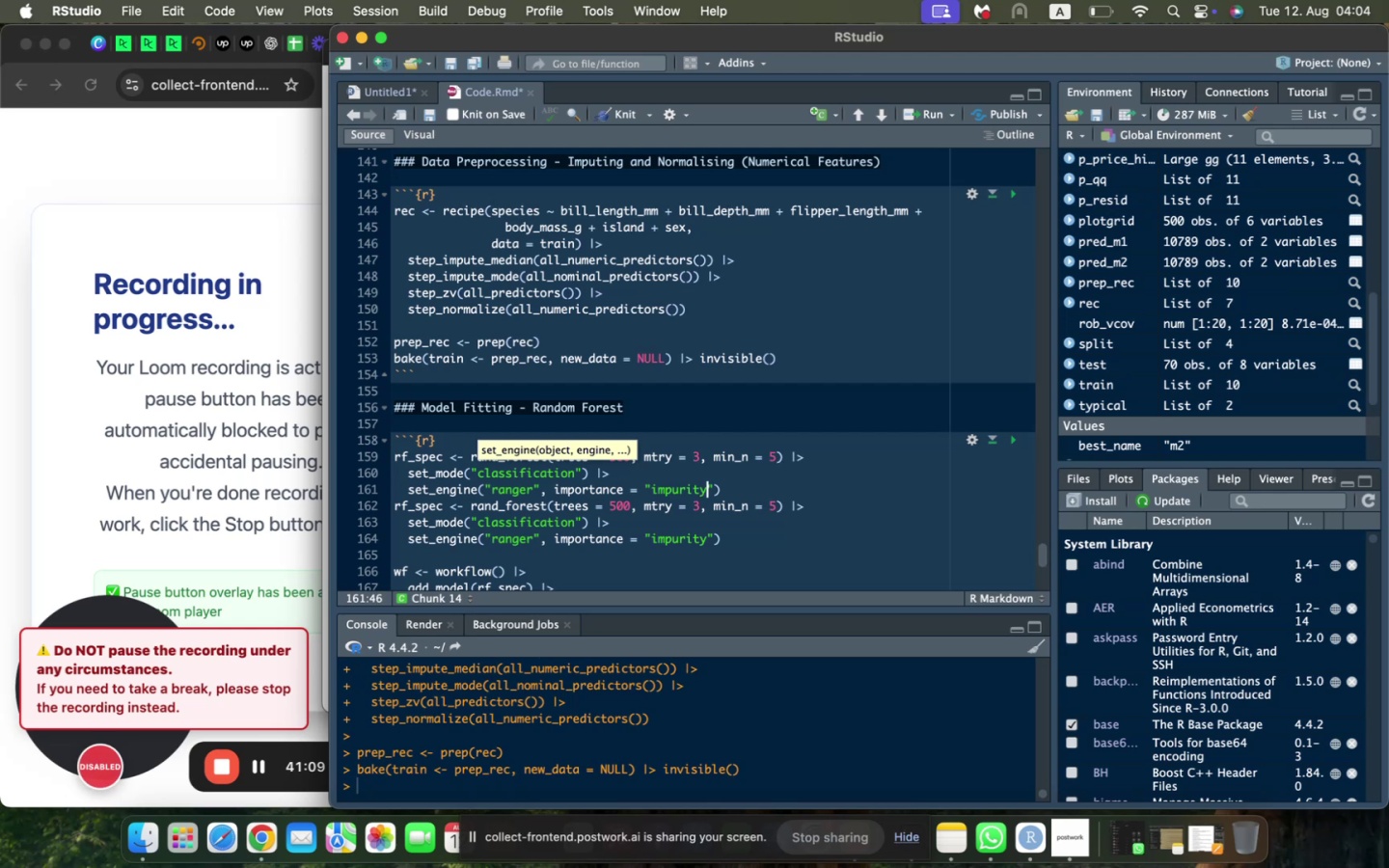 
key(ArrowDown)
 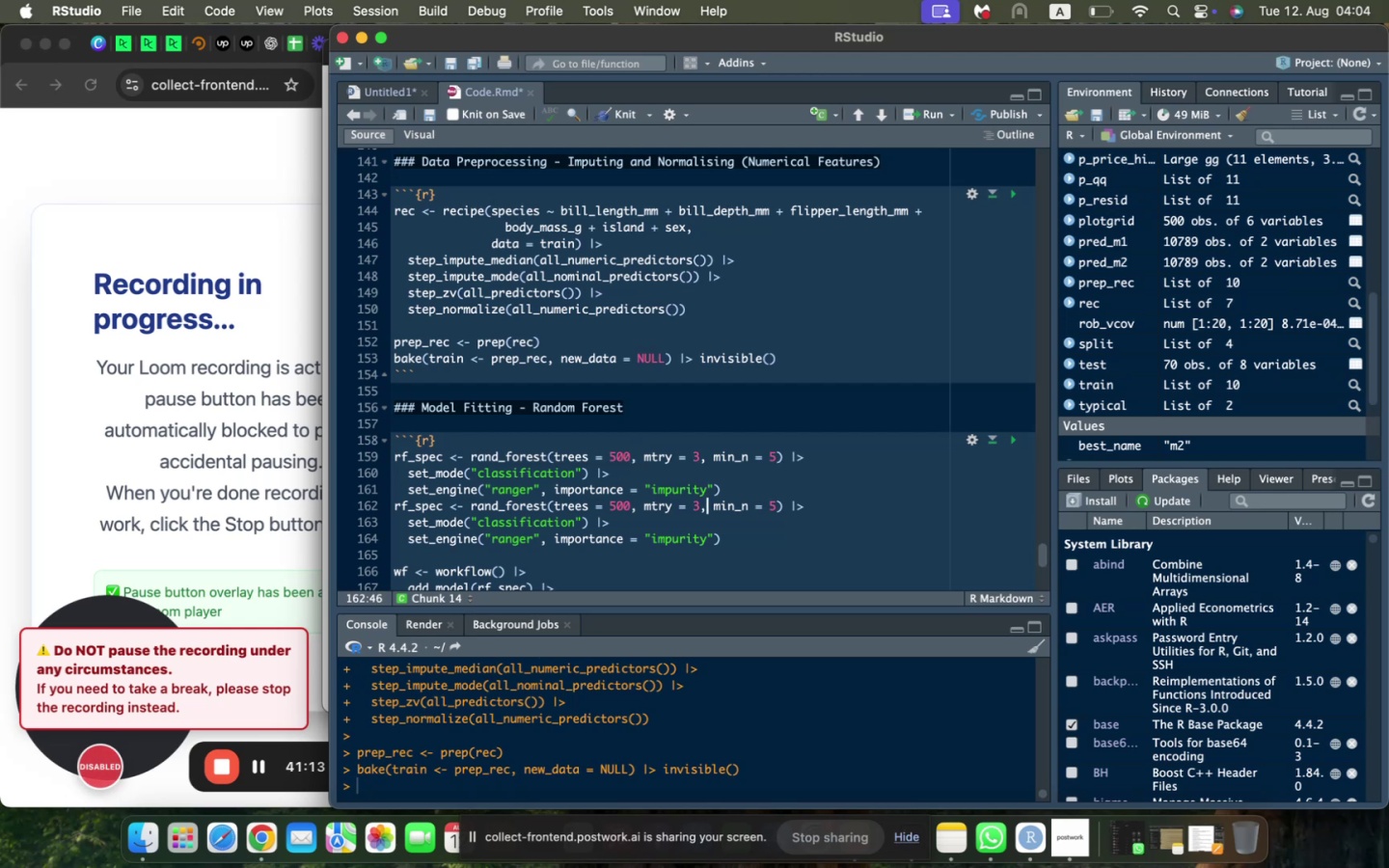 
key(ArrowUp)
 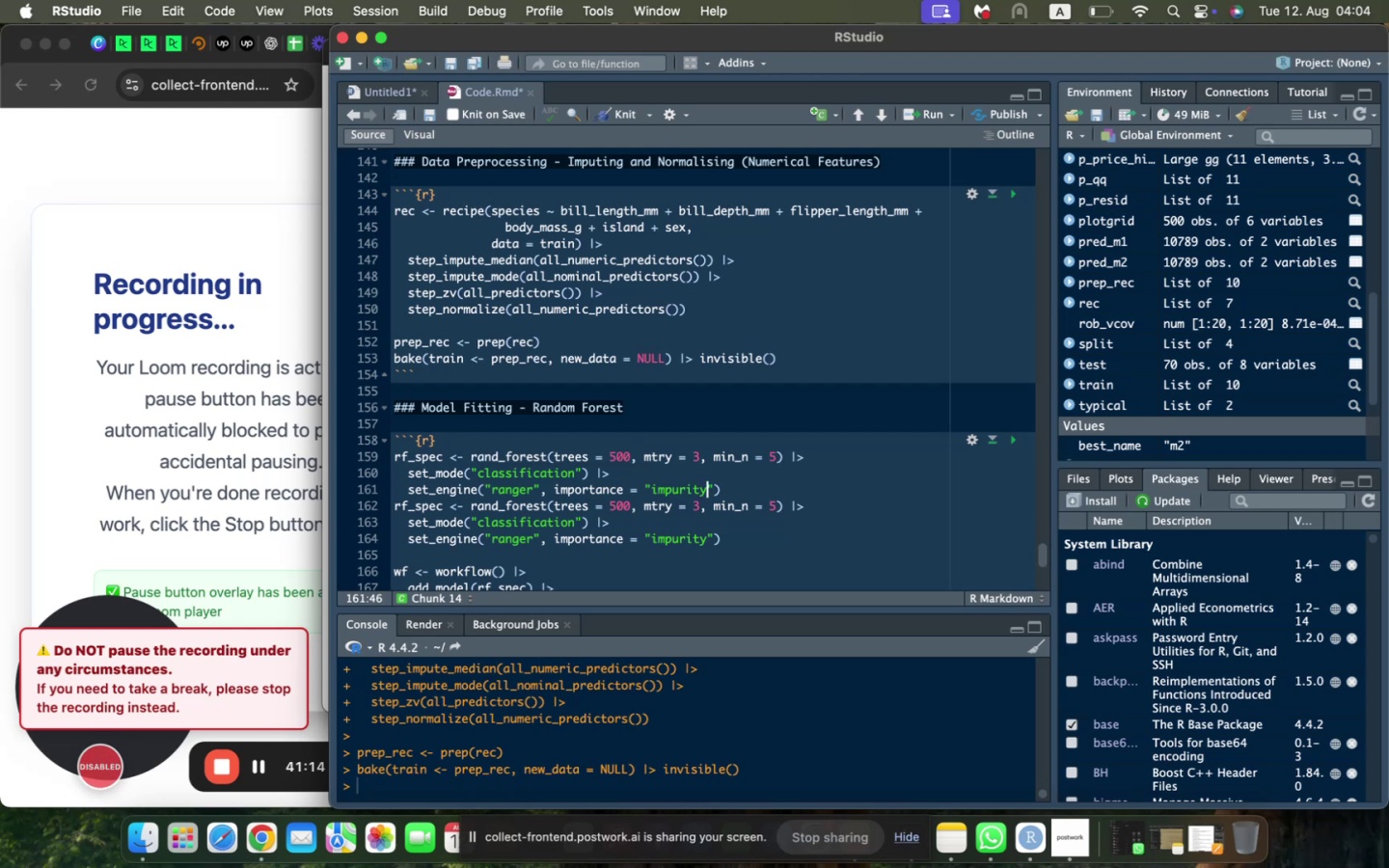 
key(ArrowRight)
 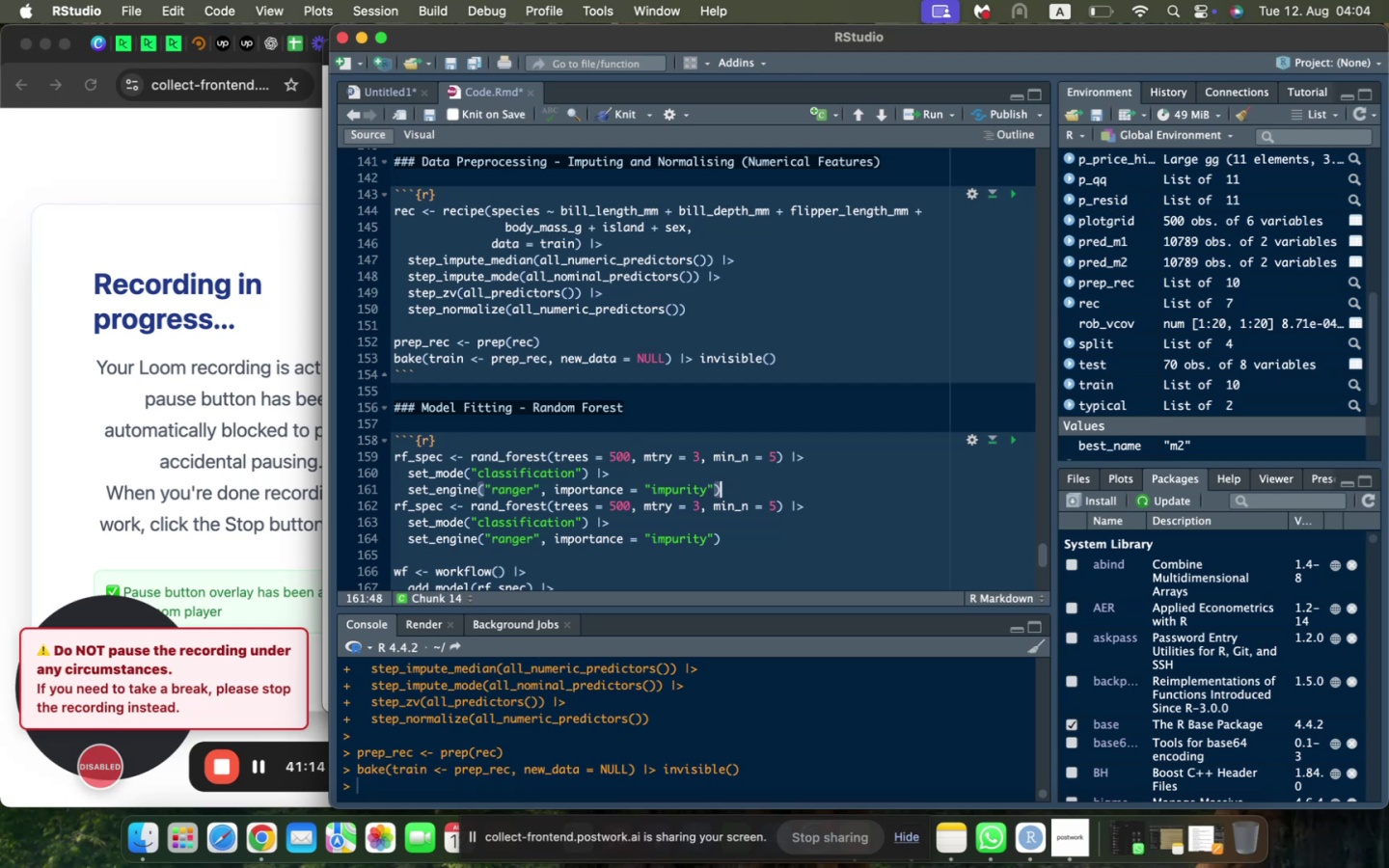 
key(ArrowRight)
 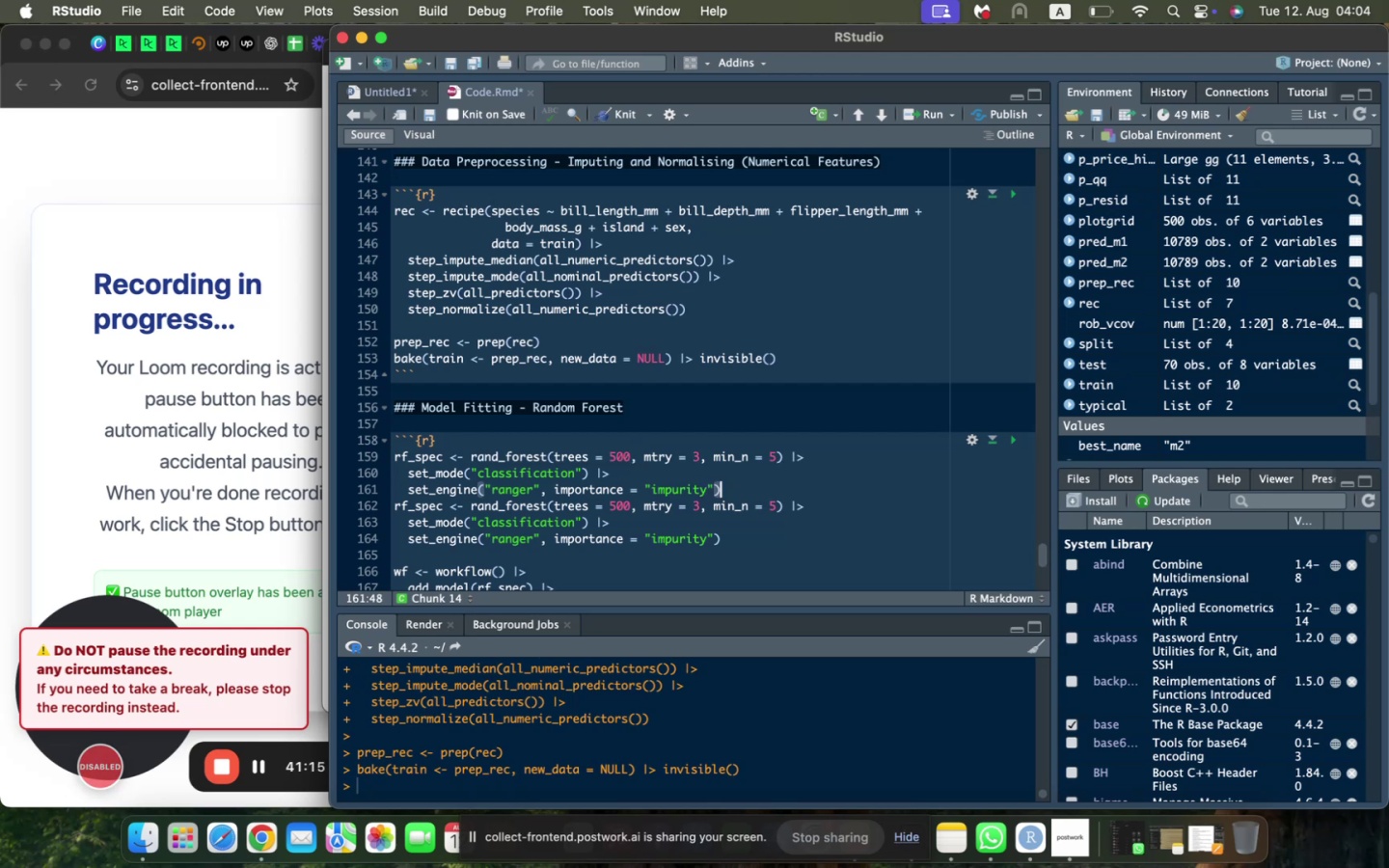 
key(Shift+ArrowDown)
 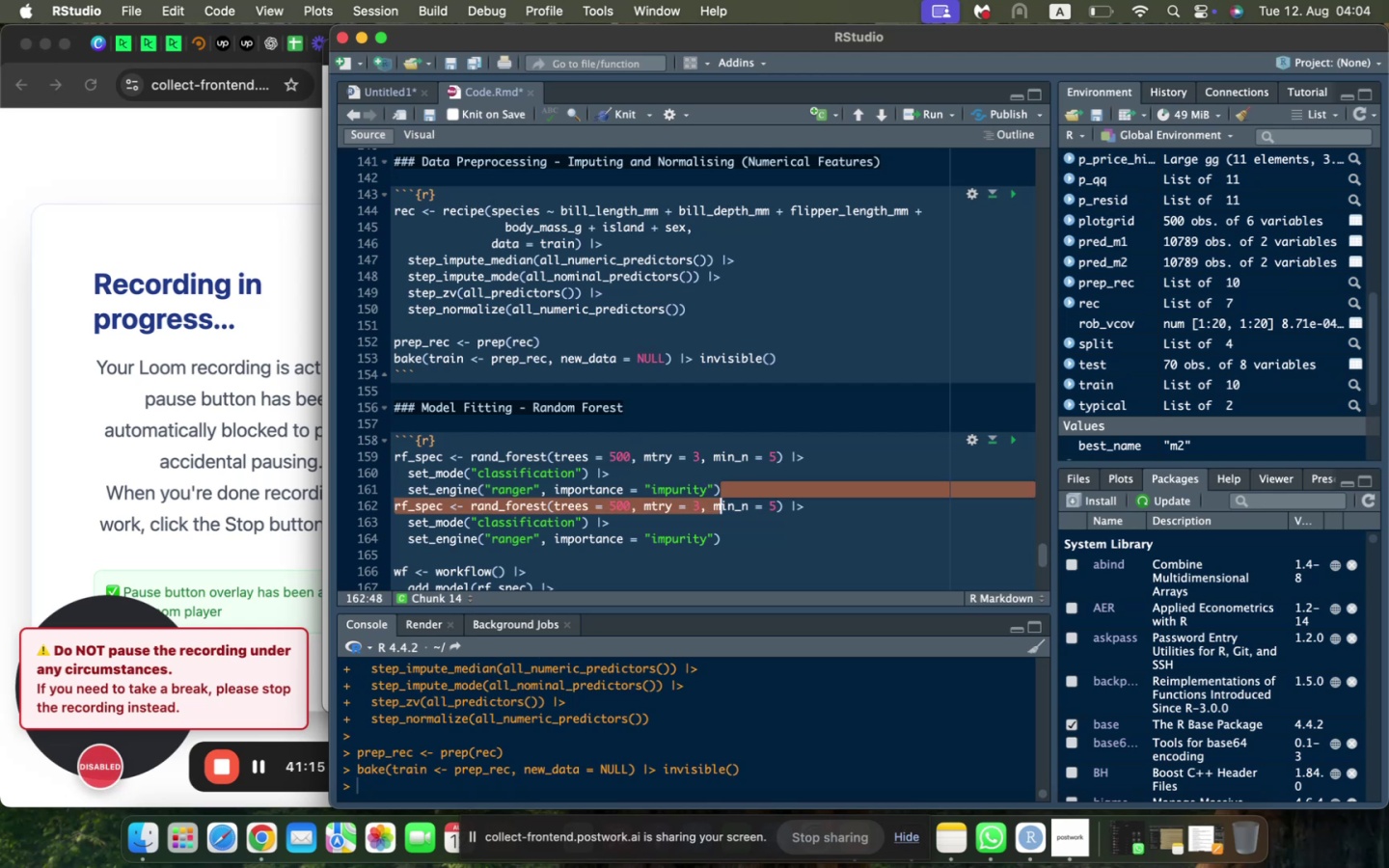 
key(Shift+ArrowDown)
 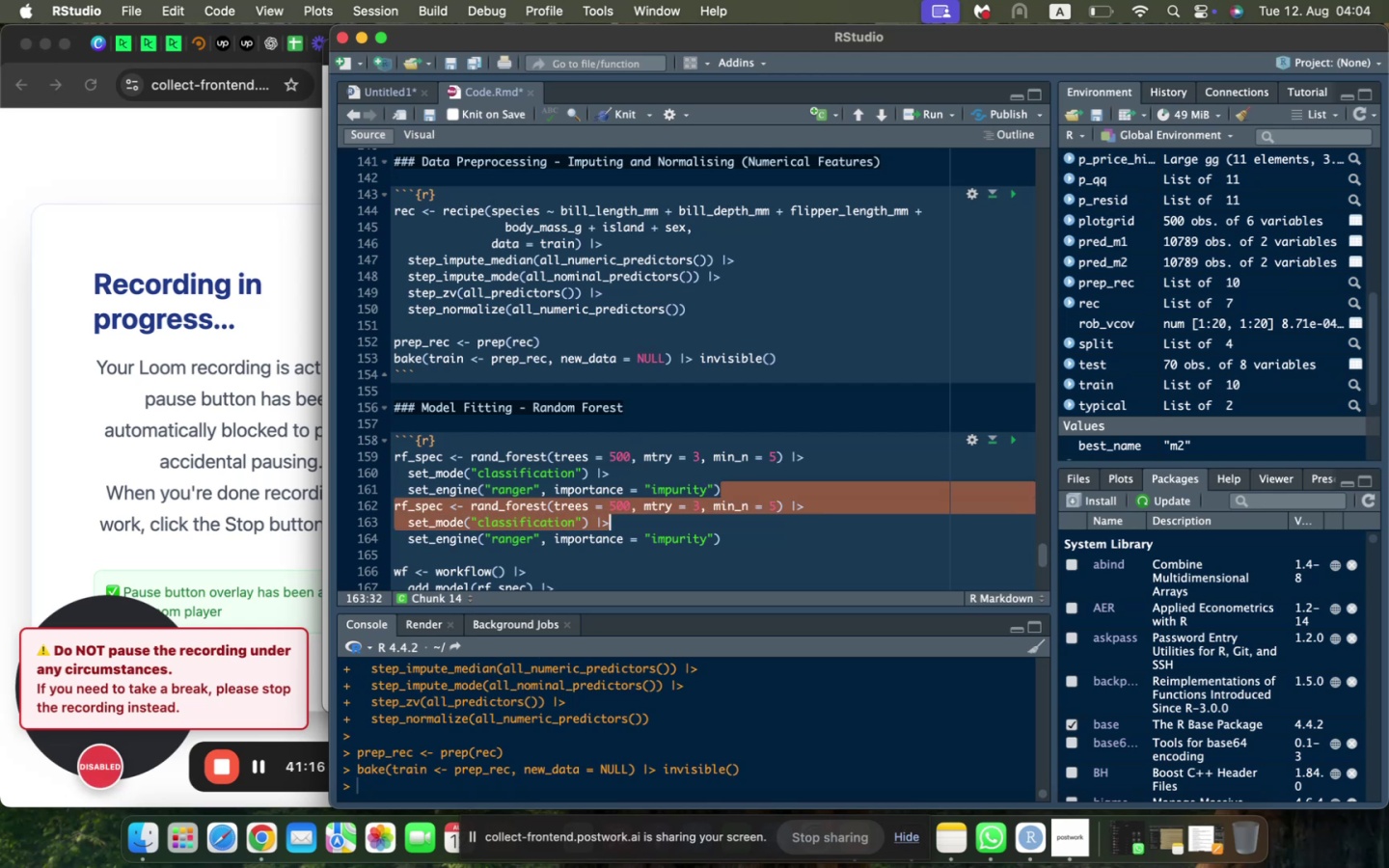 
key(Shift+ArrowDown)
 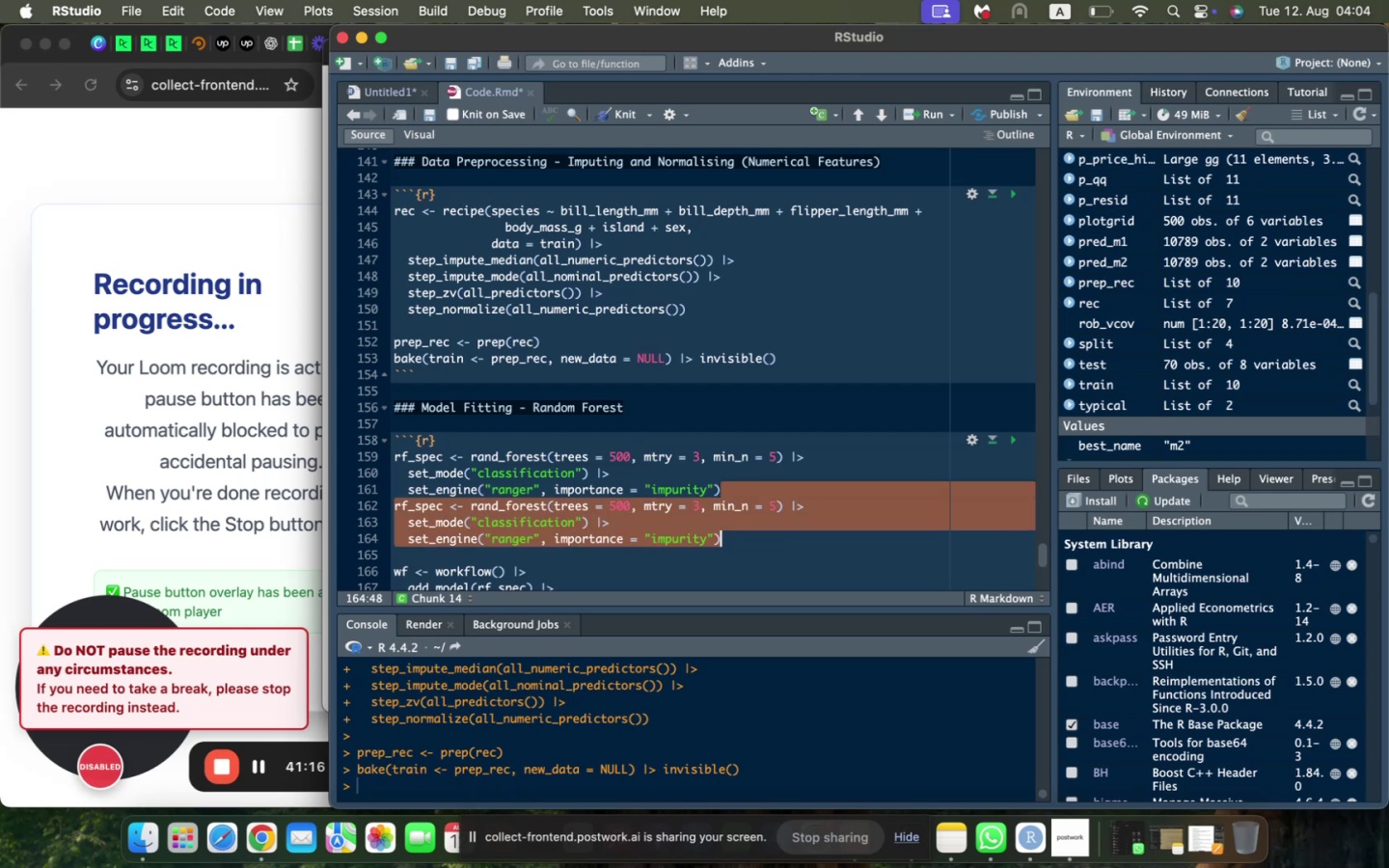 
key(Shift+ArrowDown)
 